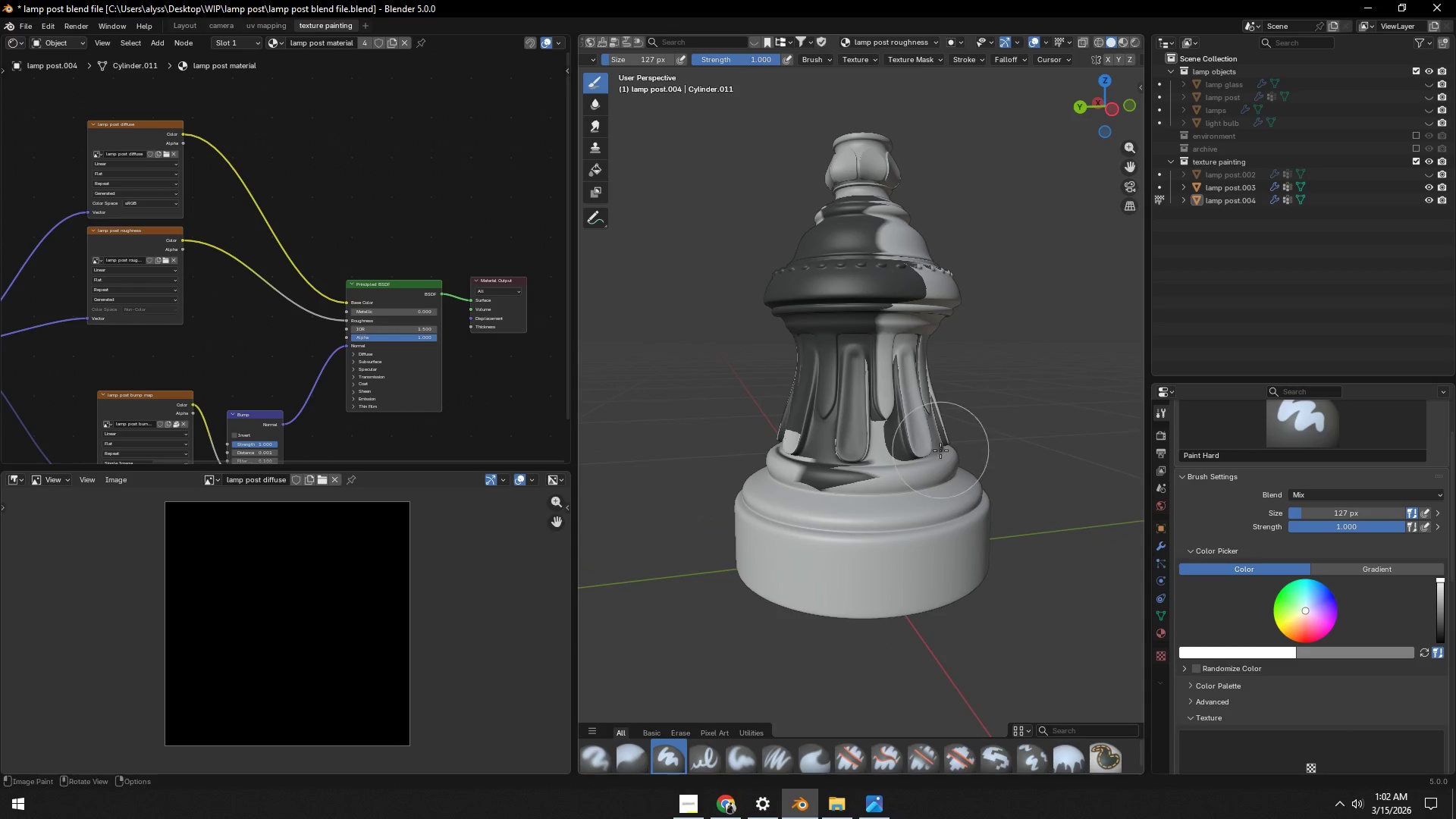 
left_click_drag(start_coordinate=[876, 475], to_coordinate=[829, 251])
 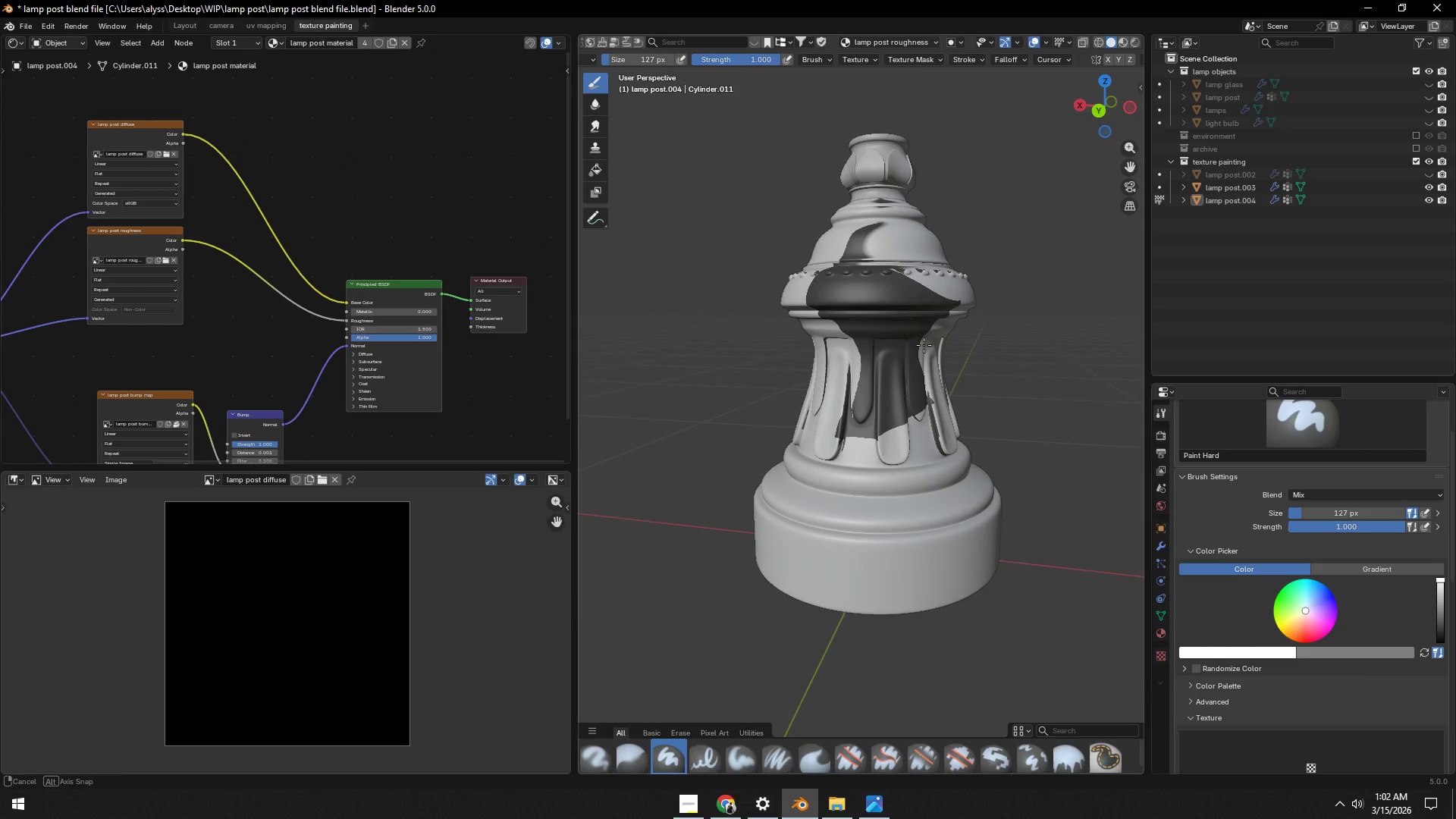 
left_click_drag(start_coordinate=[912, 379], to_coordinate=[902, 320])
 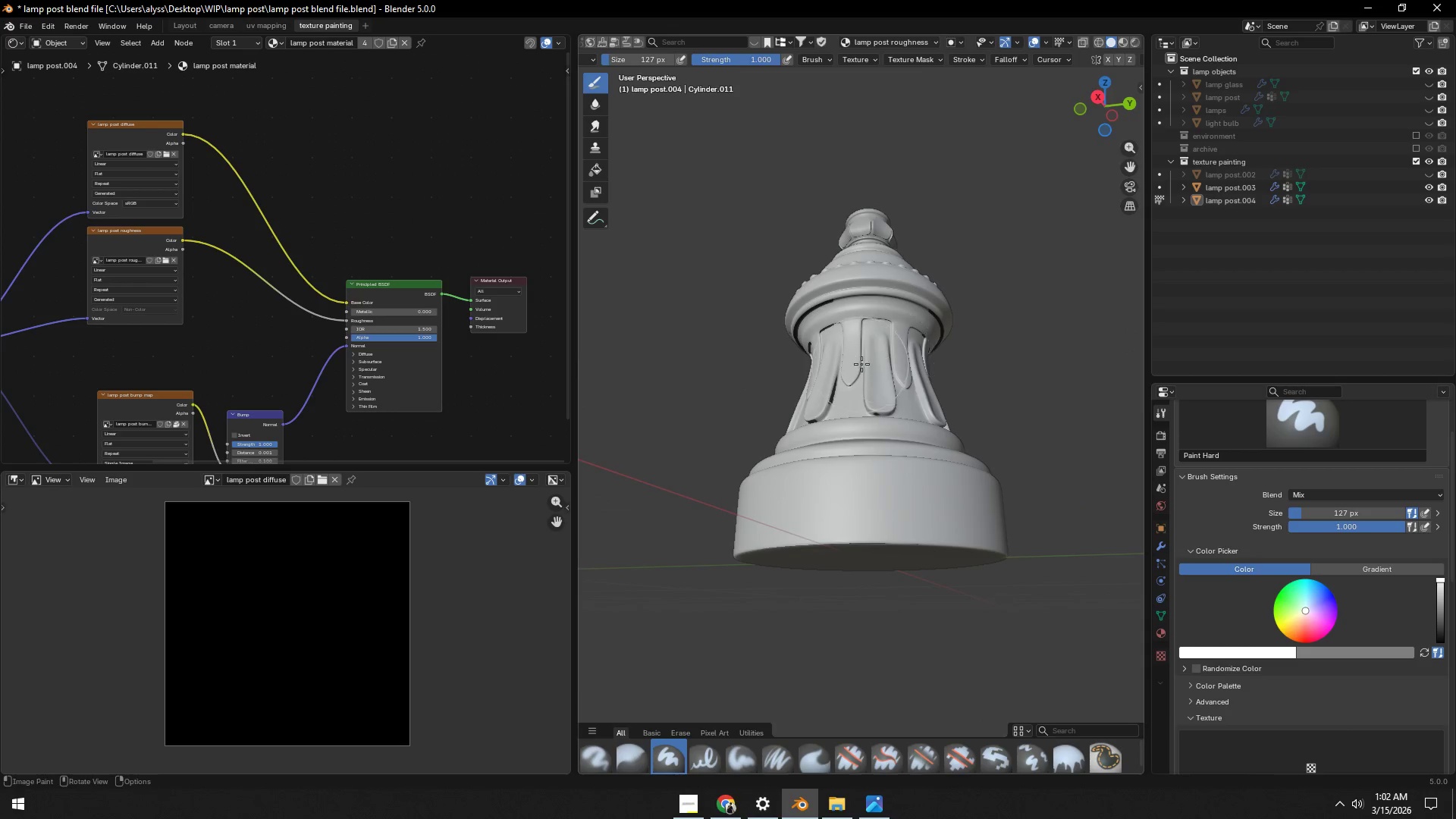 
scroll: coordinate [864, 416], scroll_direction: up, amount: 2.0
 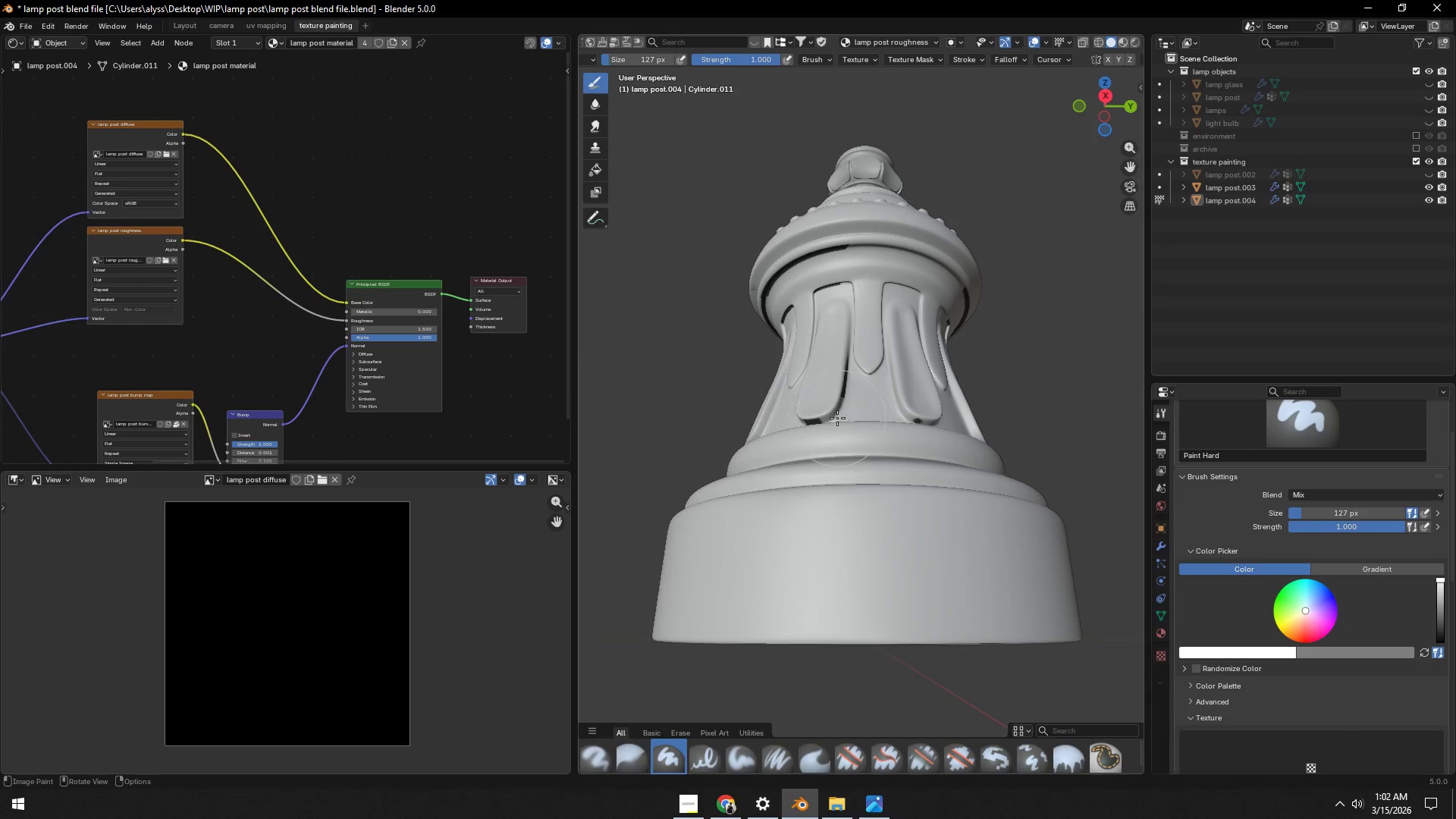 
left_click_drag(start_coordinate=[777, 421], to_coordinate=[977, 425])
 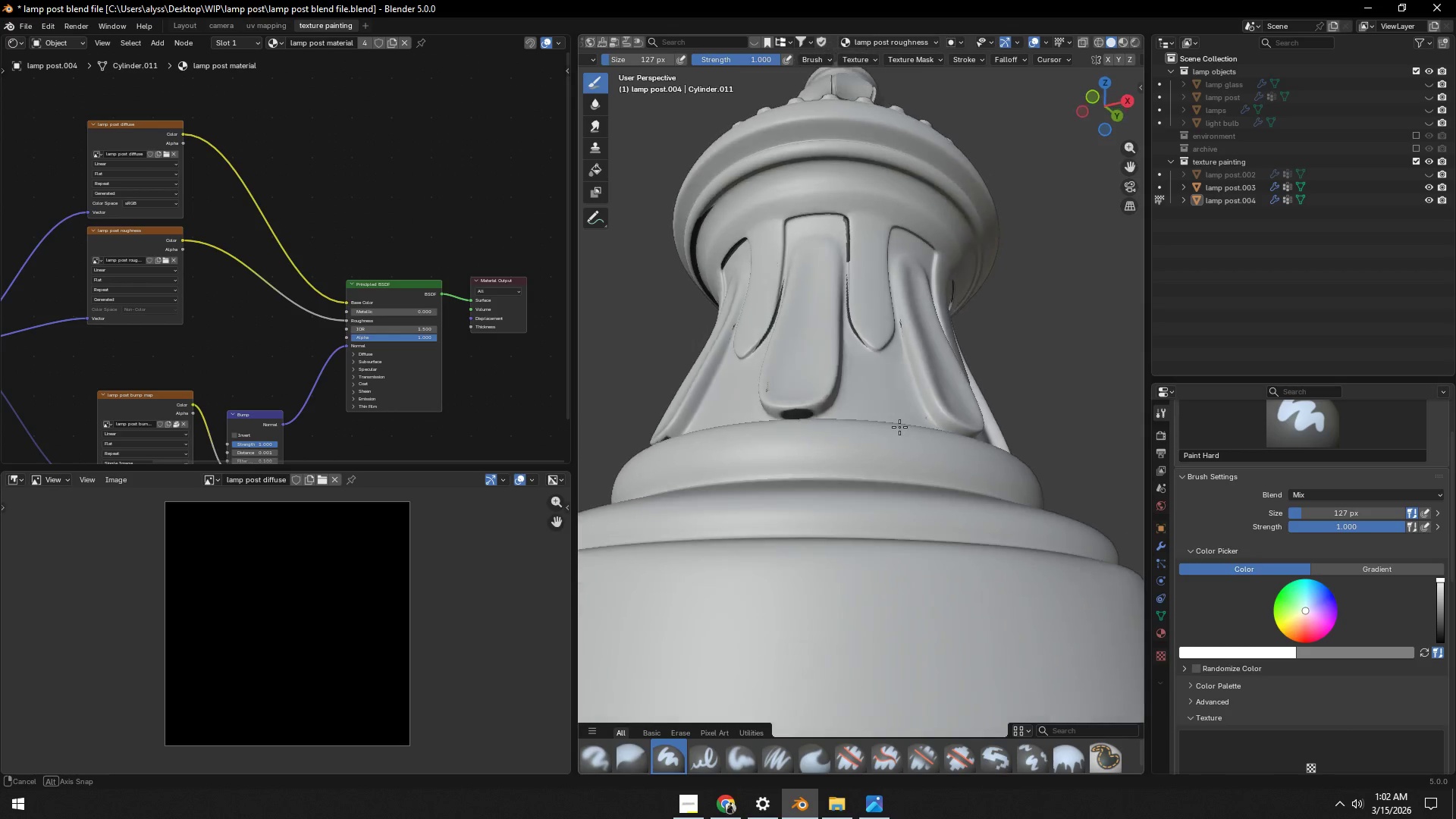 
scroll: coordinate [826, 417], scroll_direction: up, amount: 2.0
 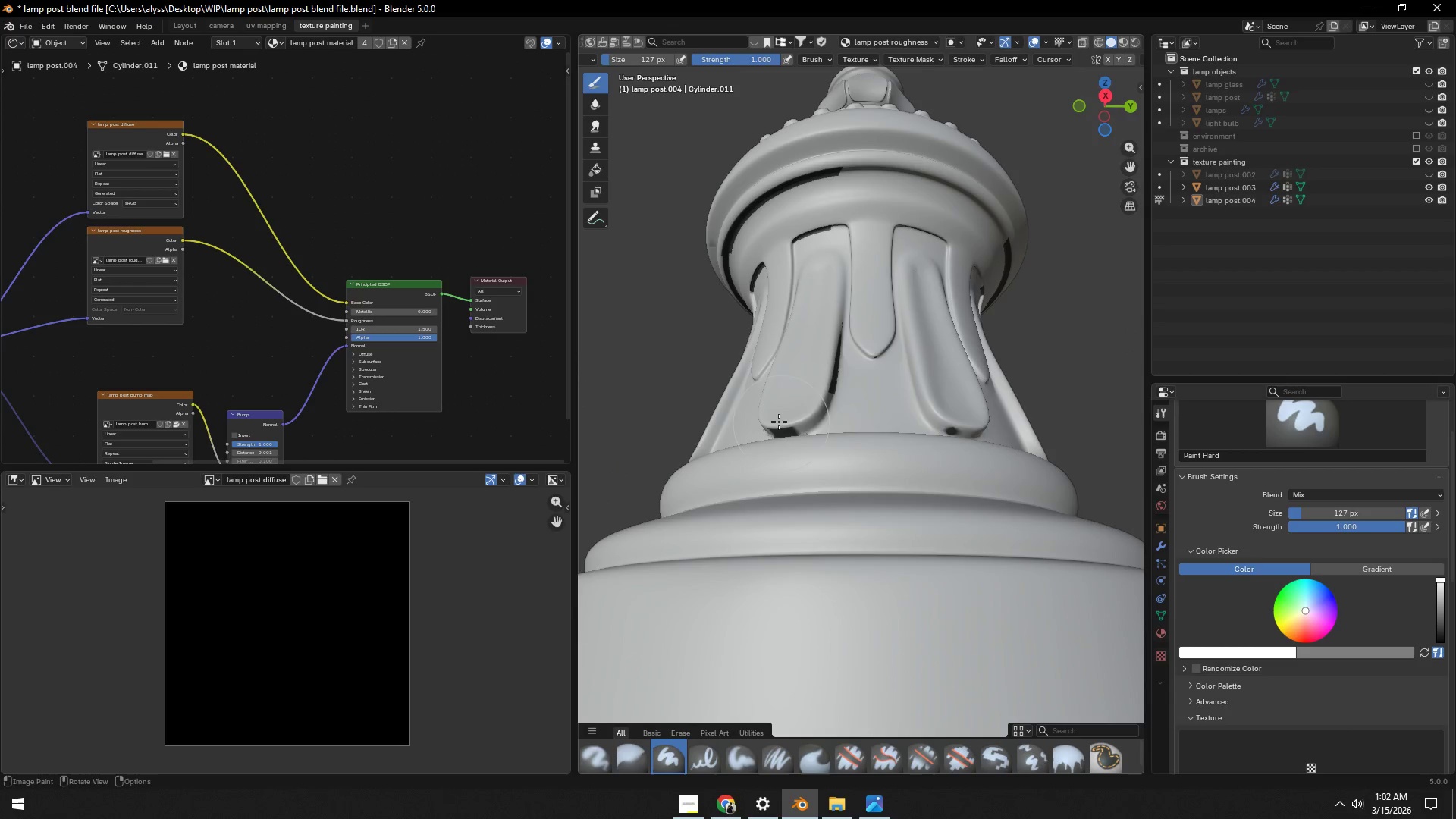 
left_click_drag(start_coordinate=[817, 414], to_coordinate=[758, 280])
 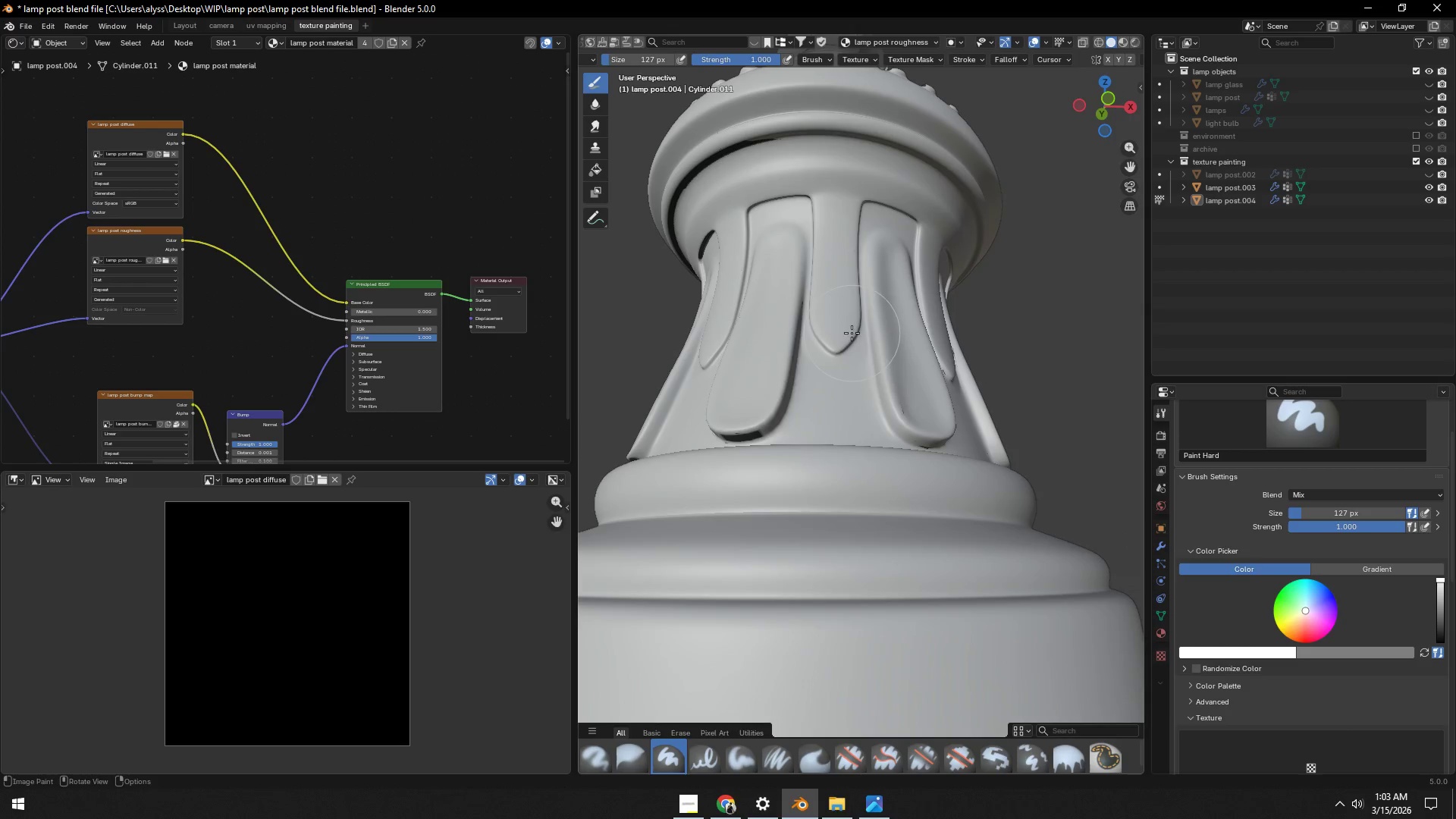 
left_click_drag(start_coordinate=[783, 432], to_coordinate=[709, 430])
 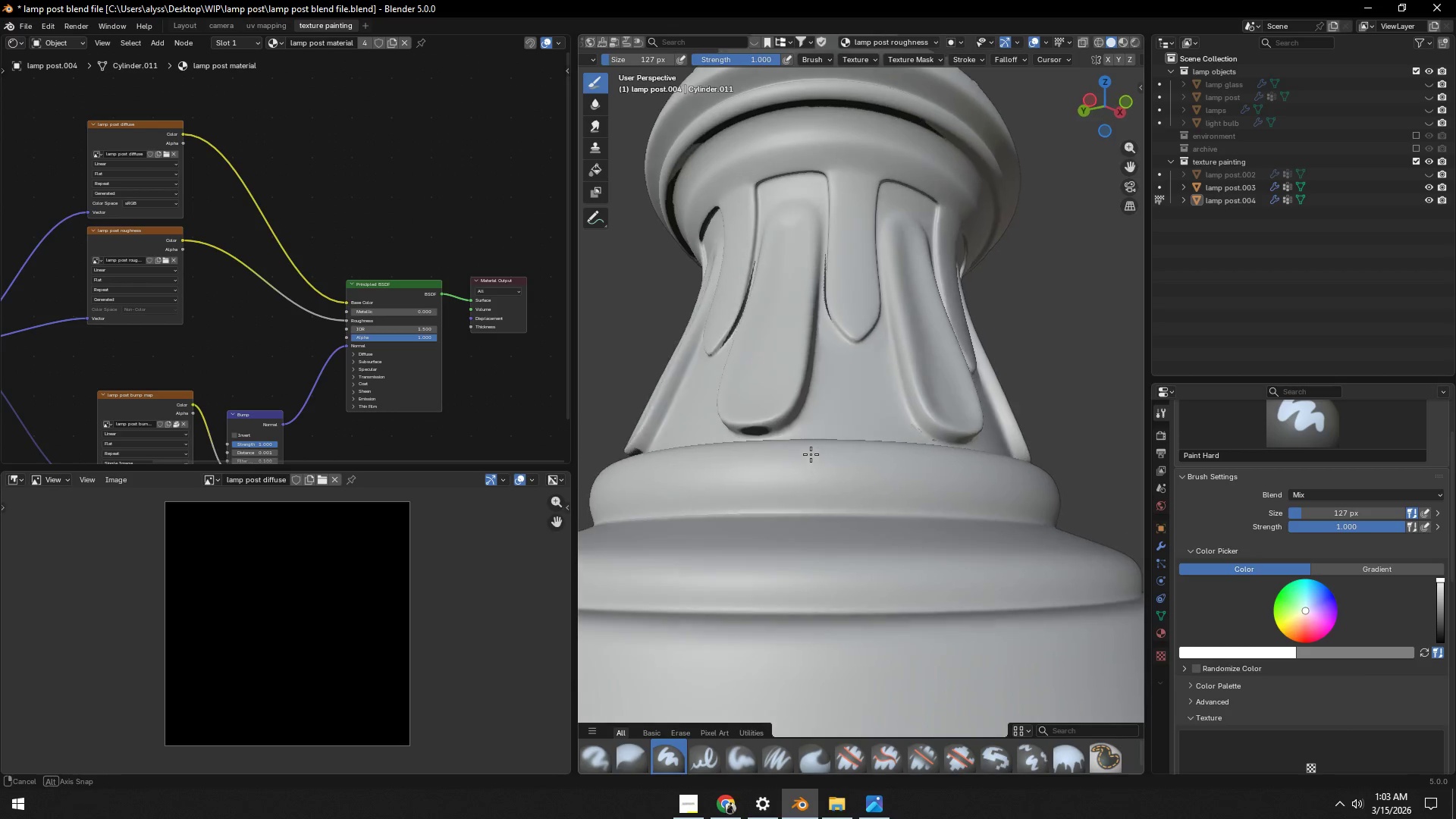 
left_click_drag(start_coordinate=[814, 433], to_coordinate=[740, 419])
 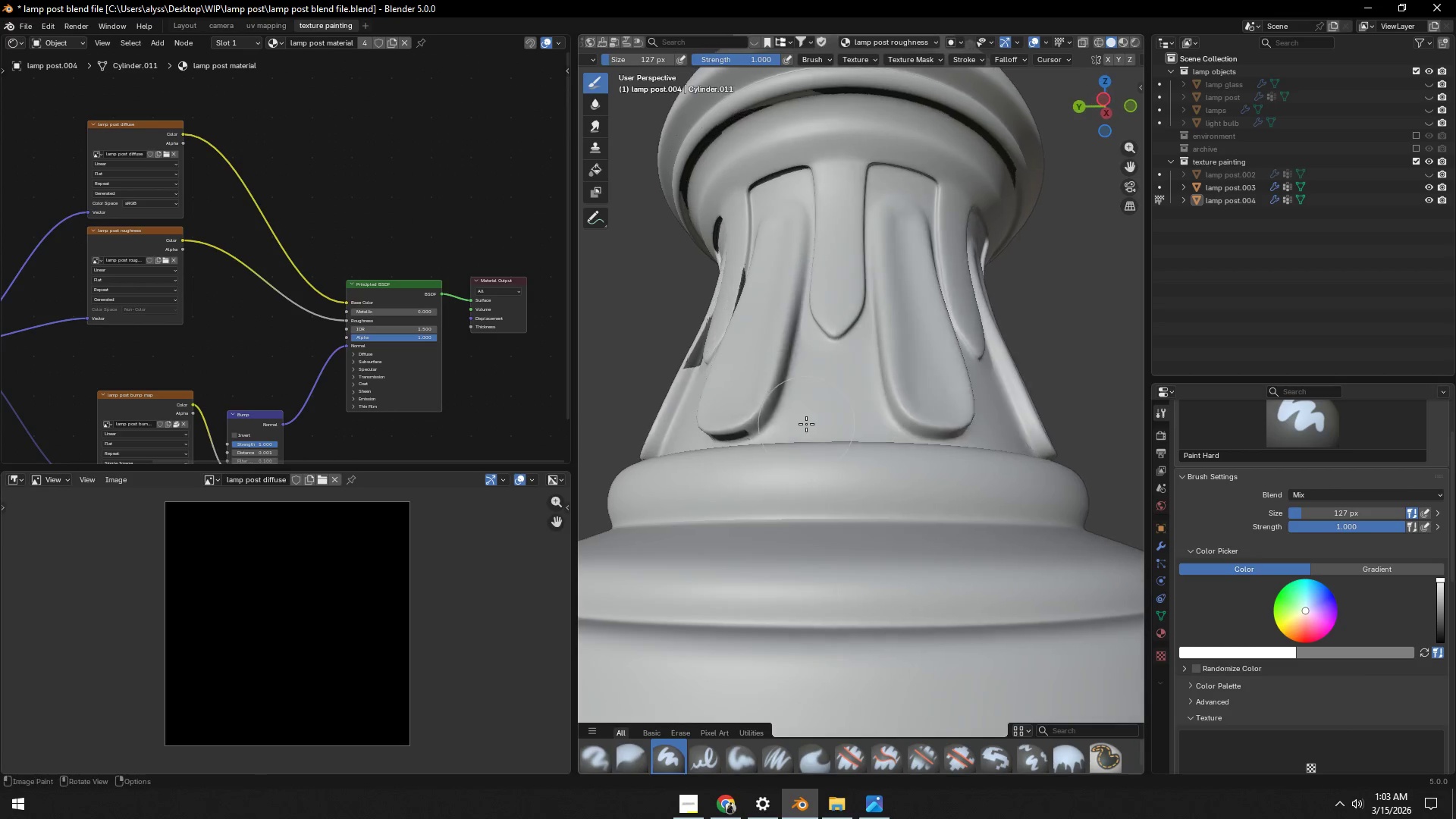 
left_click_drag(start_coordinate=[759, 430], to_coordinate=[767, 283])
 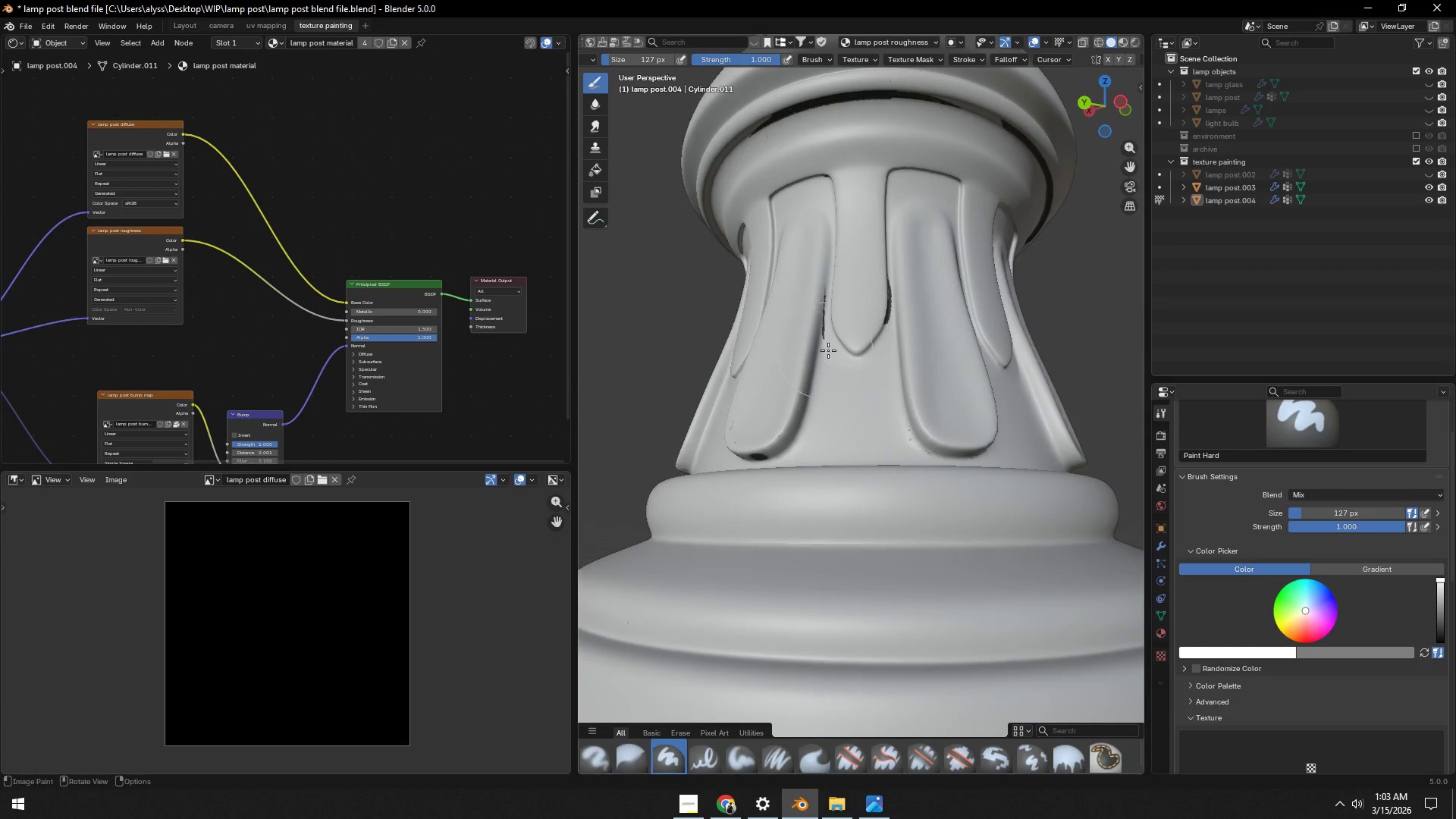 
left_click_drag(start_coordinate=[824, 349], to_coordinate=[703, 445])
 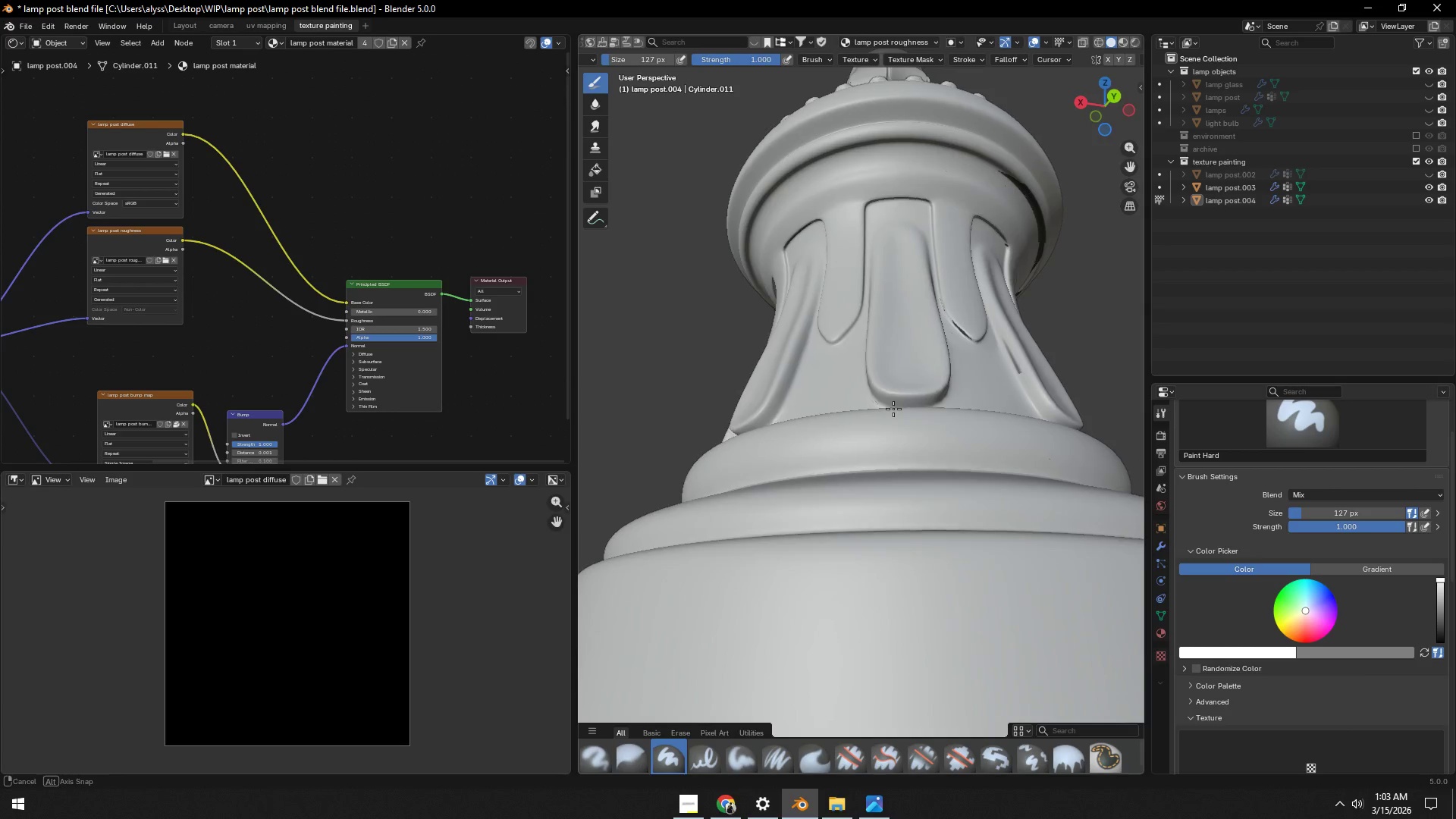 
left_click_drag(start_coordinate=[943, 360], to_coordinate=[1007, 395])
 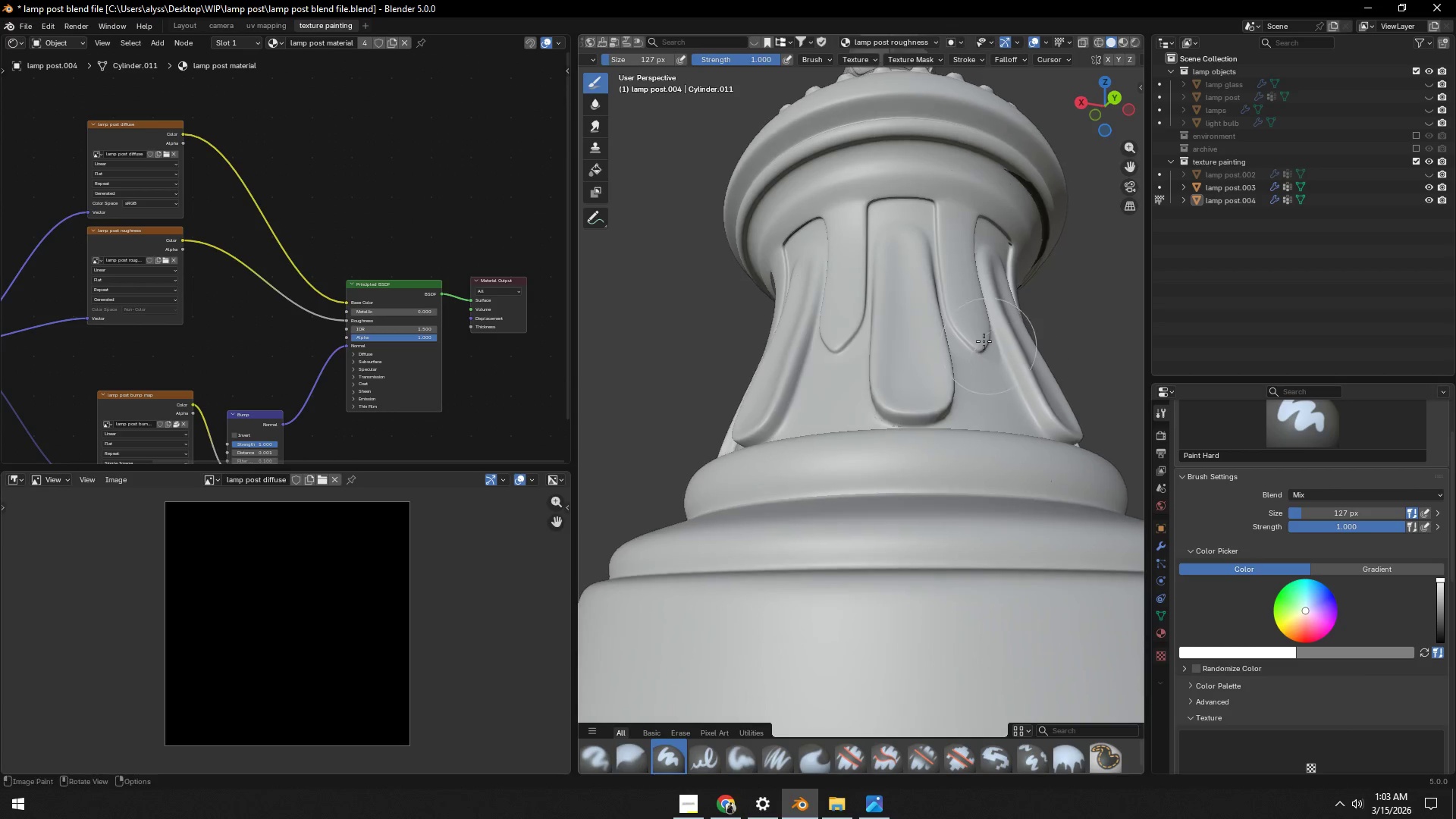 
left_click_drag(start_coordinate=[983, 246], to_coordinate=[802, 272])
 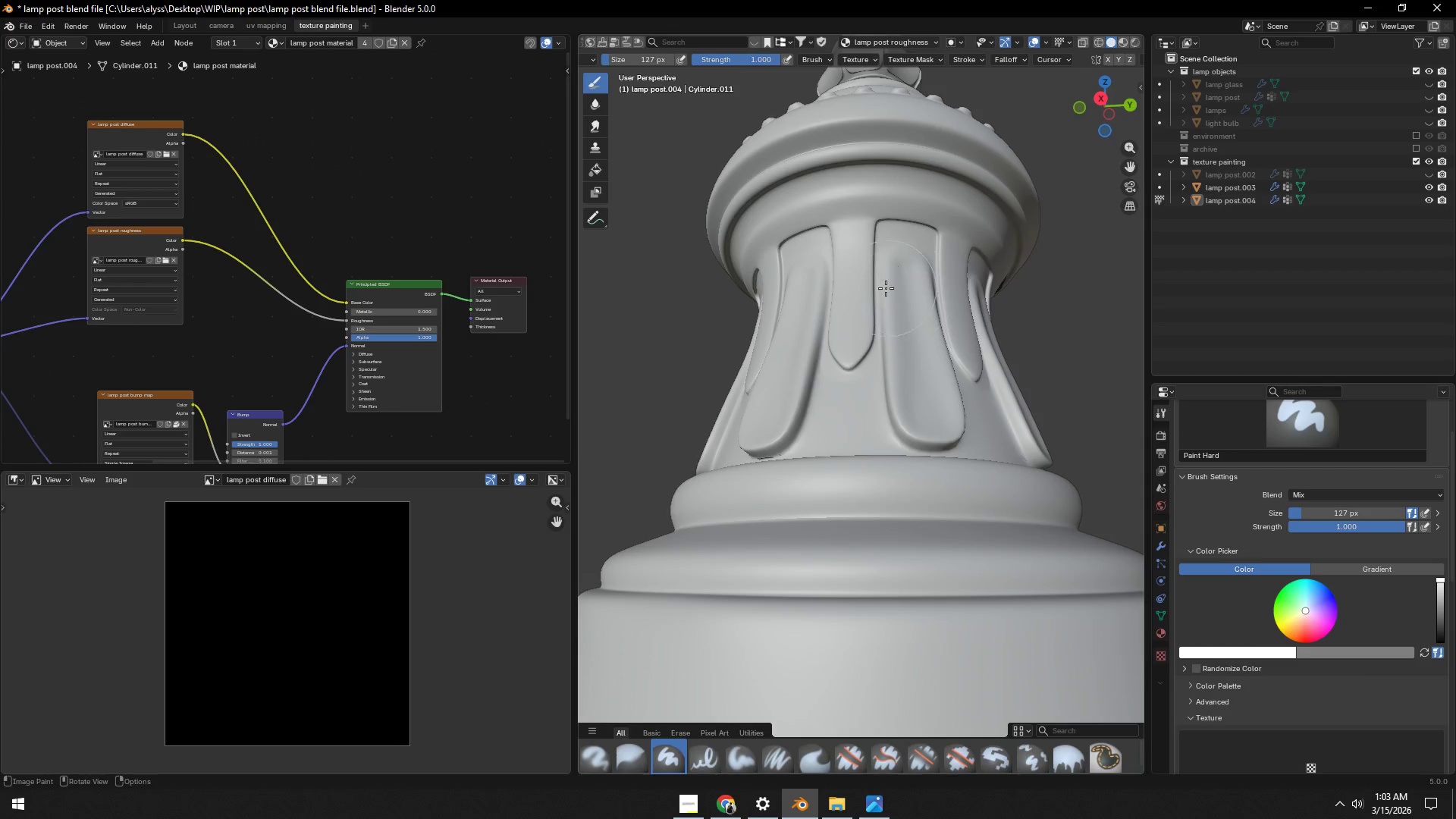 
left_click_drag(start_coordinate=[855, 257], to_coordinate=[832, 276])
 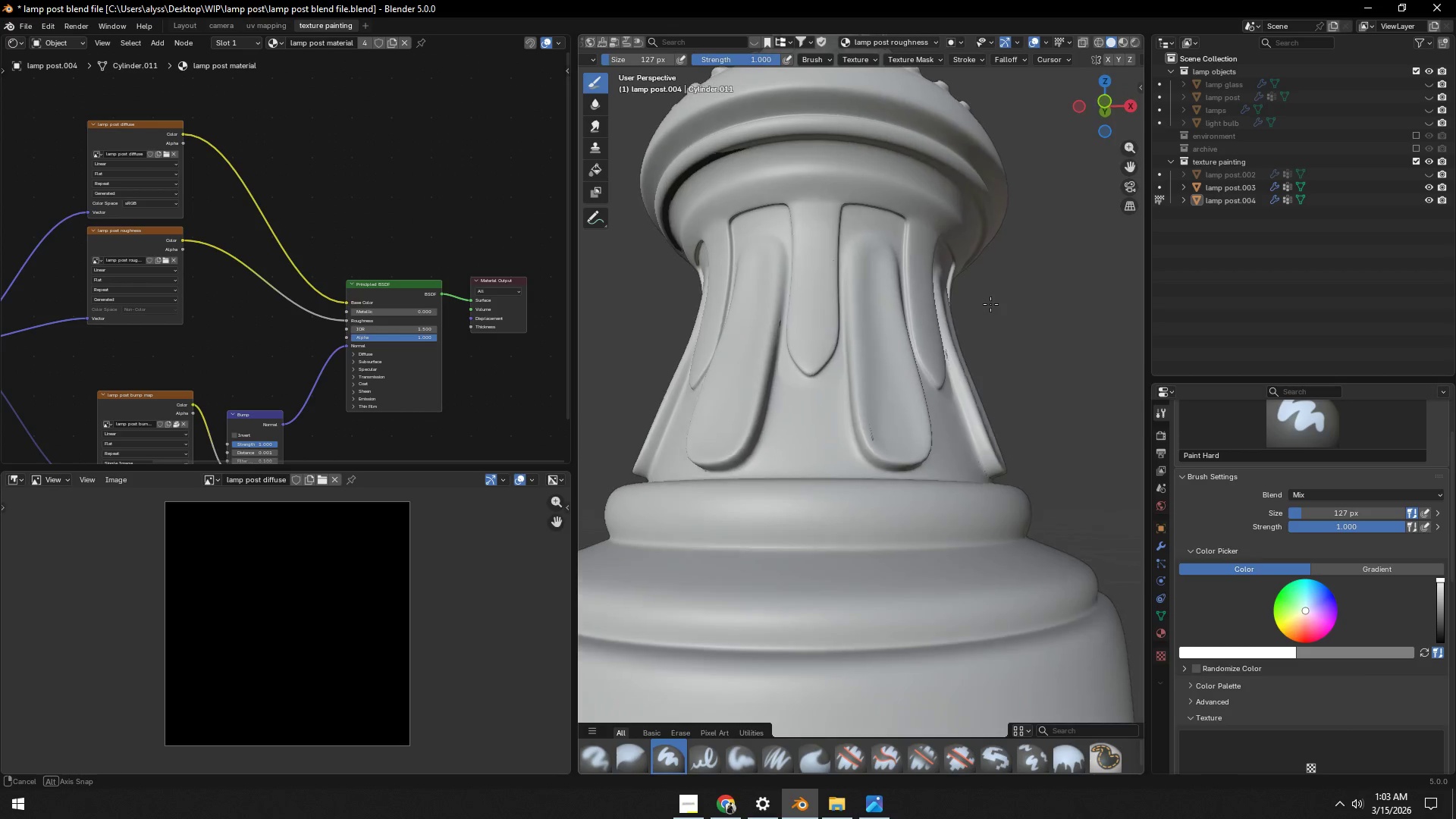 
left_click_drag(start_coordinate=[964, 344], to_coordinate=[742, 362])
 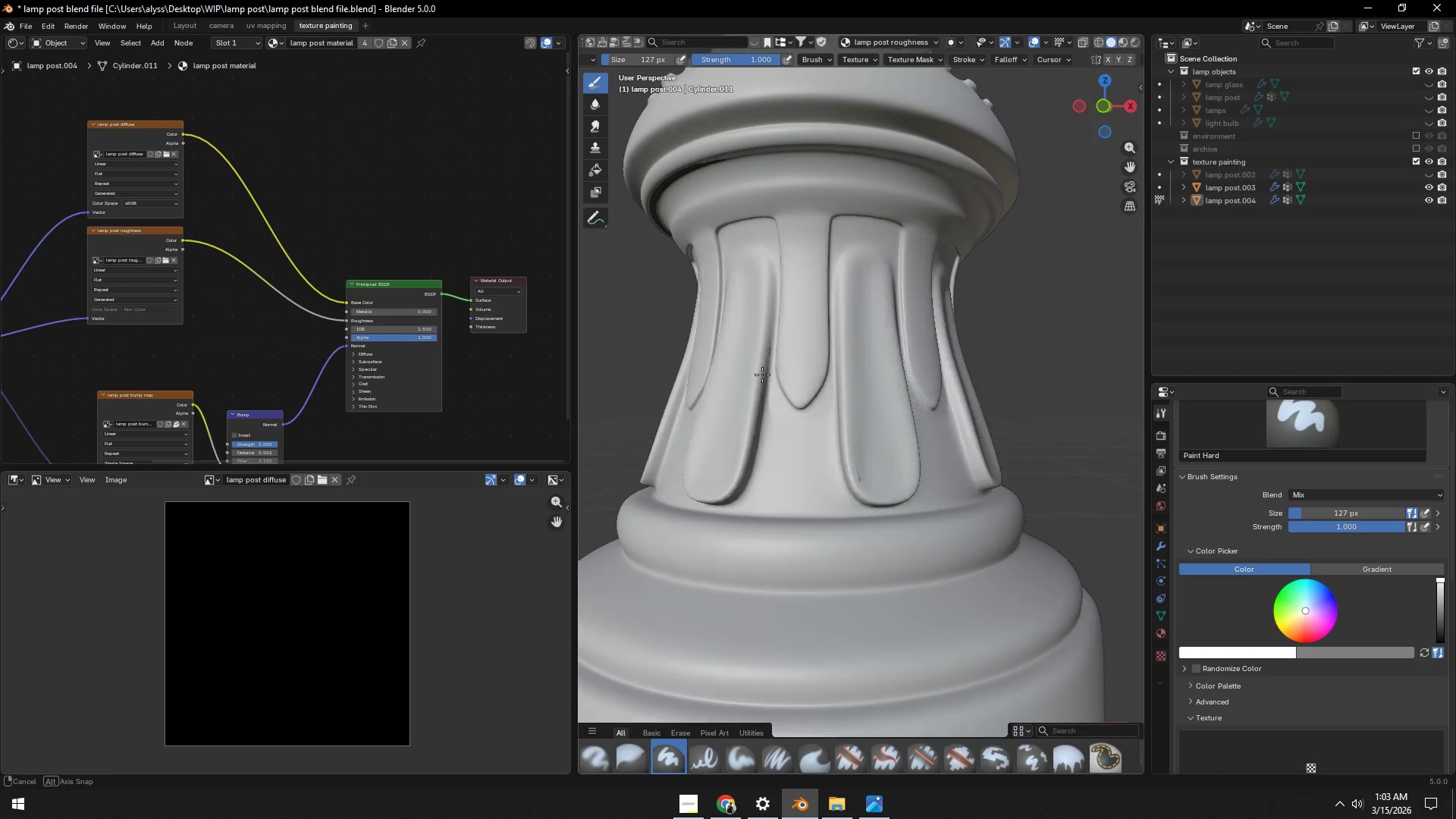 
left_click_drag(start_coordinate=[740, 366], to_coordinate=[752, 329])
 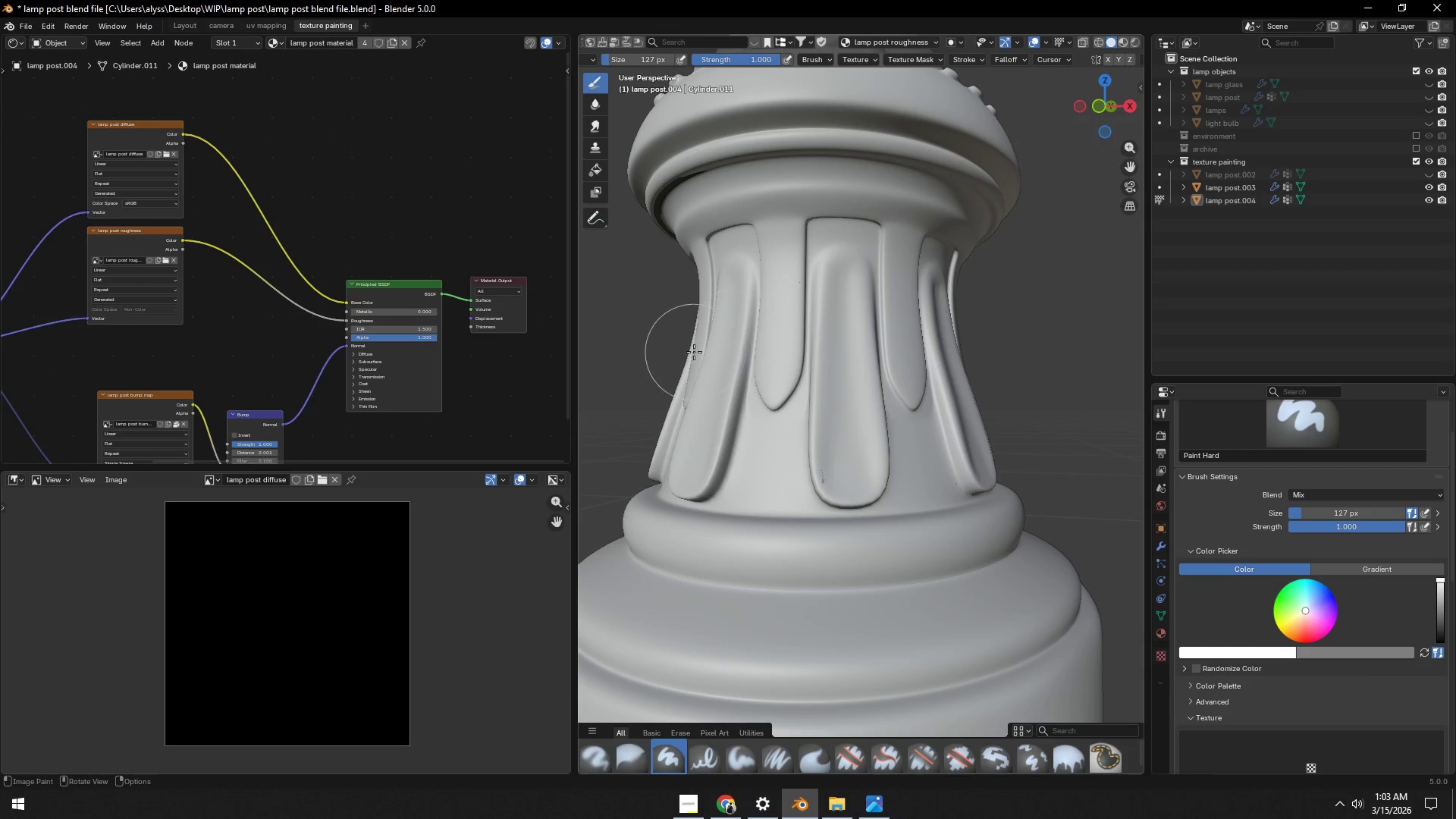 
scroll: coordinate [723, 357], scroll_direction: down, amount: 2.0
 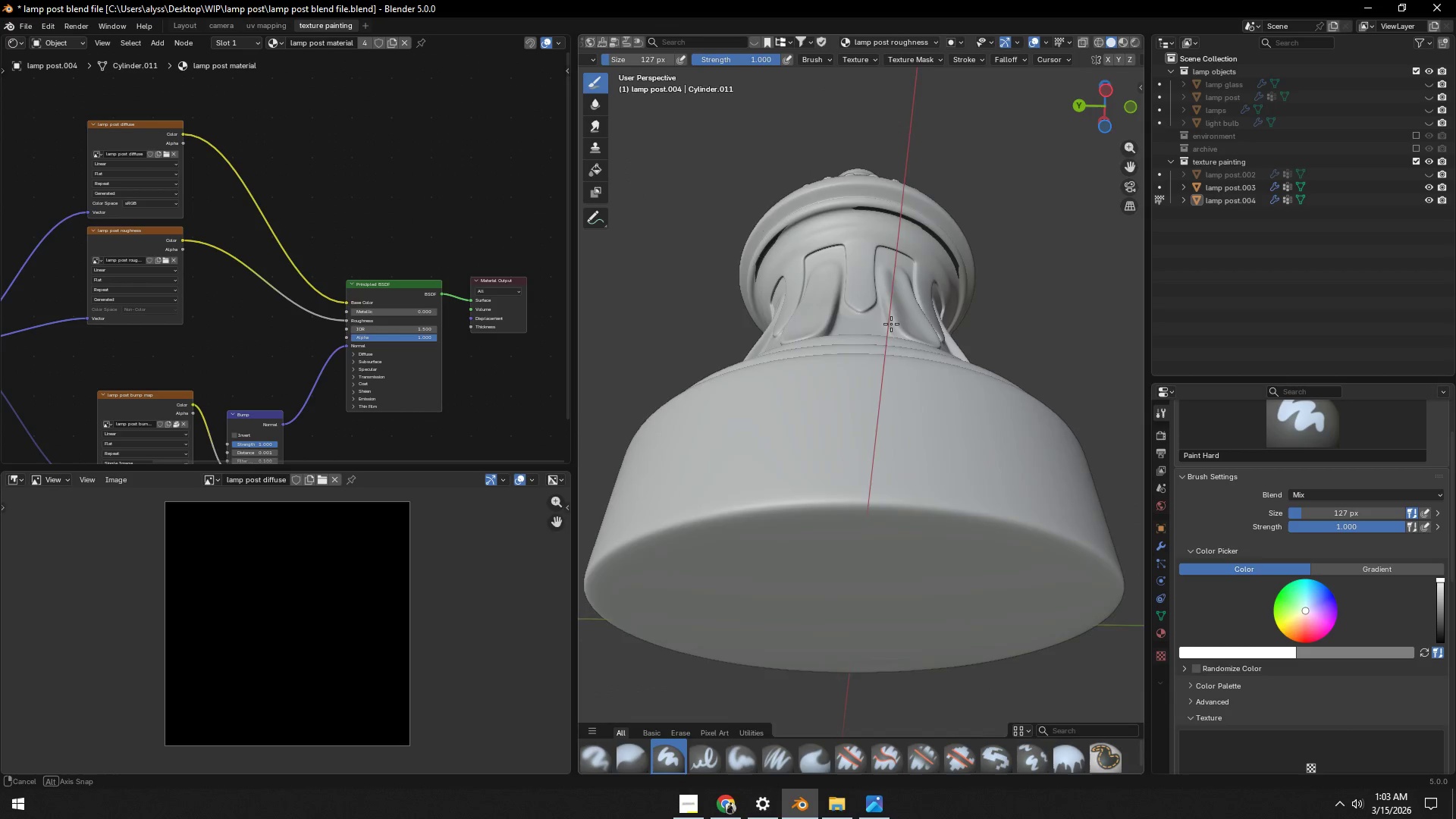 
left_click_drag(start_coordinate=[894, 211], to_coordinate=[771, 311])
 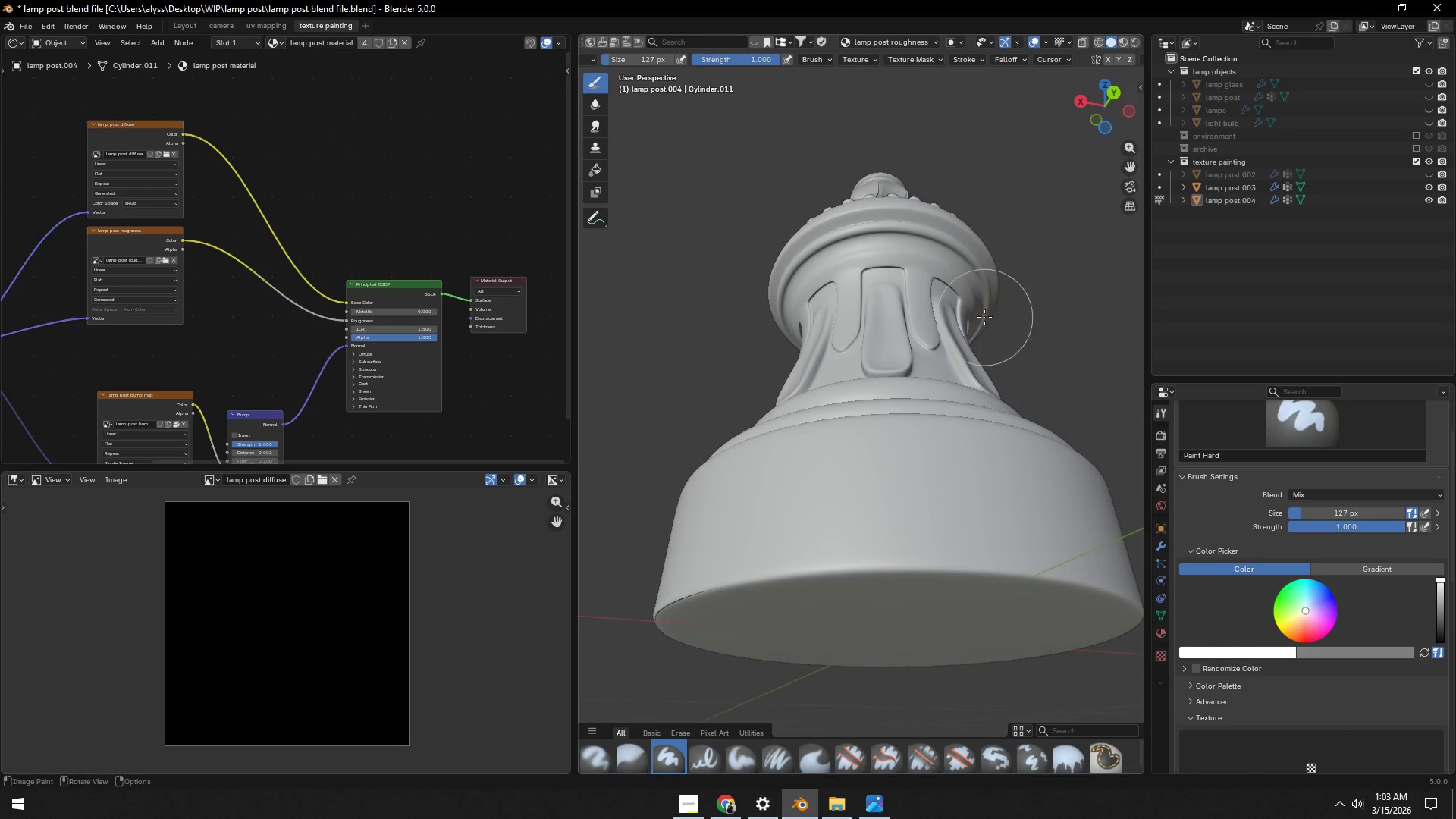 
left_click_drag(start_coordinate=[958, 272], to_coordinate=[831, 296])
 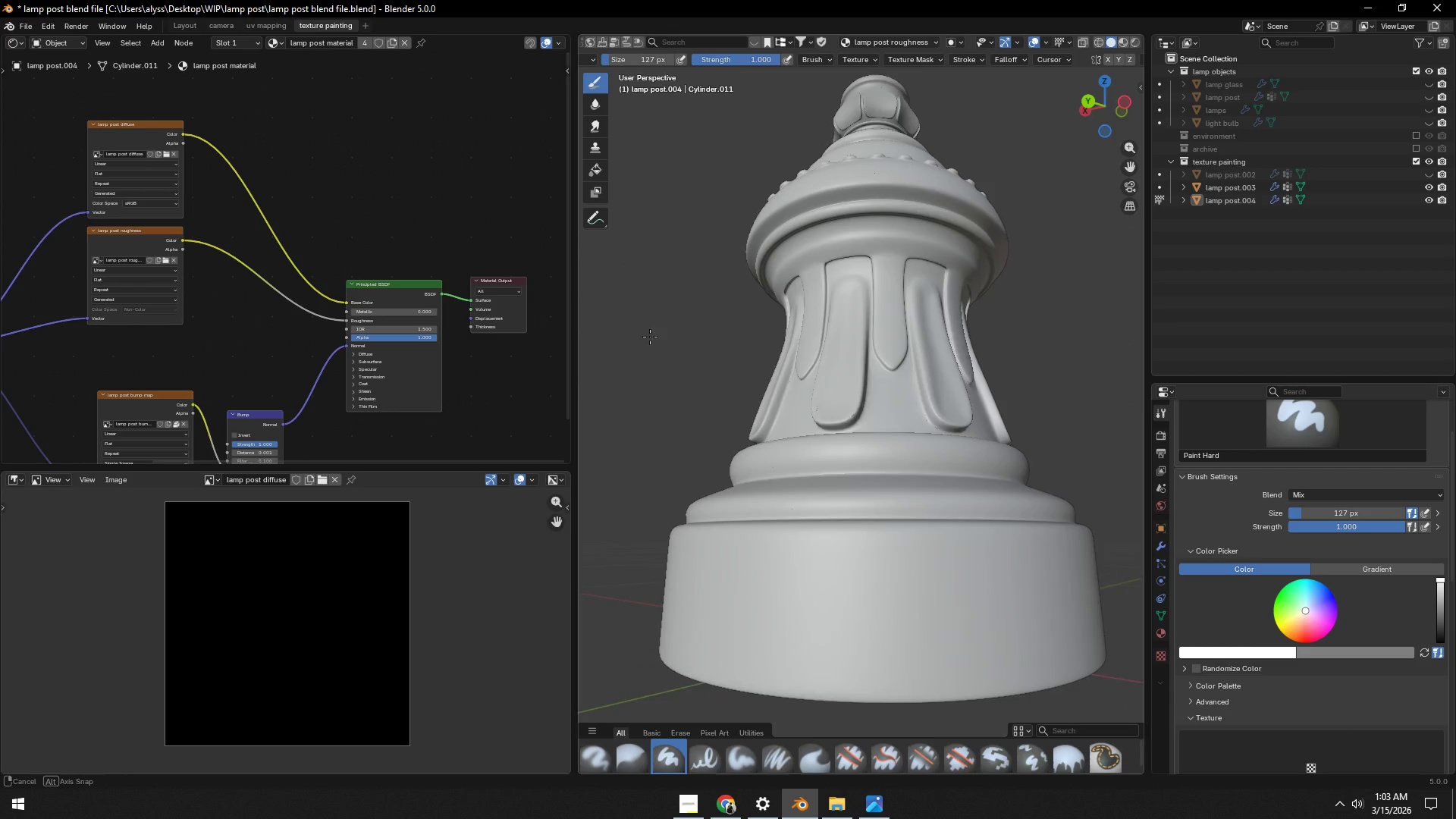 
wait(5.08)
 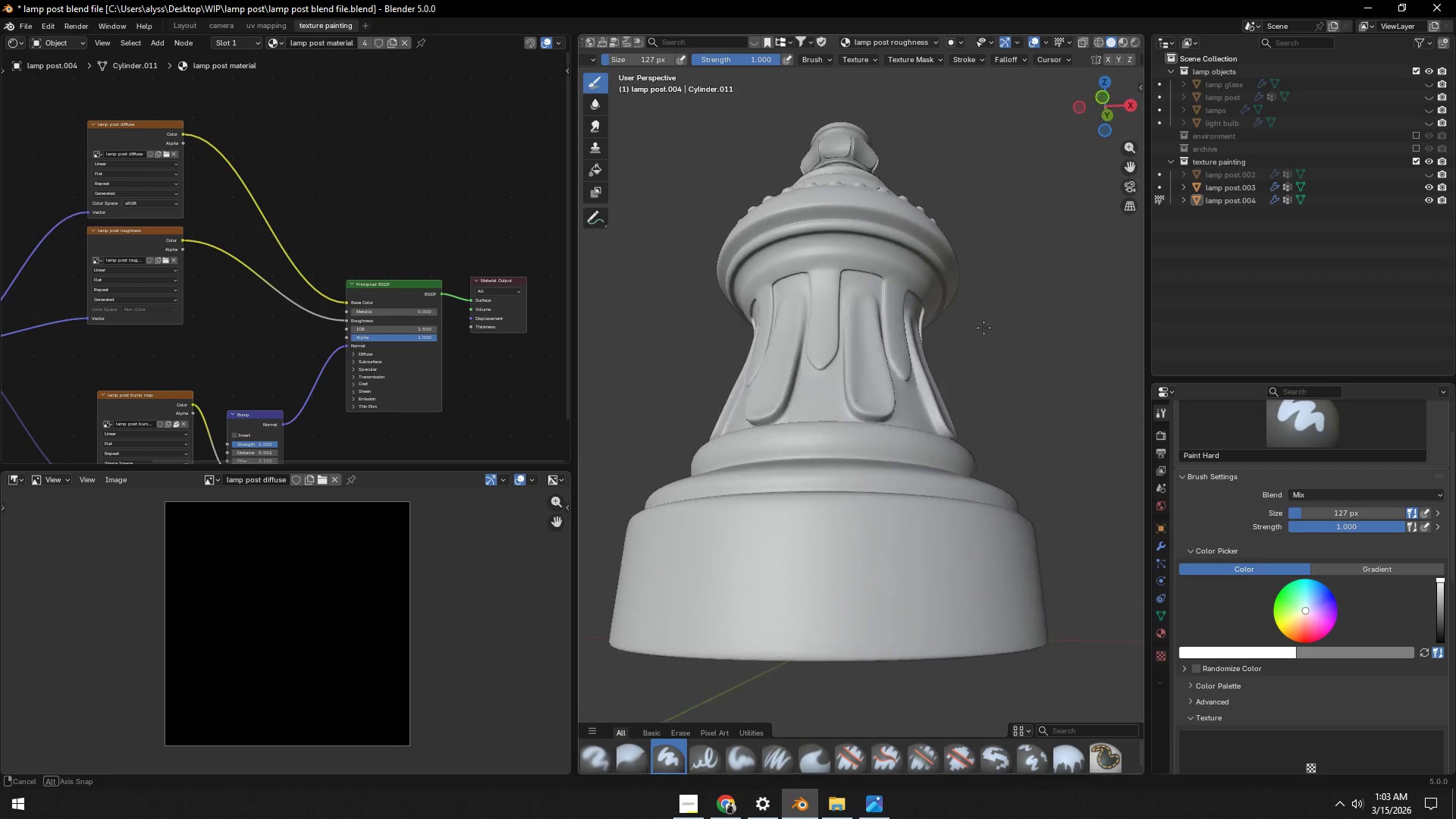 
scroll: coordinate [334, 599], scroll_direction: down, amount: 3.0
 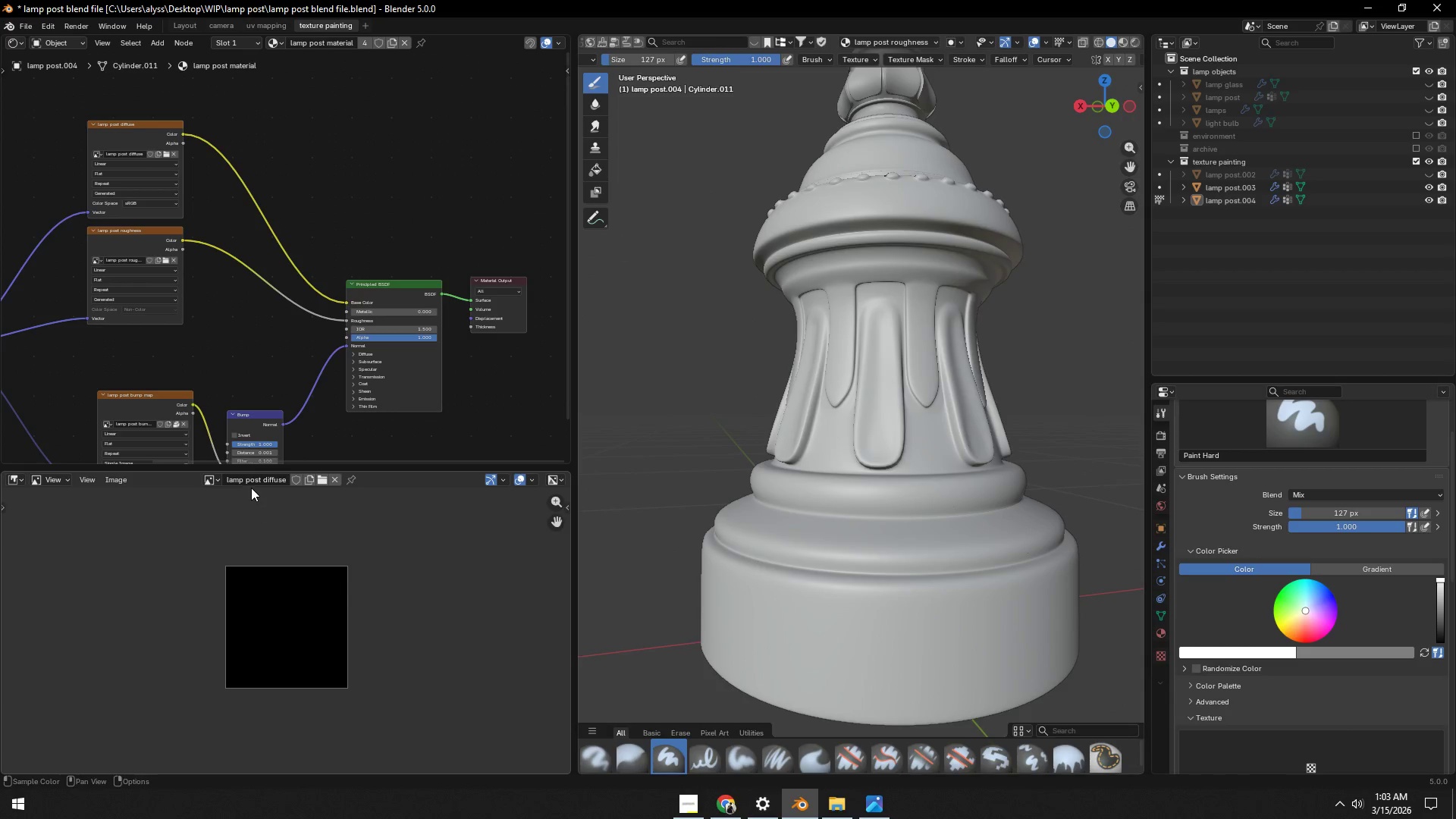 
left_click([215, 480])
 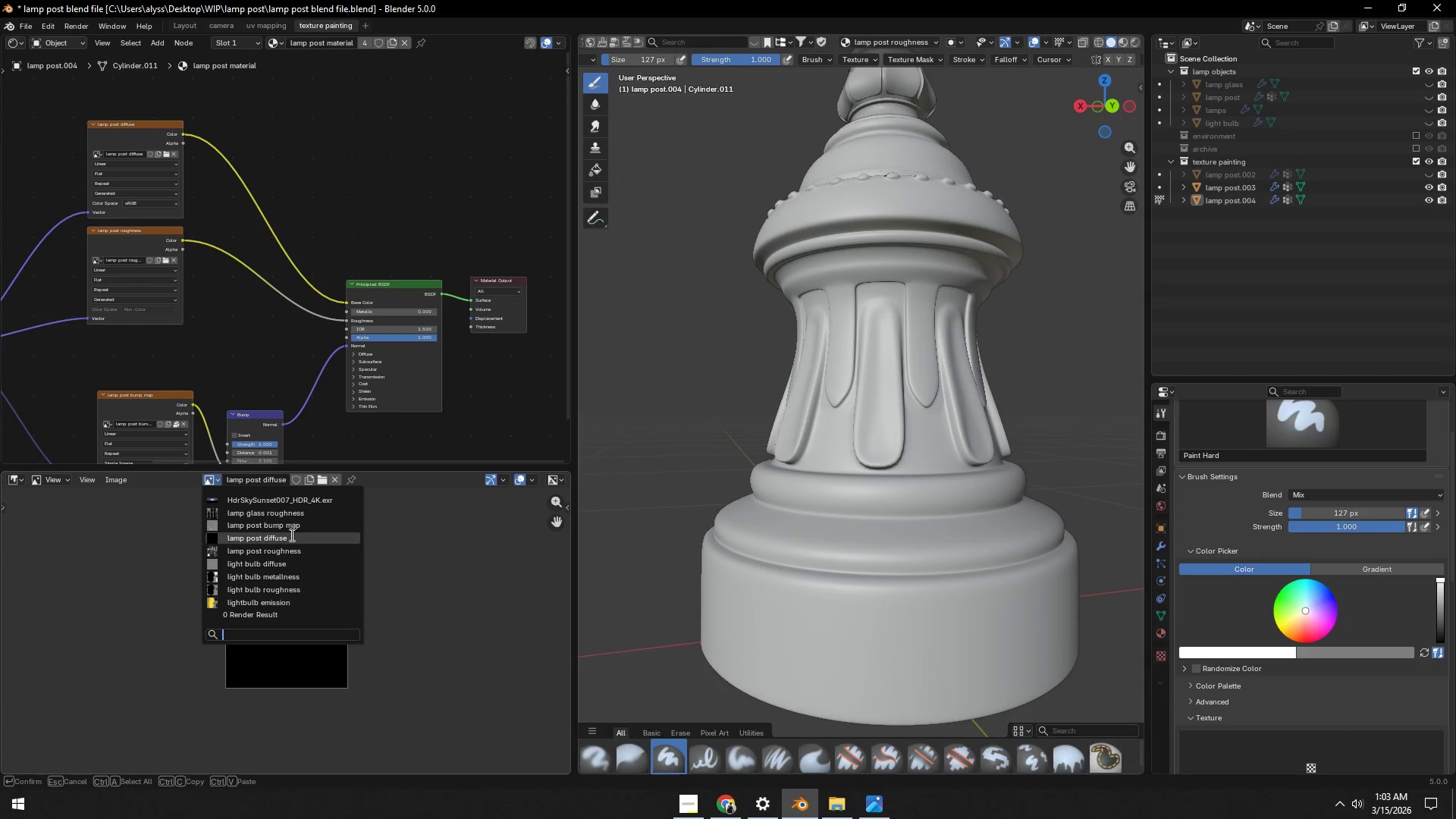 
left_click([301, 519])
 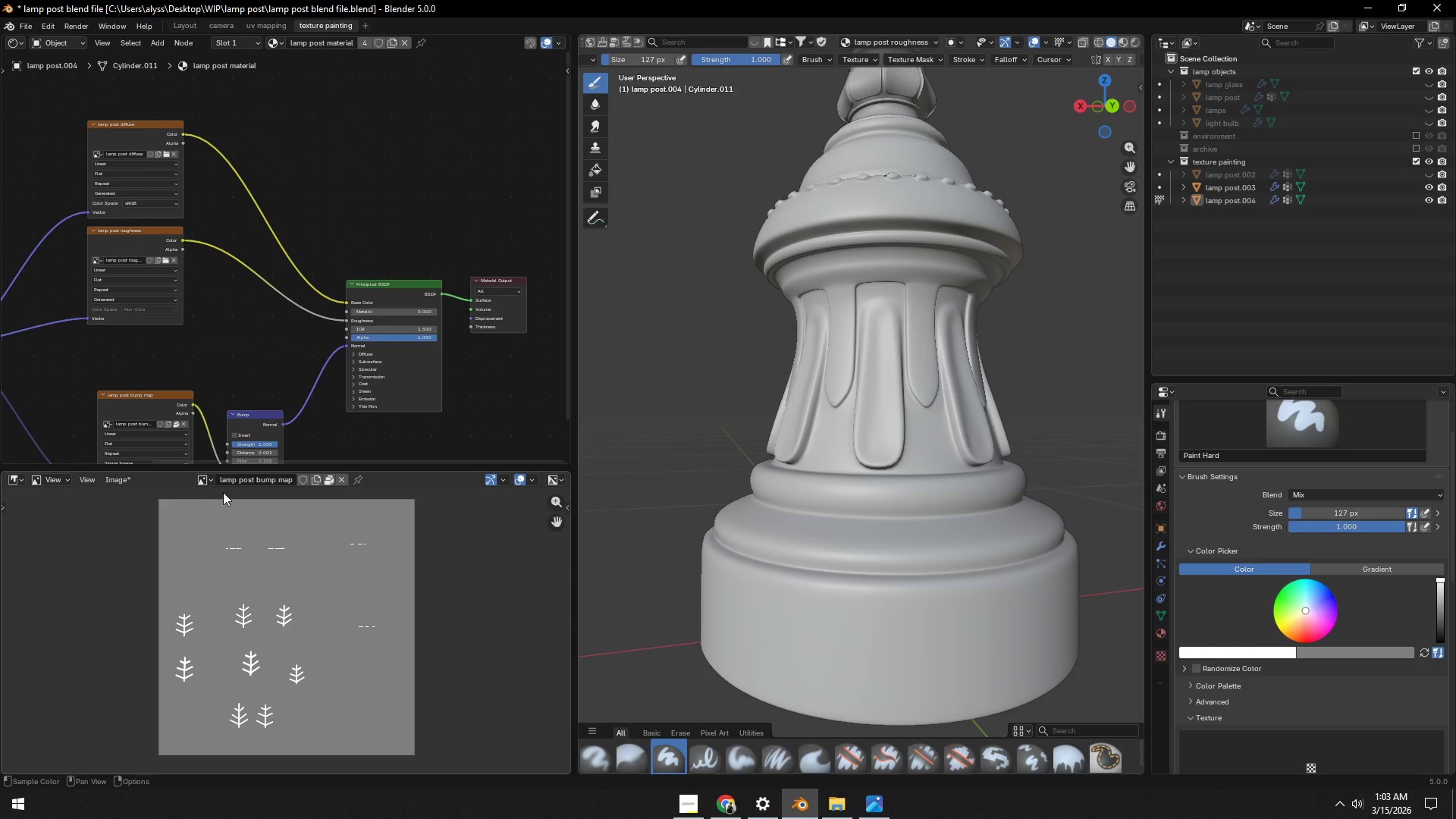 
left_click([206, 480])
 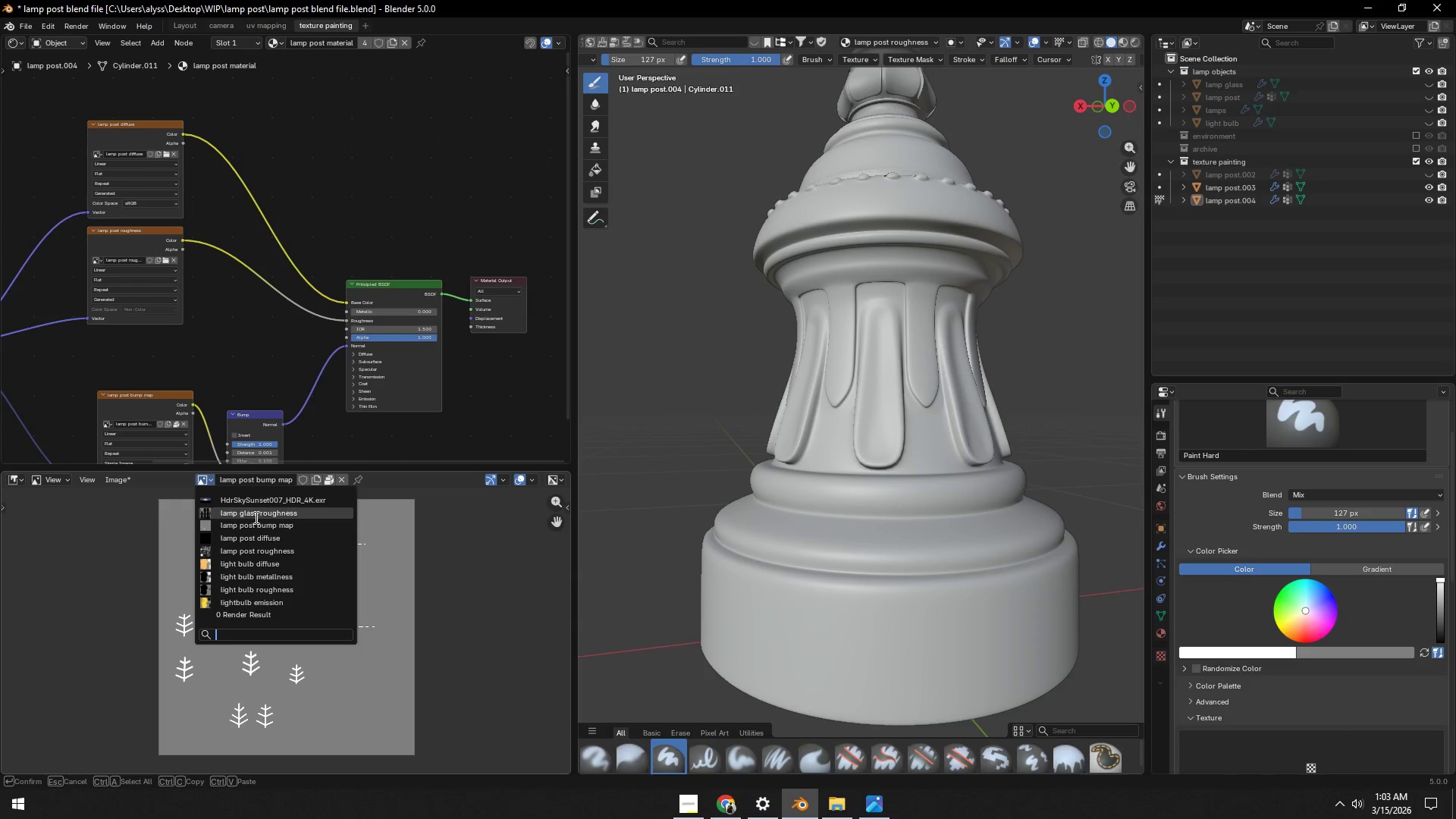 
left_click([256, 517])
 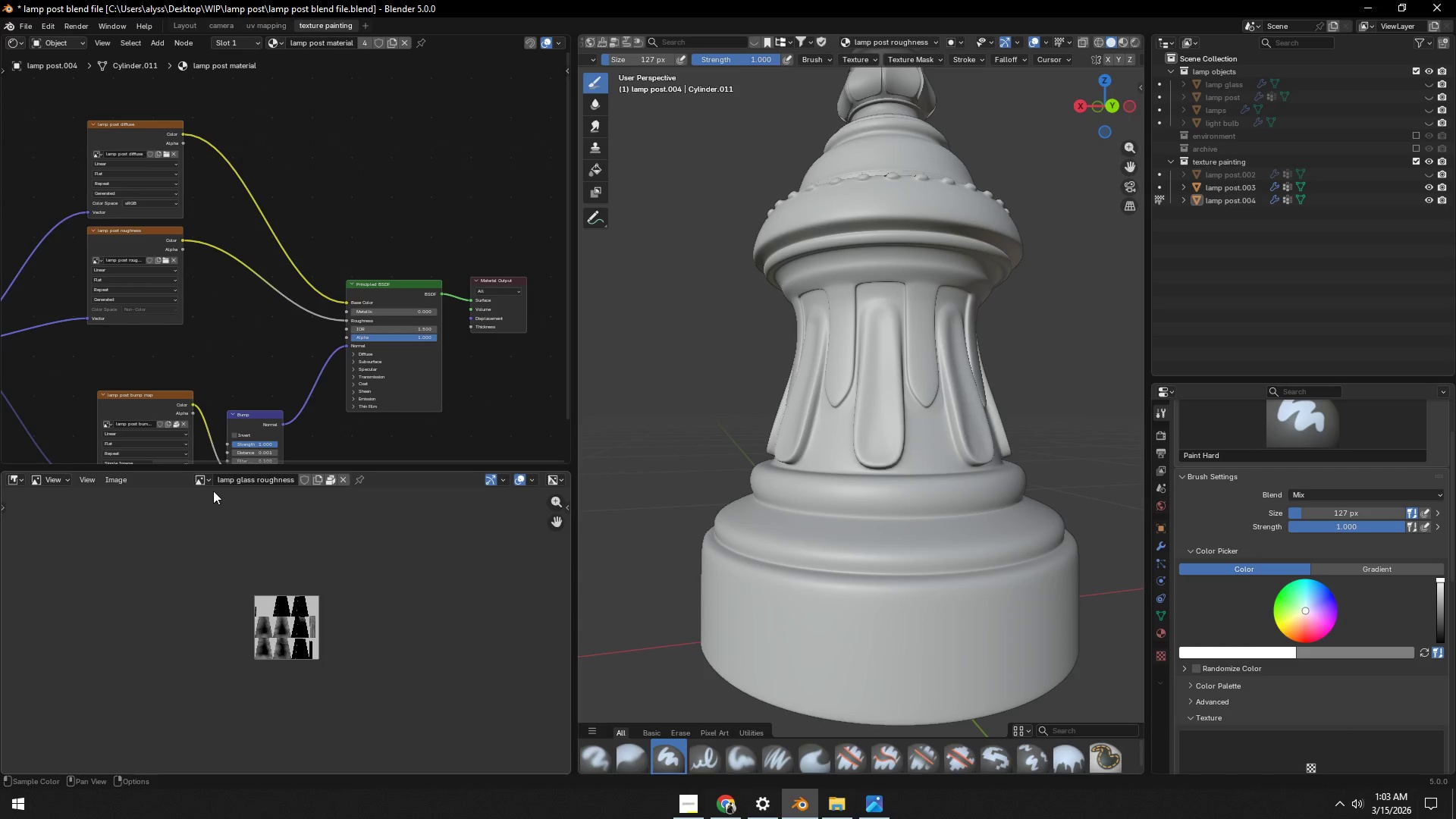 
left_click([199, 481])
 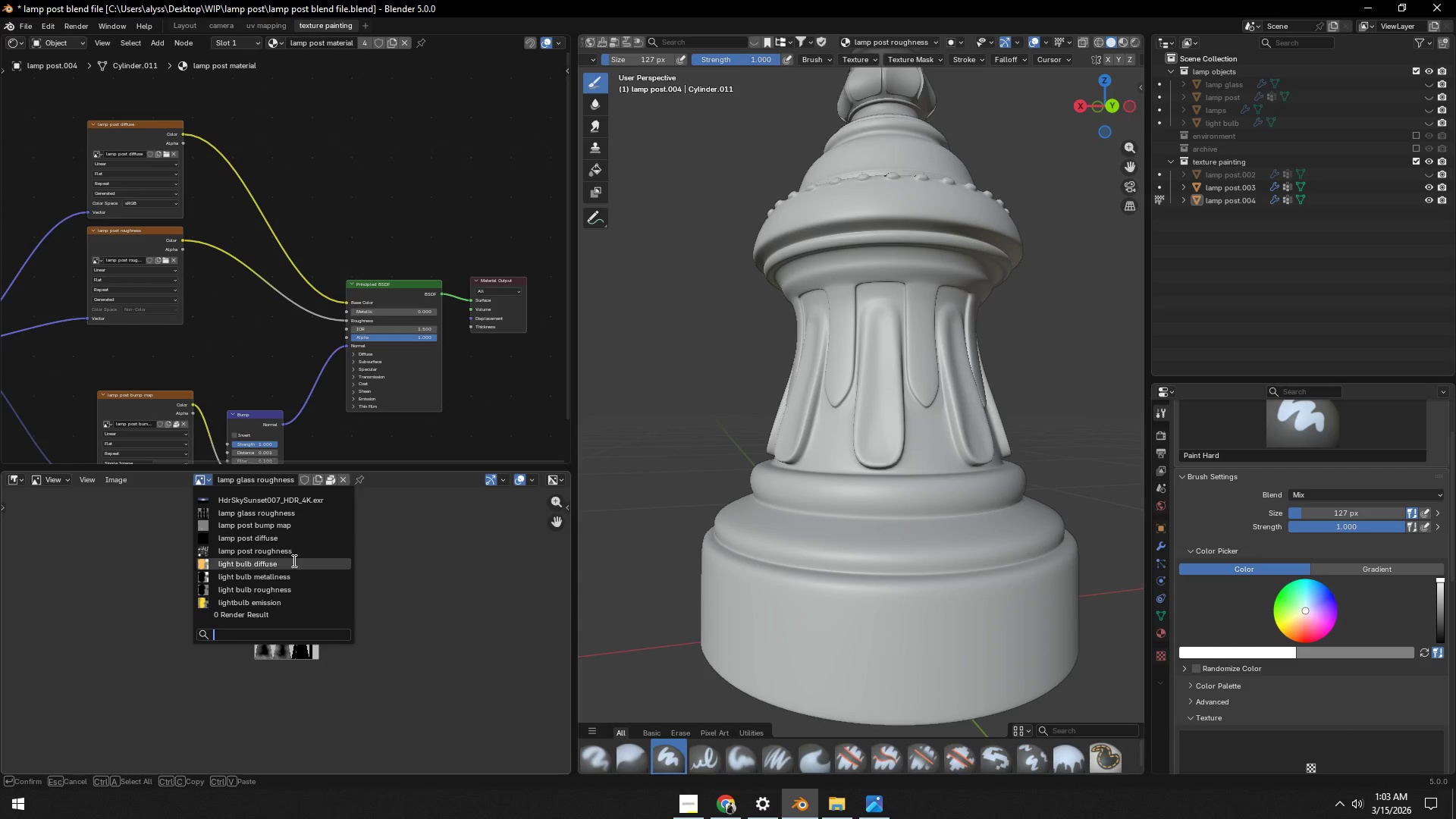 
left_click([293, 555])
 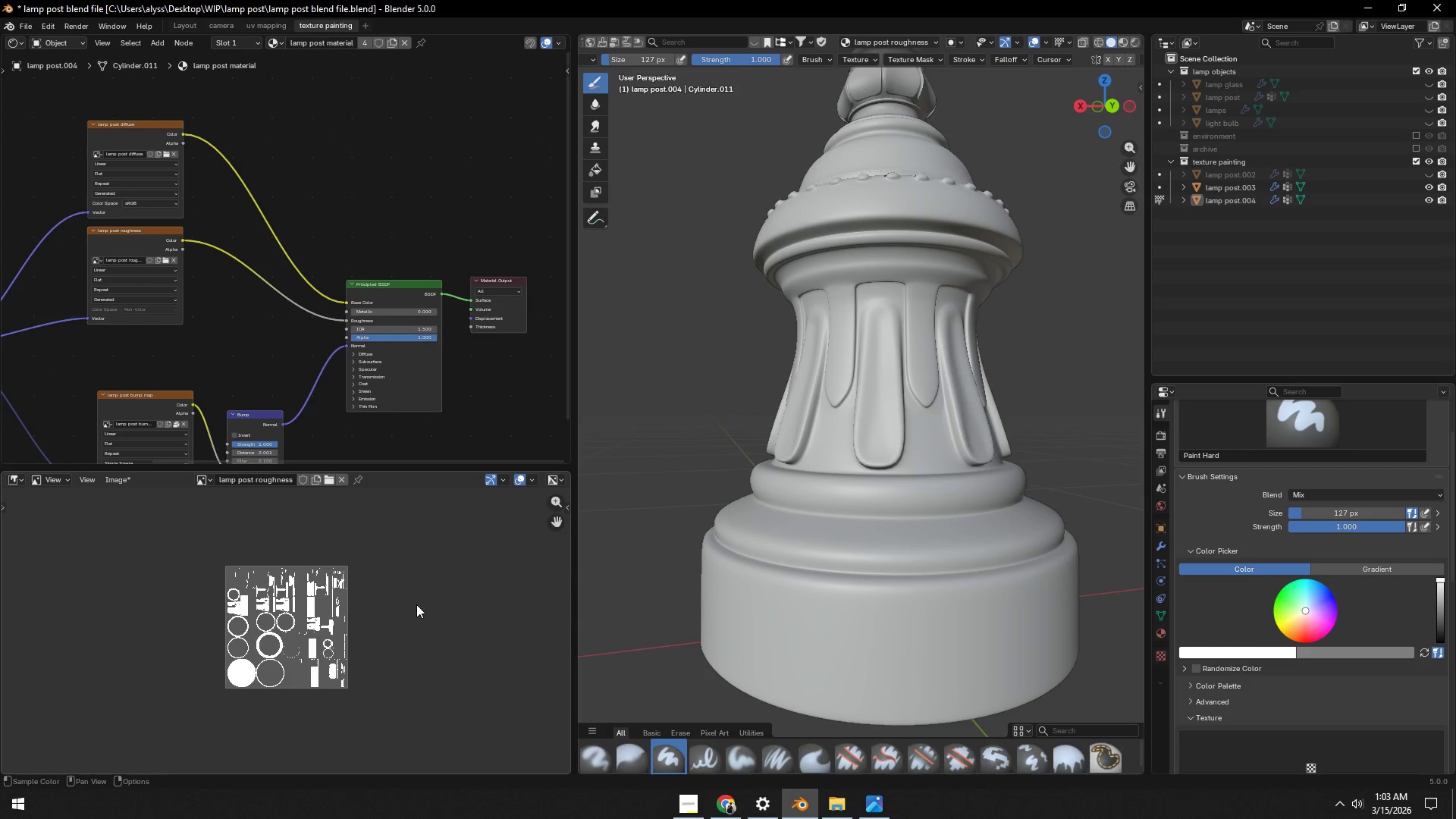 
scroll: coordinate [414, 613], scroll_direction: up, amount: 4.0
 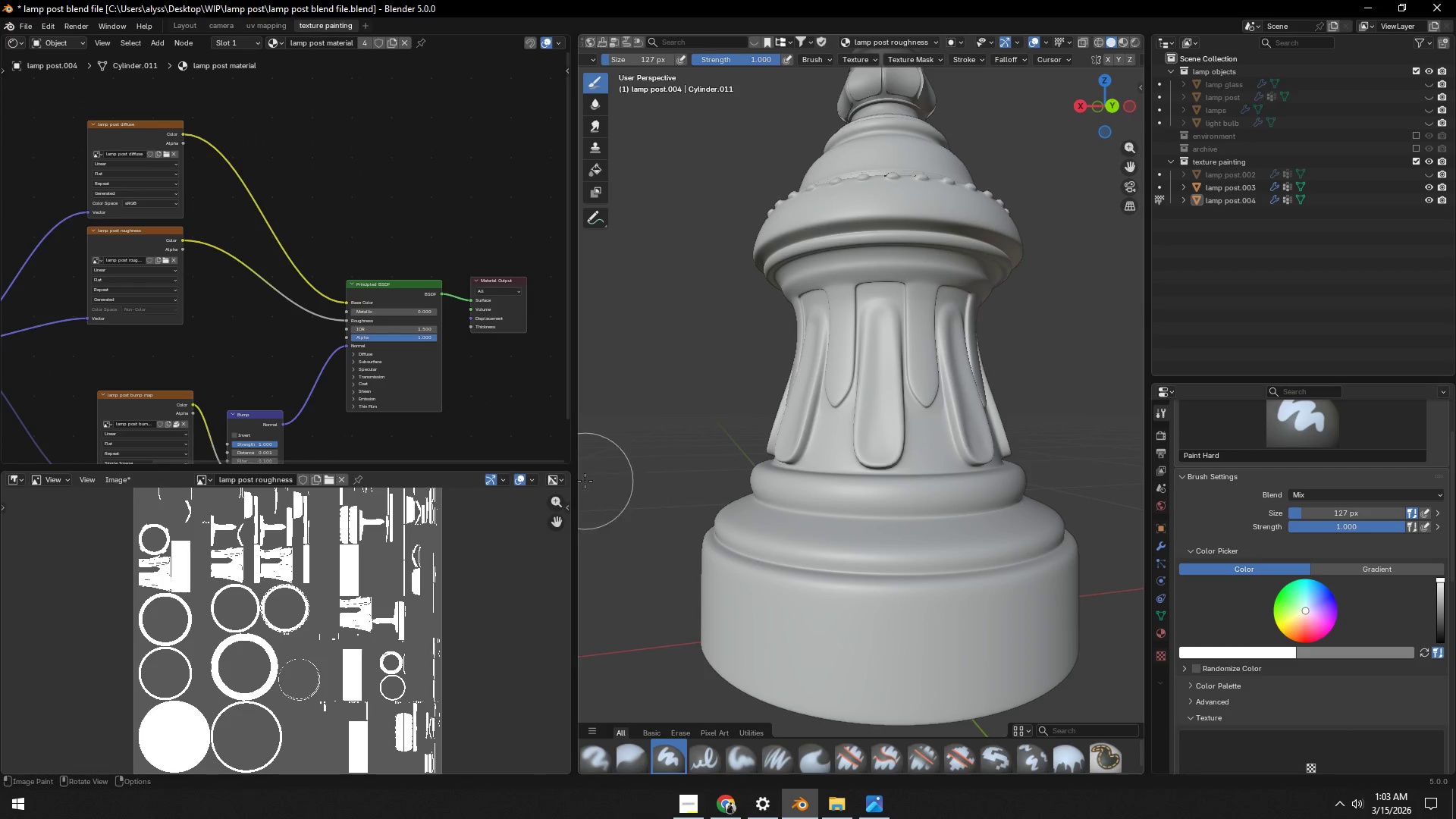 
left_click_drag(start_coordinate=[578, 479], to_coordinate=[375, 474])
 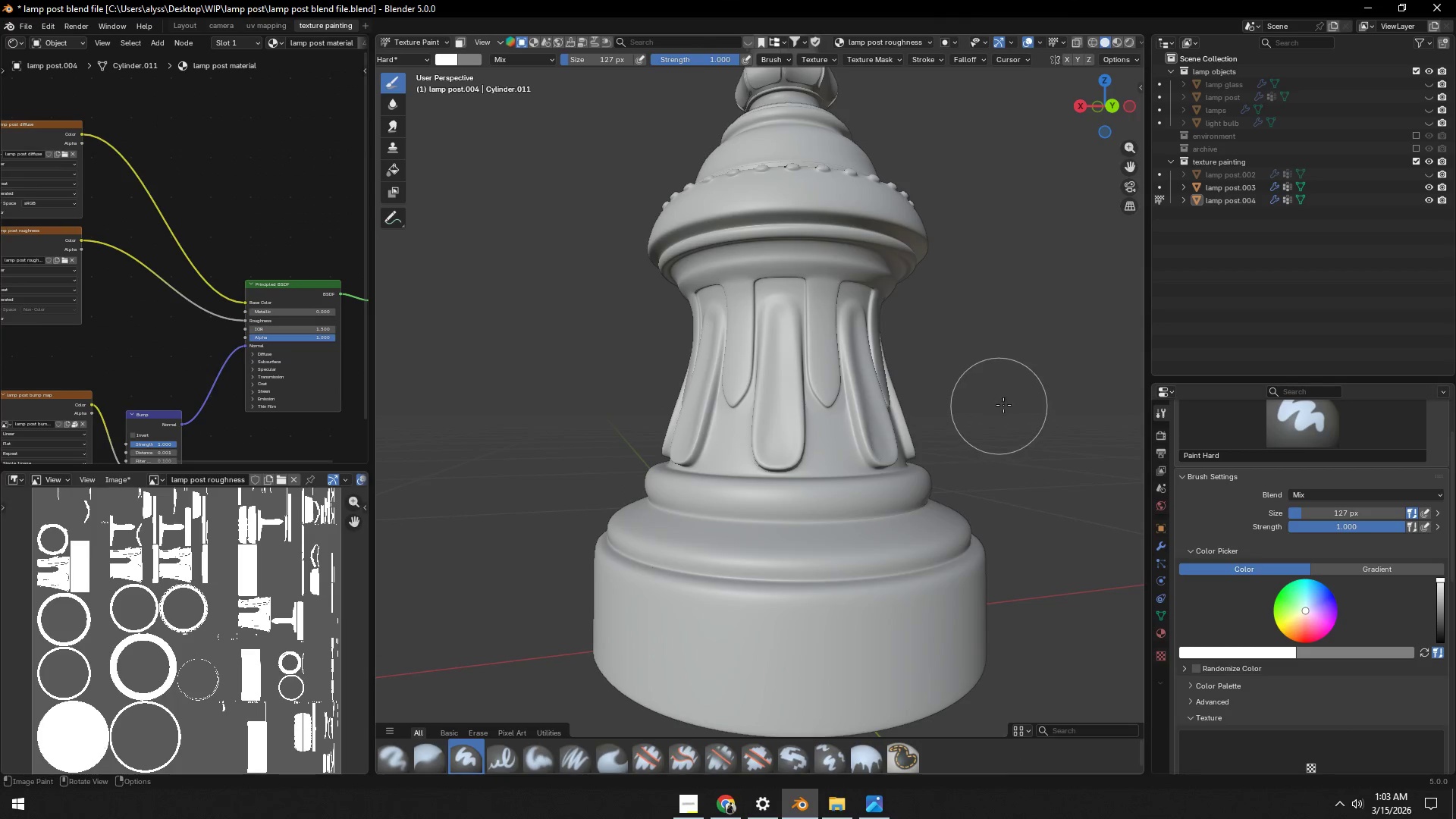 
left_click([1027, 403])
 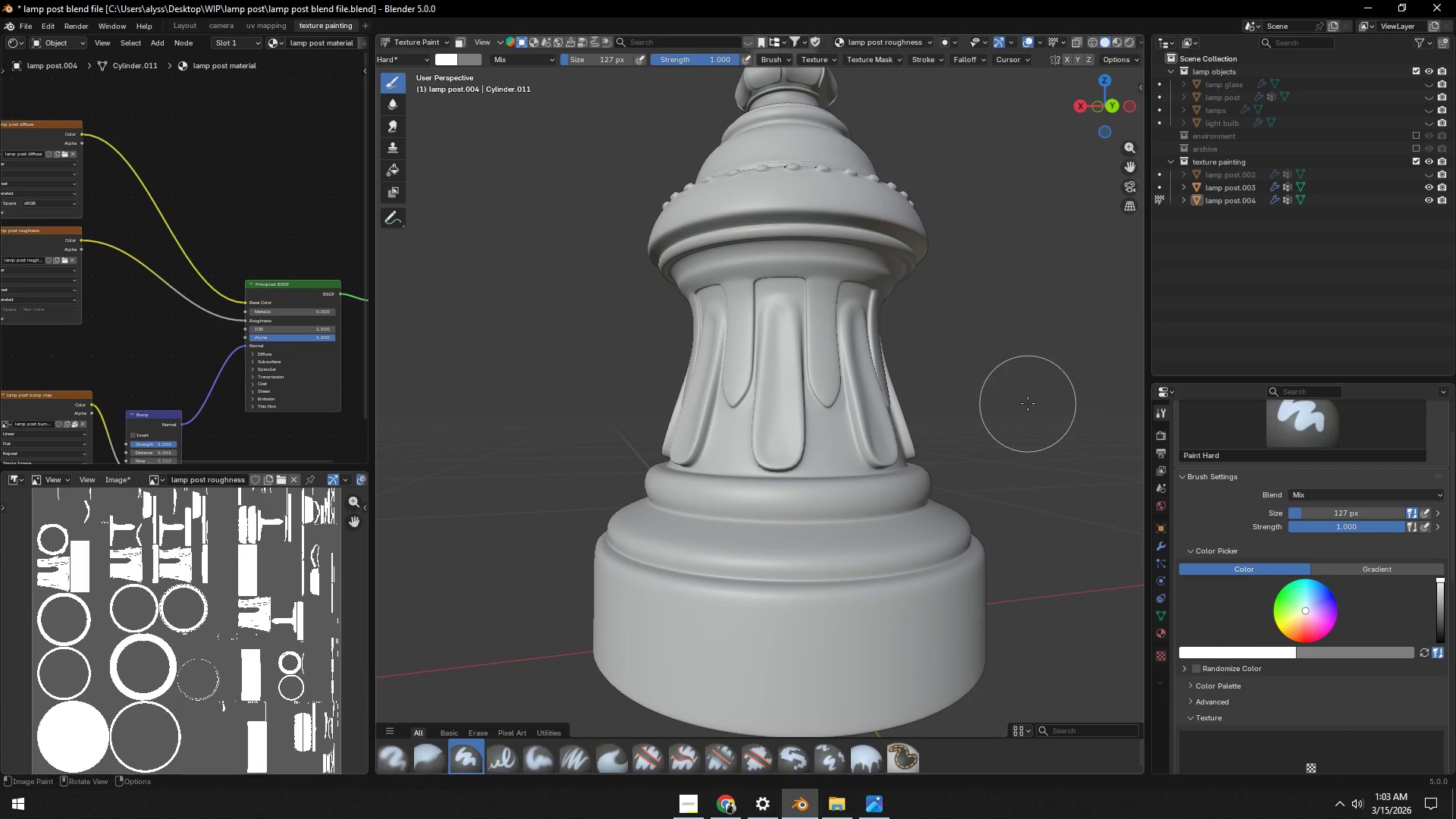 
key(Control+ControlLeft)
 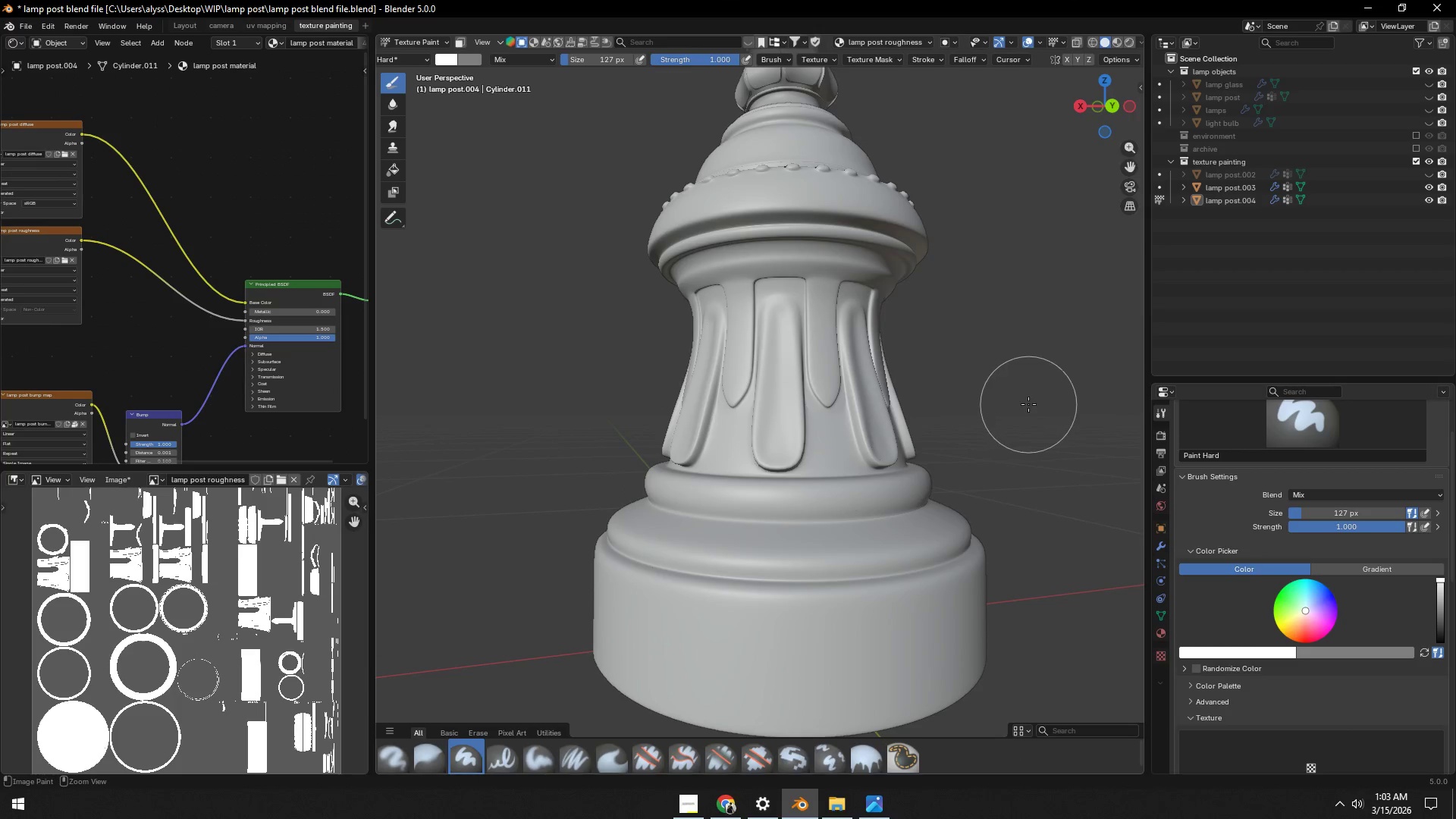 
key(Control+S)
 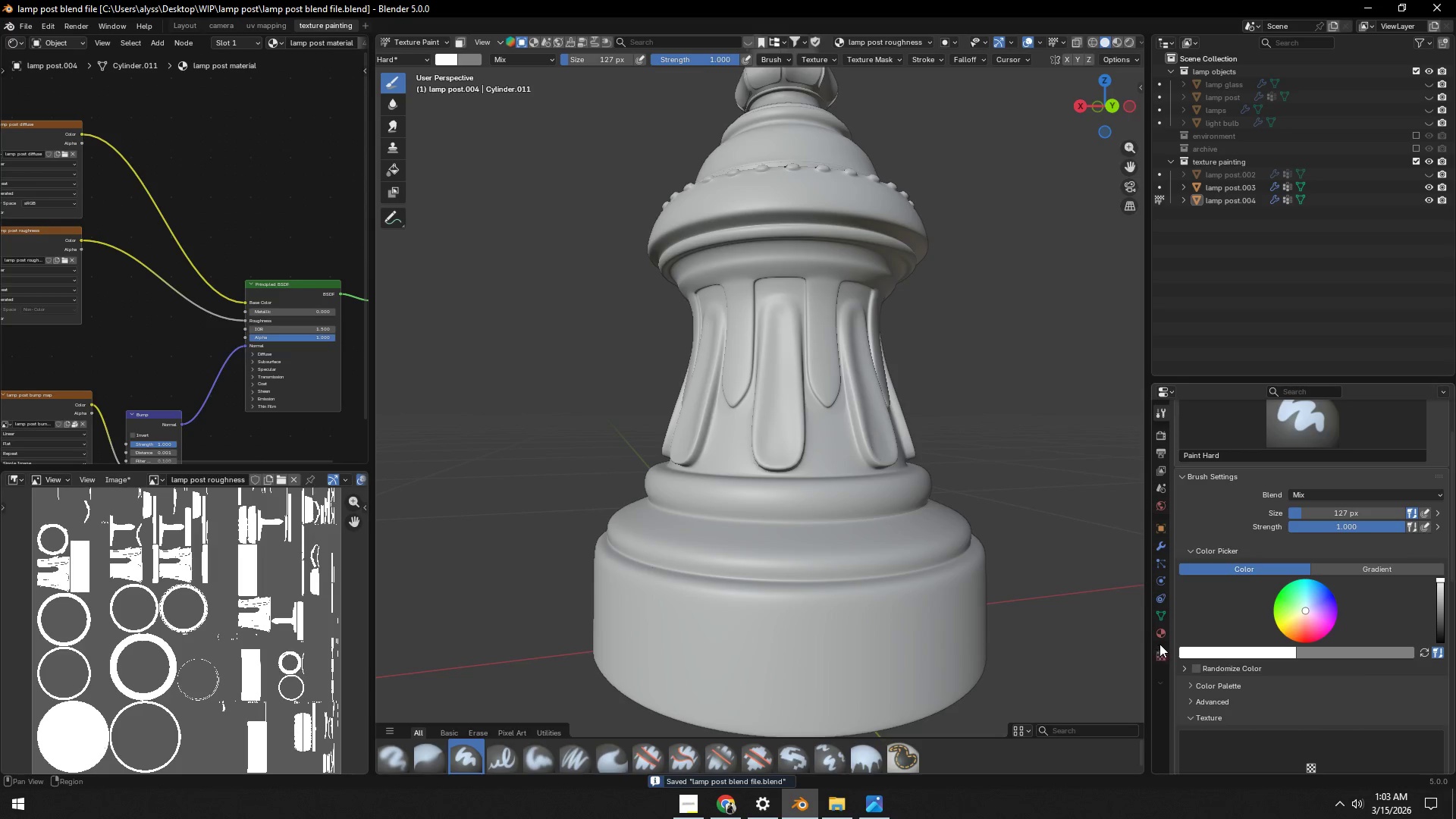 
scroll: coordinate [1187, 529], scroll_direction: up, amount: 5.0
 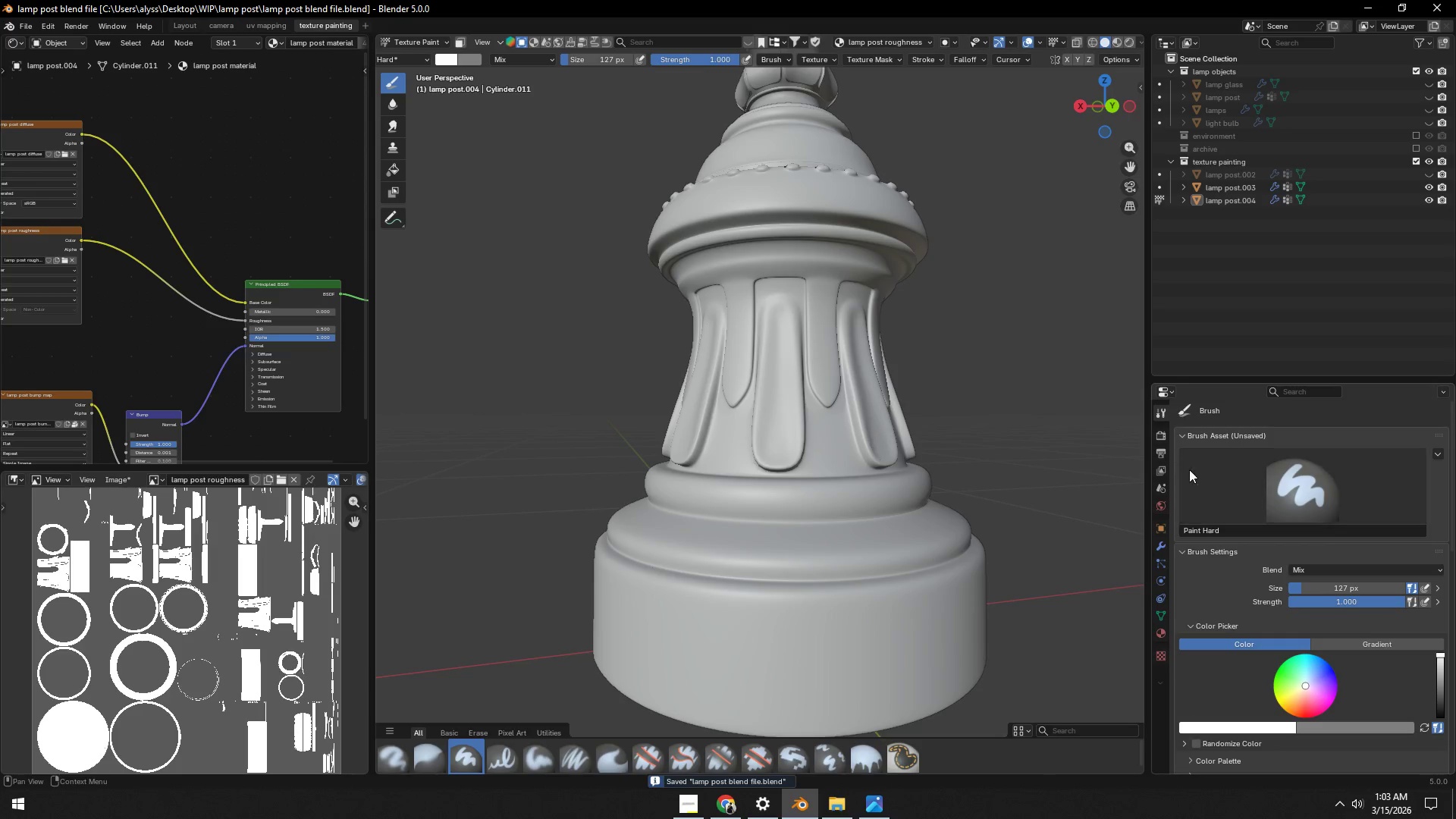 
scroll: coordinate [1247, 624], scroll_direction: down, amount: 26.0
 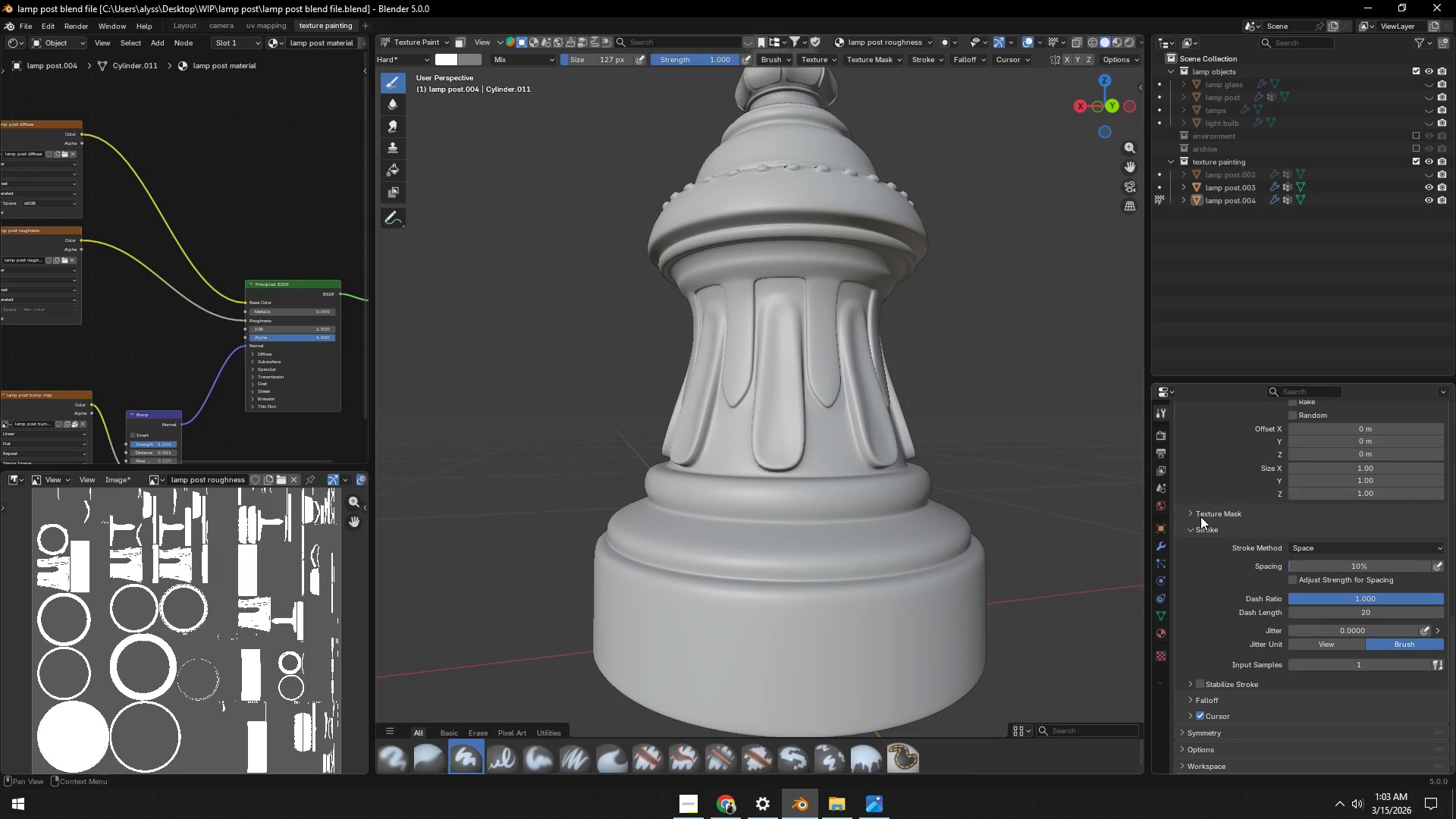 
left_click([1194, 513])
 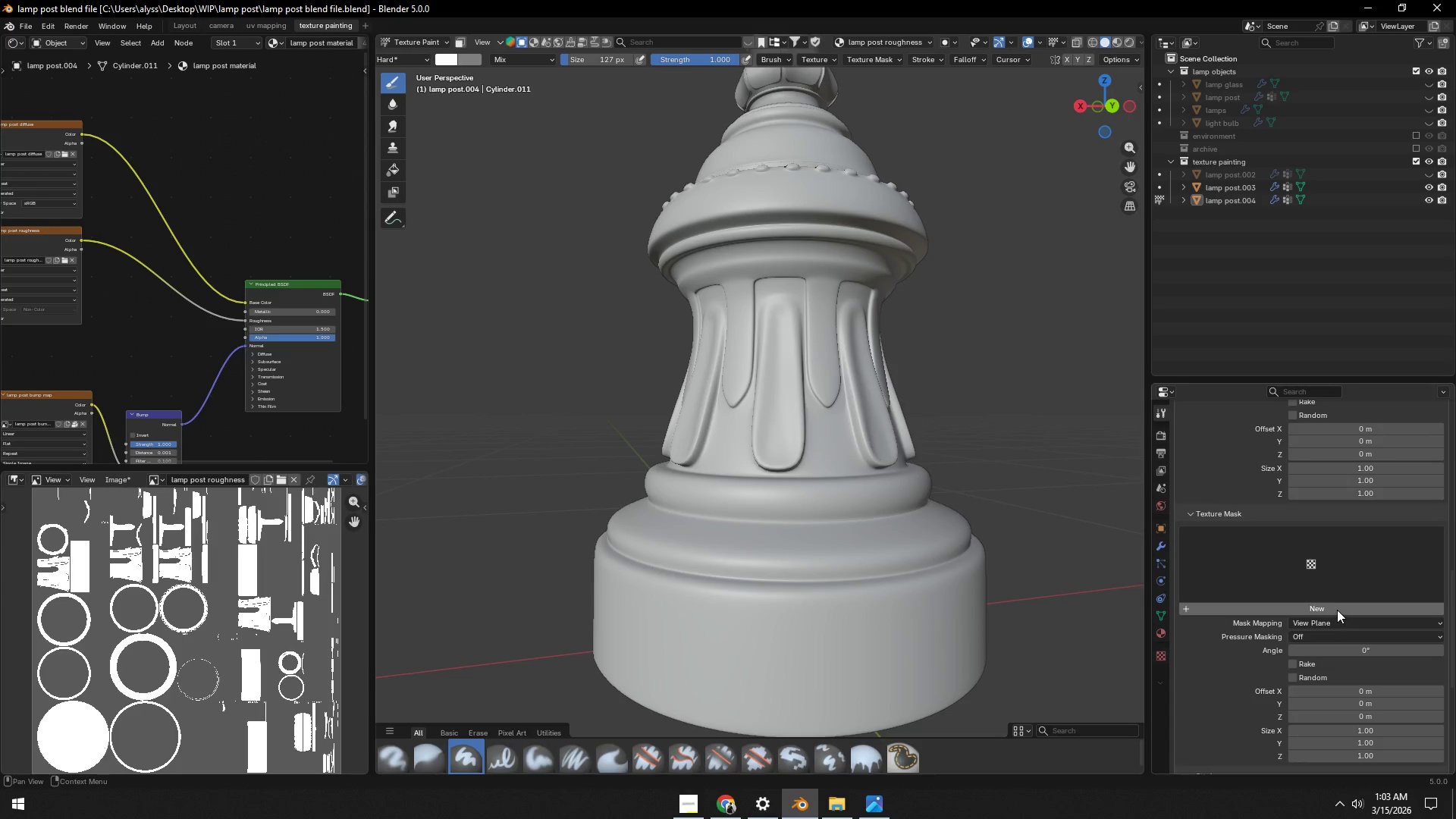 
left_click([1338, 609])
 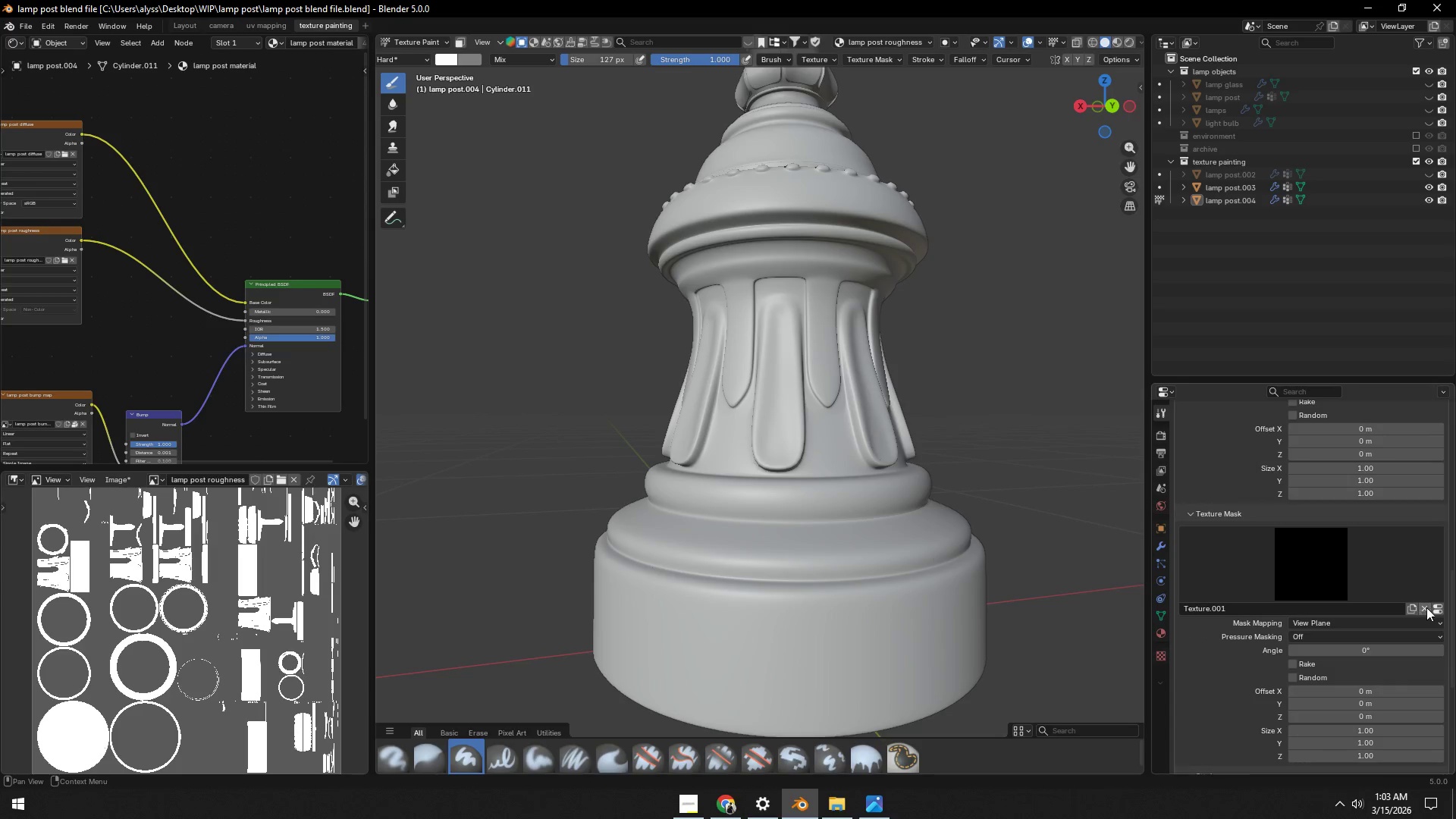 
left_click([1440, 608])
 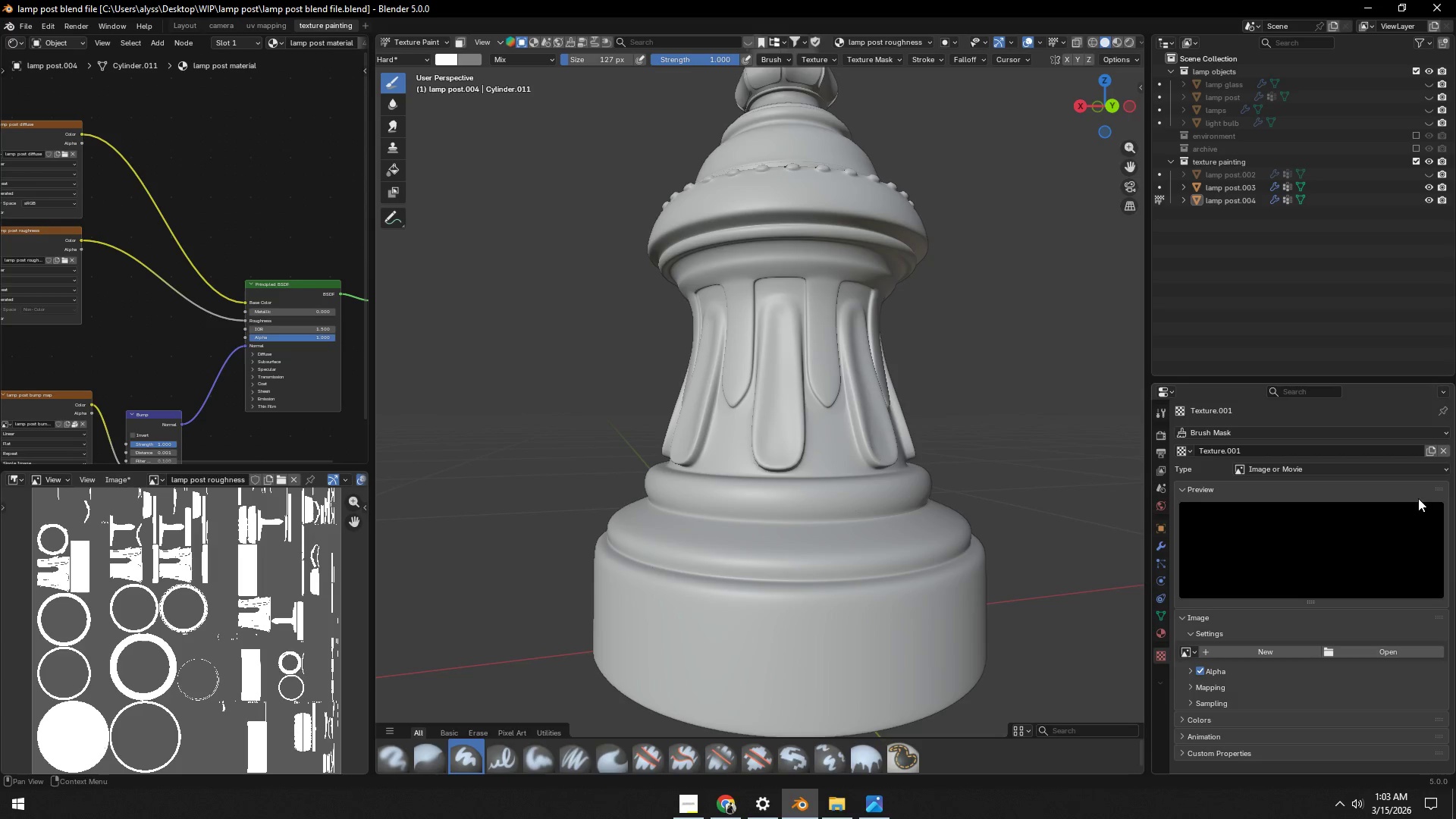 
left_click([1428, 469])
 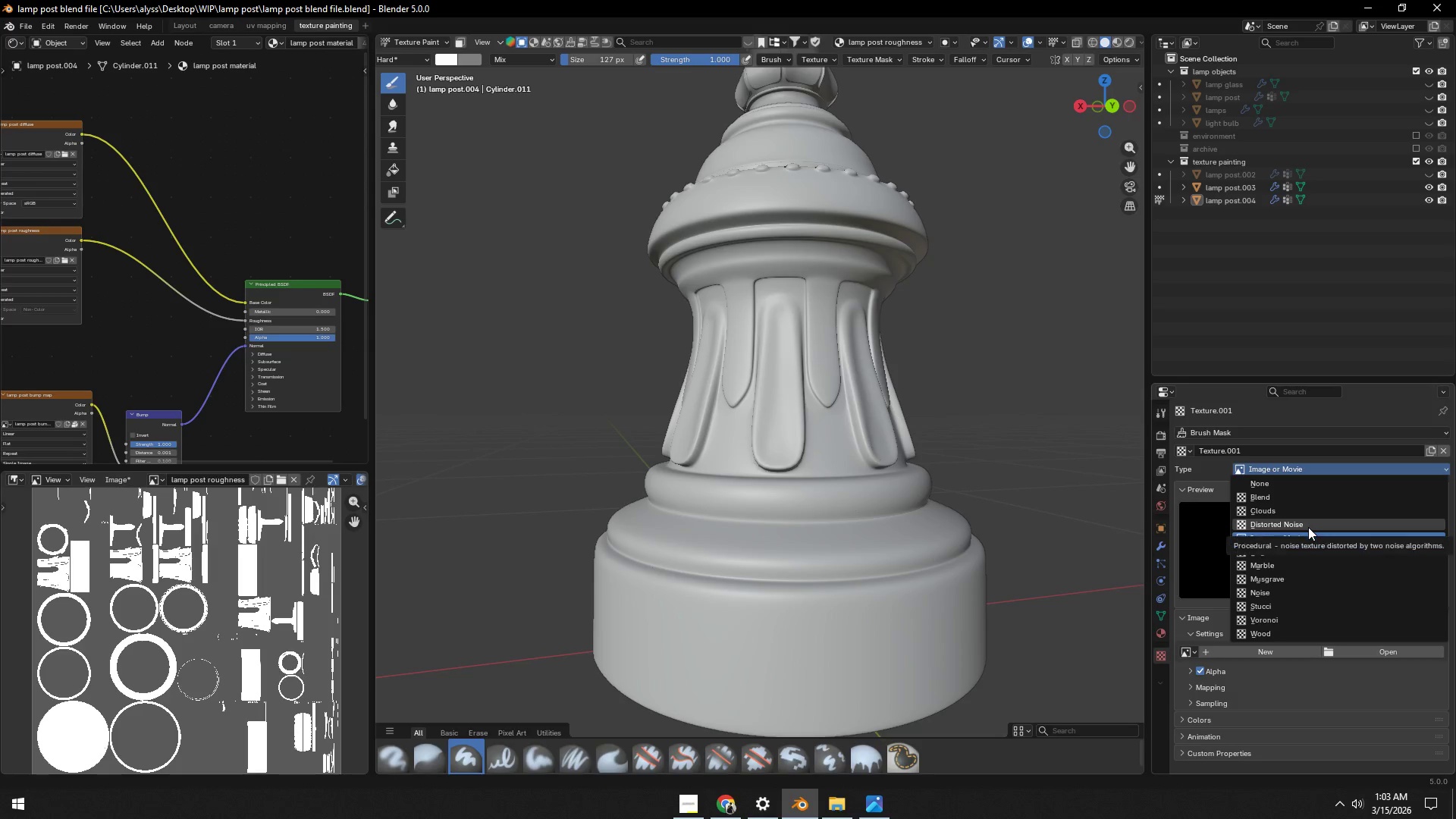 
left_click([1308, 527])
 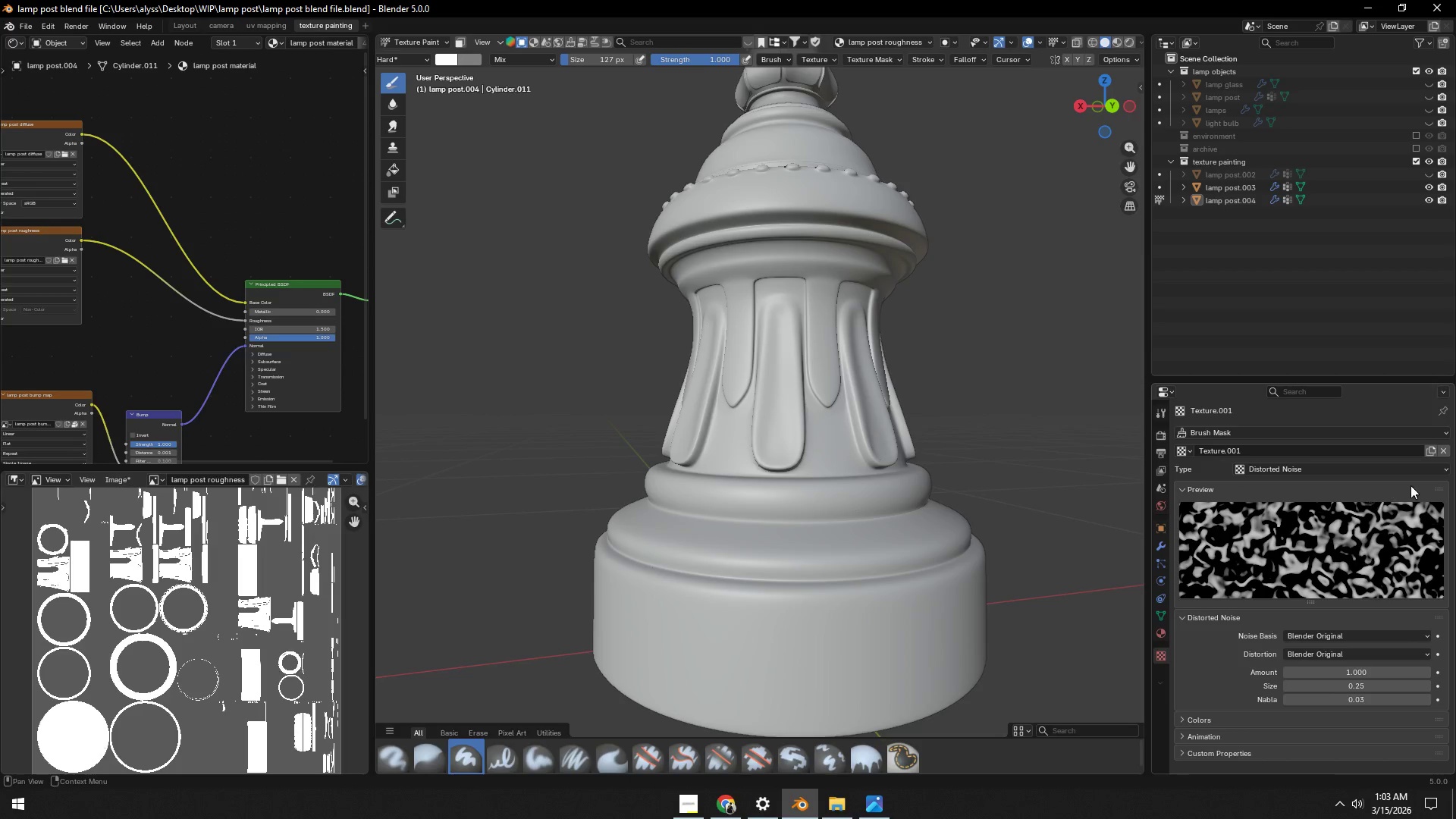 
left_click([1427, 471])
 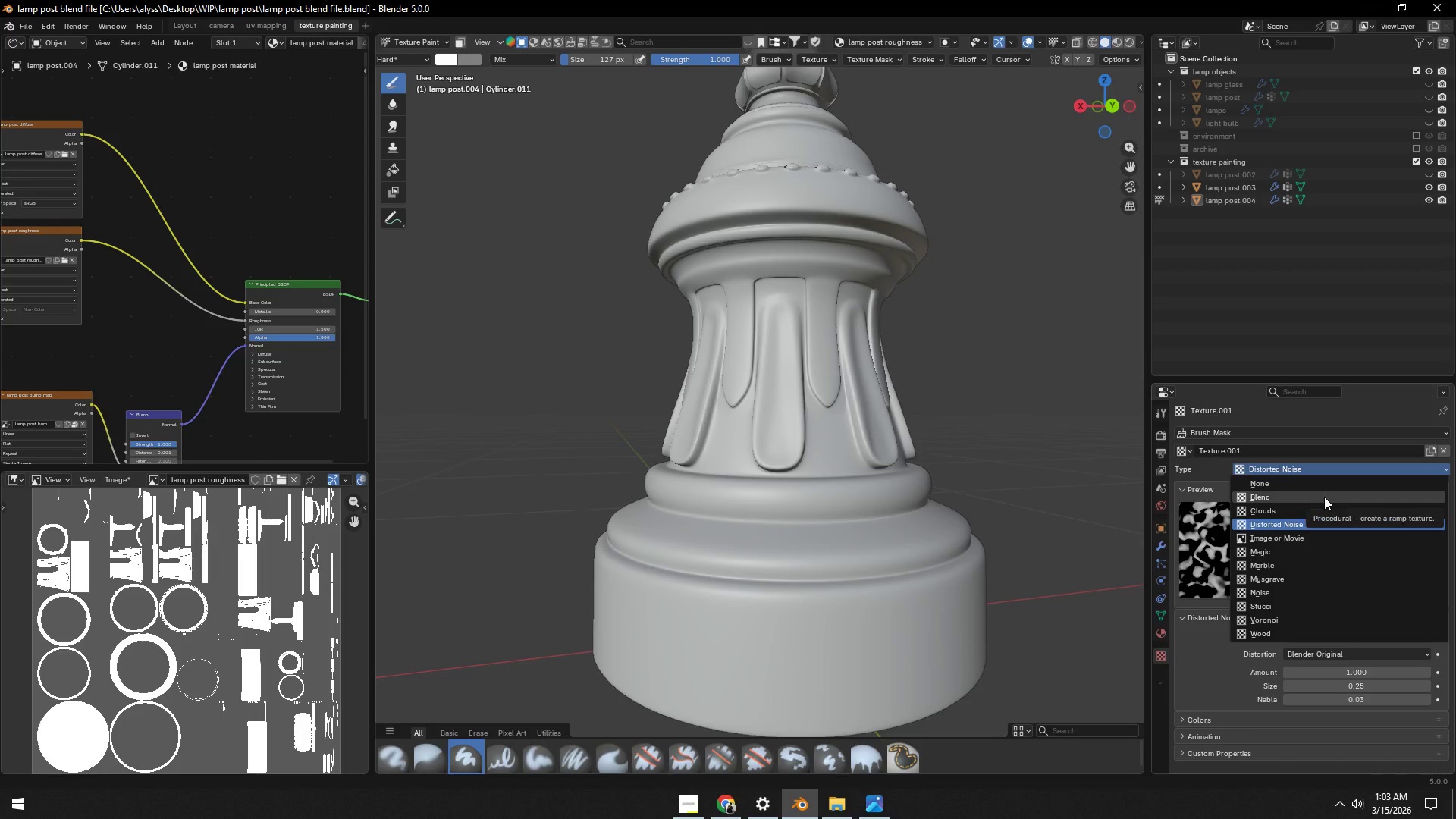 
left_click([1324, 497])
 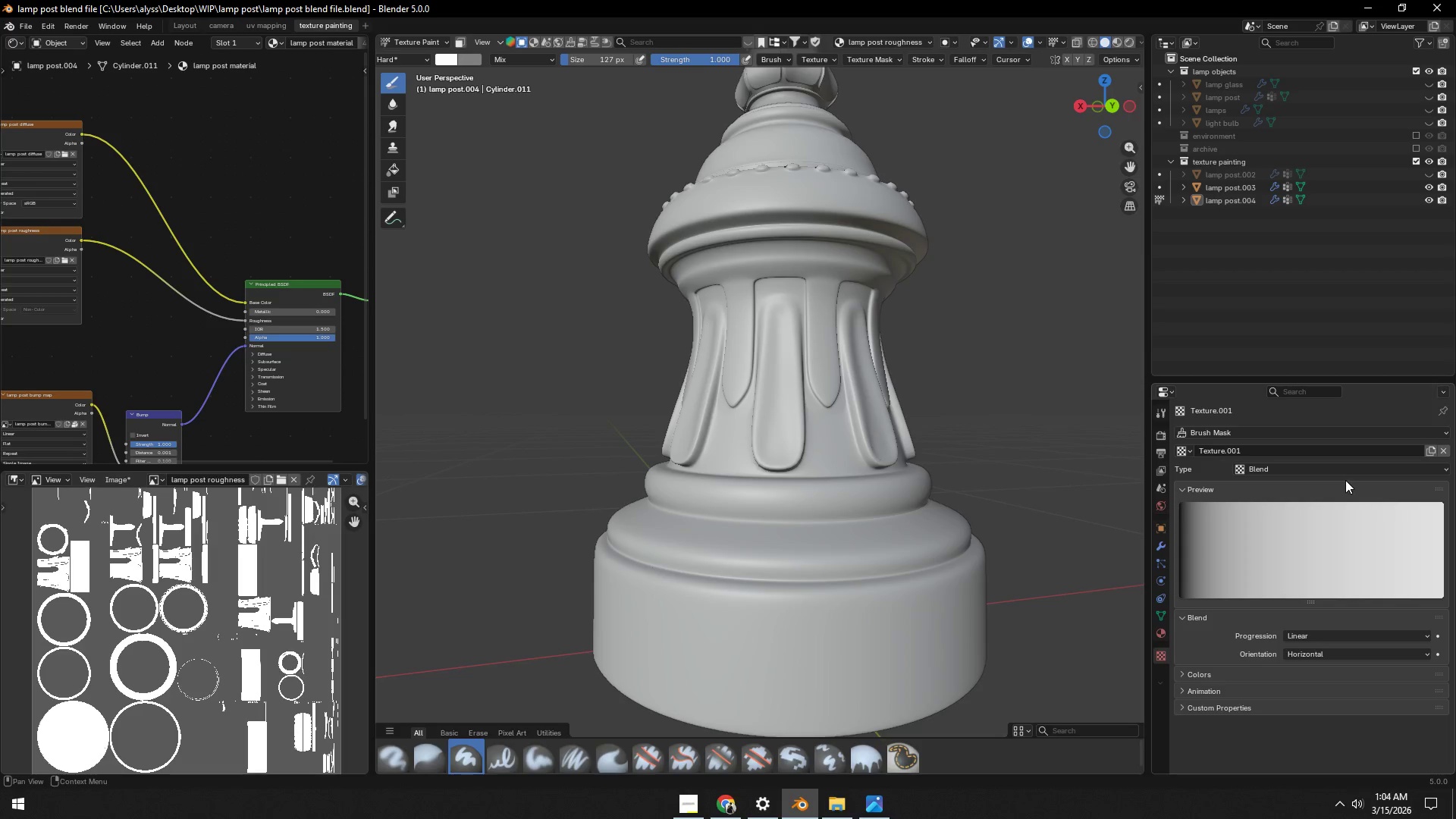 
left_click([1354, 470])
 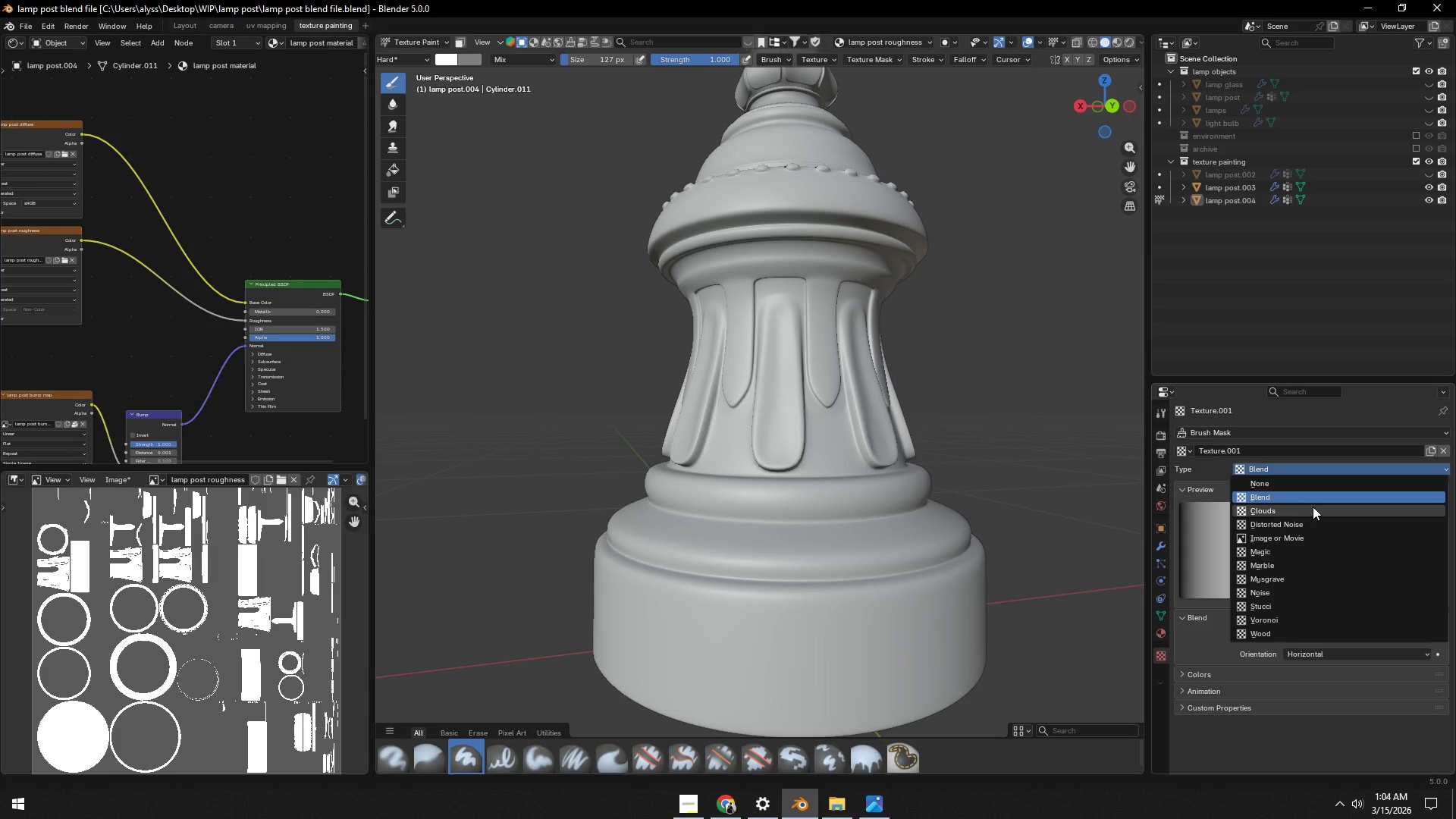 
left_click([1304, 512])
 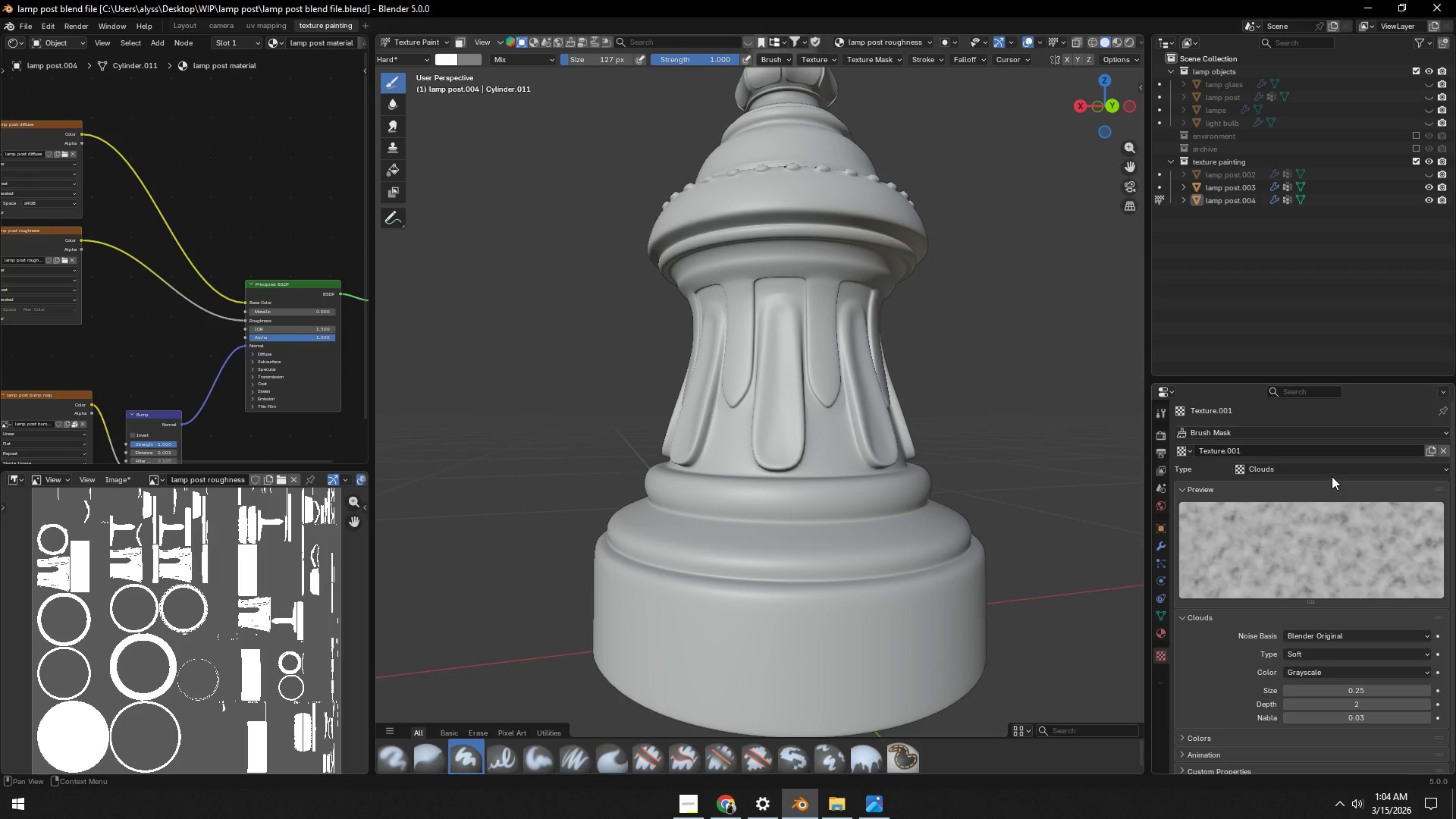 
left_click([1335, 470])
 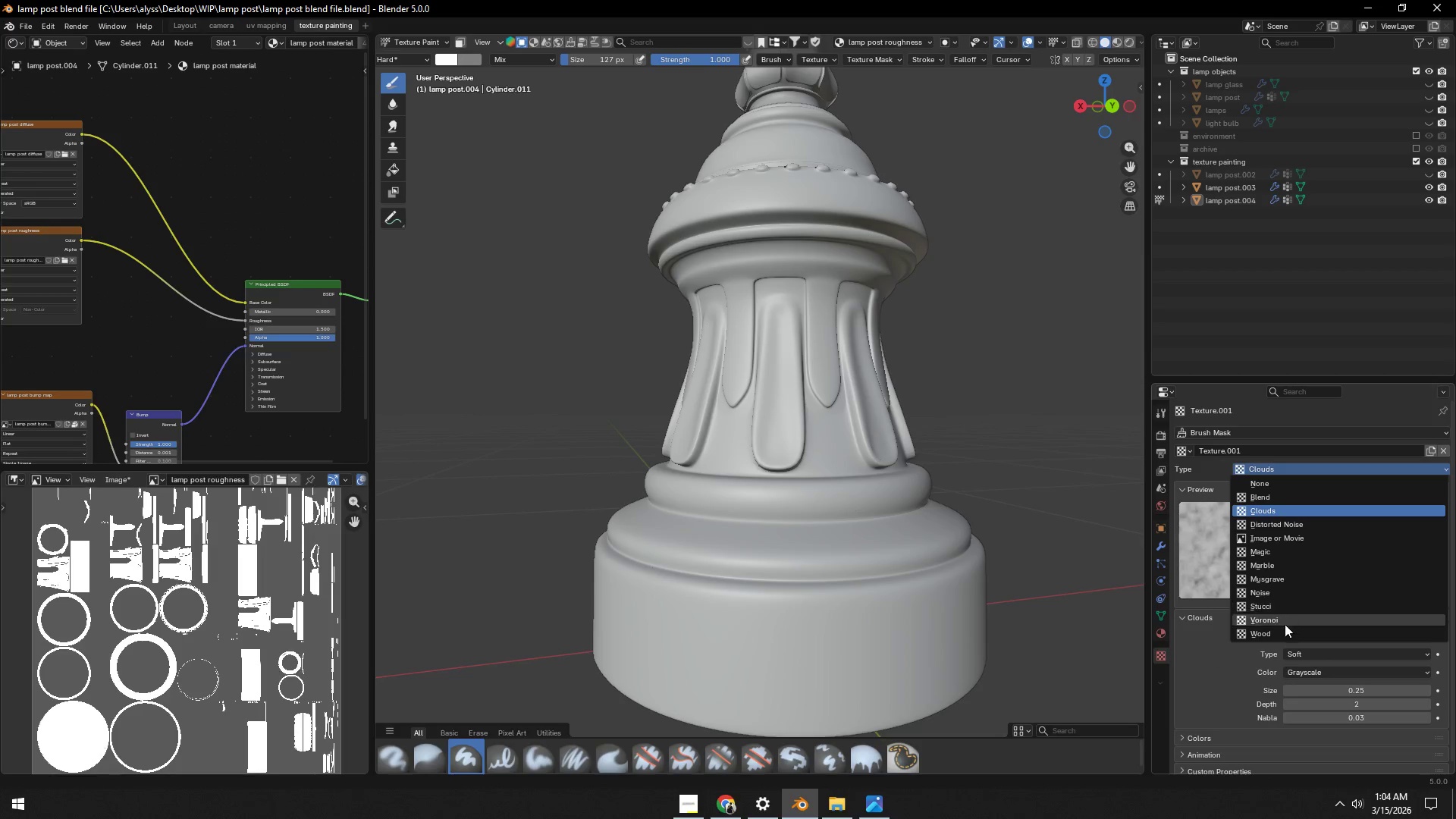 
left_click([1285, 622])
 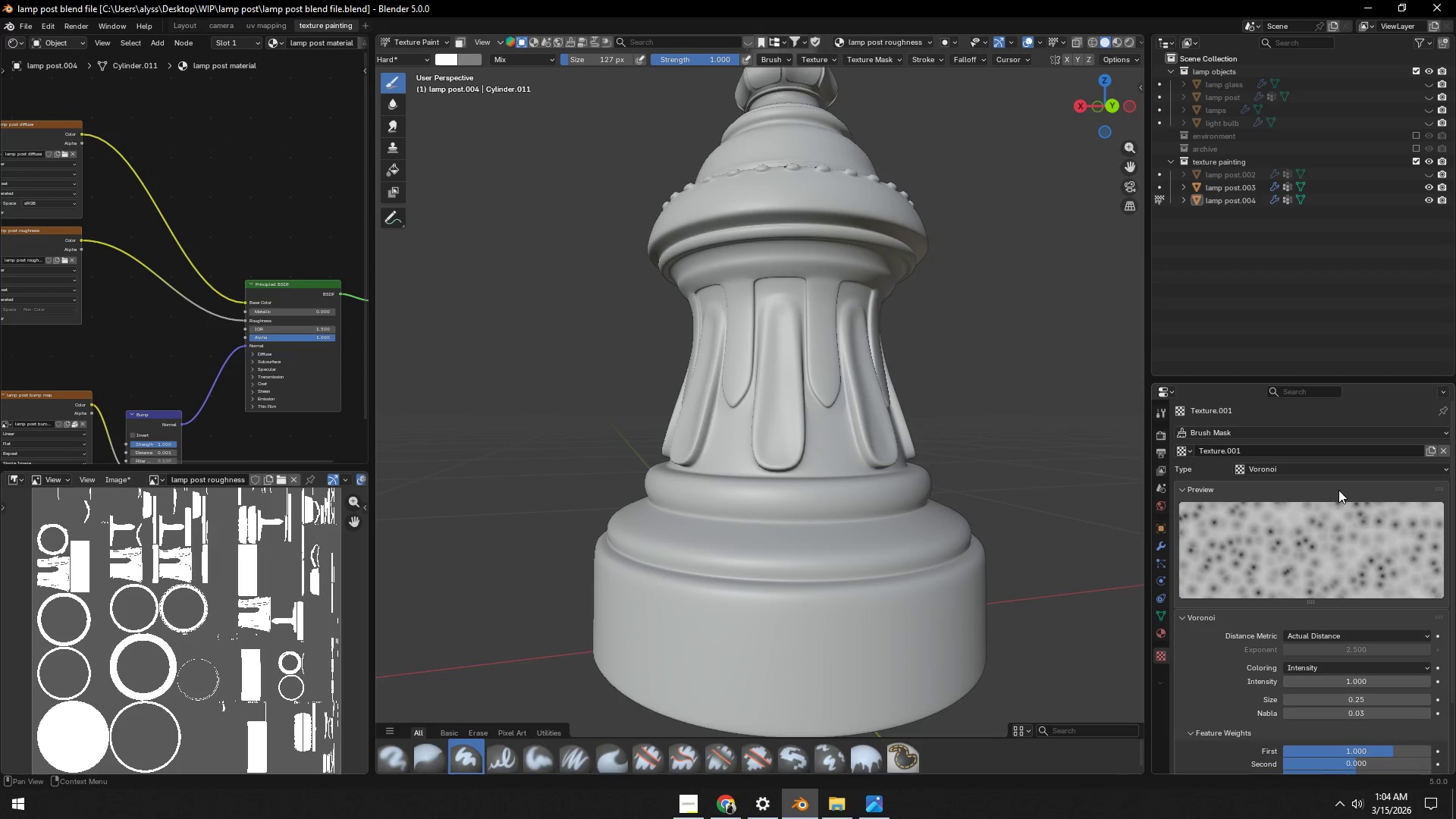 
left_click([1357, 466])
 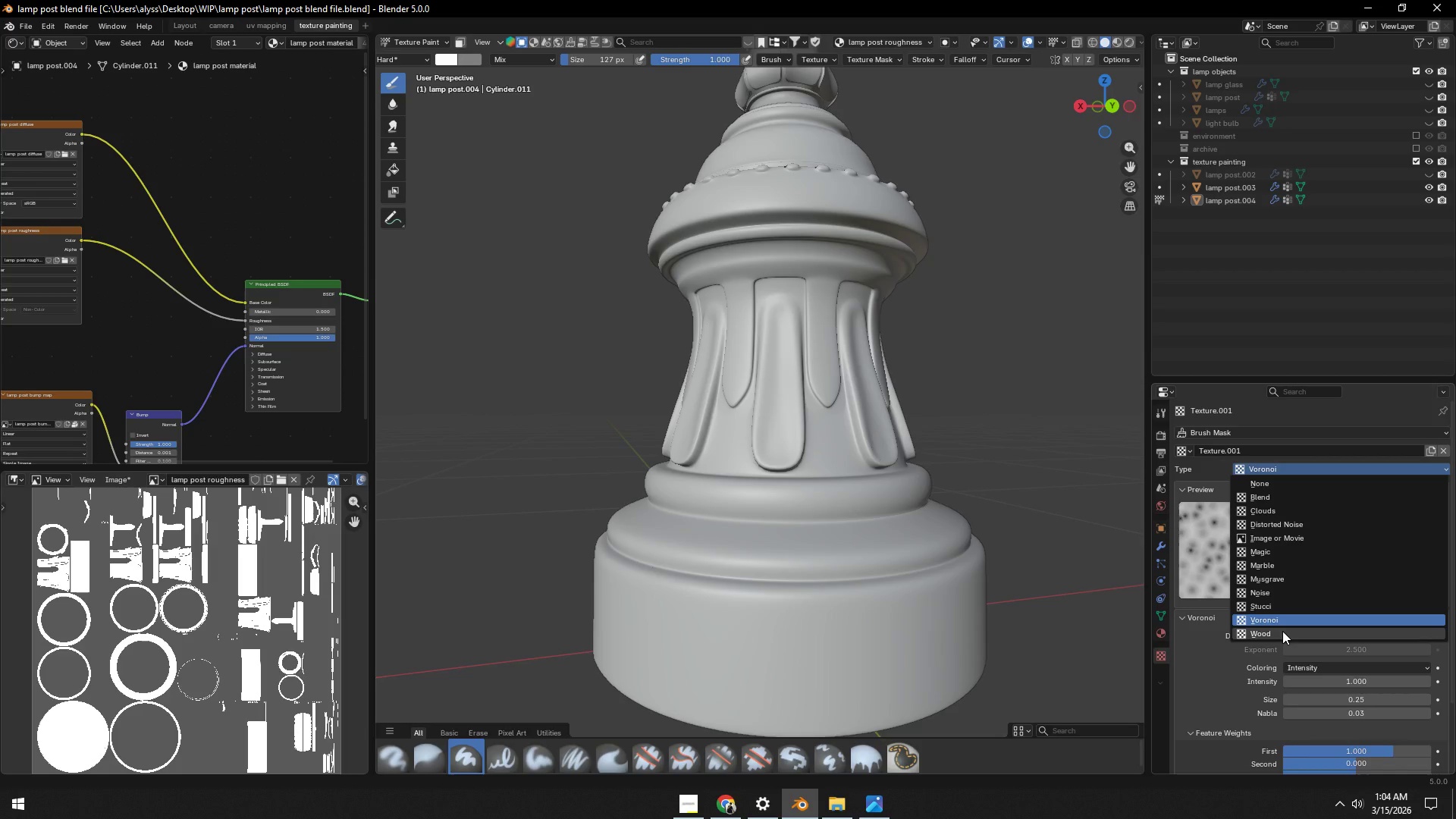 
left_click([1283, 631])
 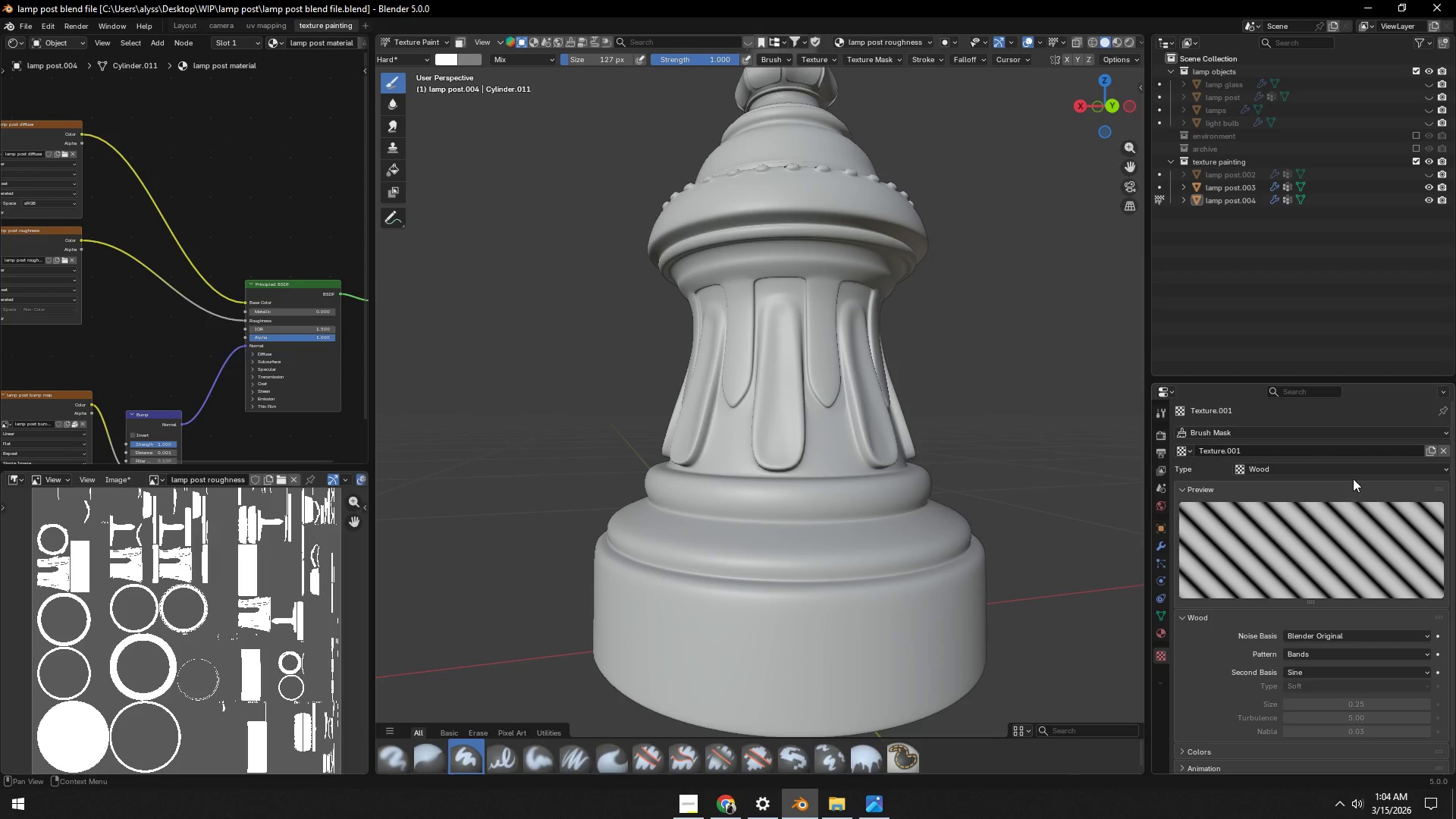 
left_click([1360, 467])
 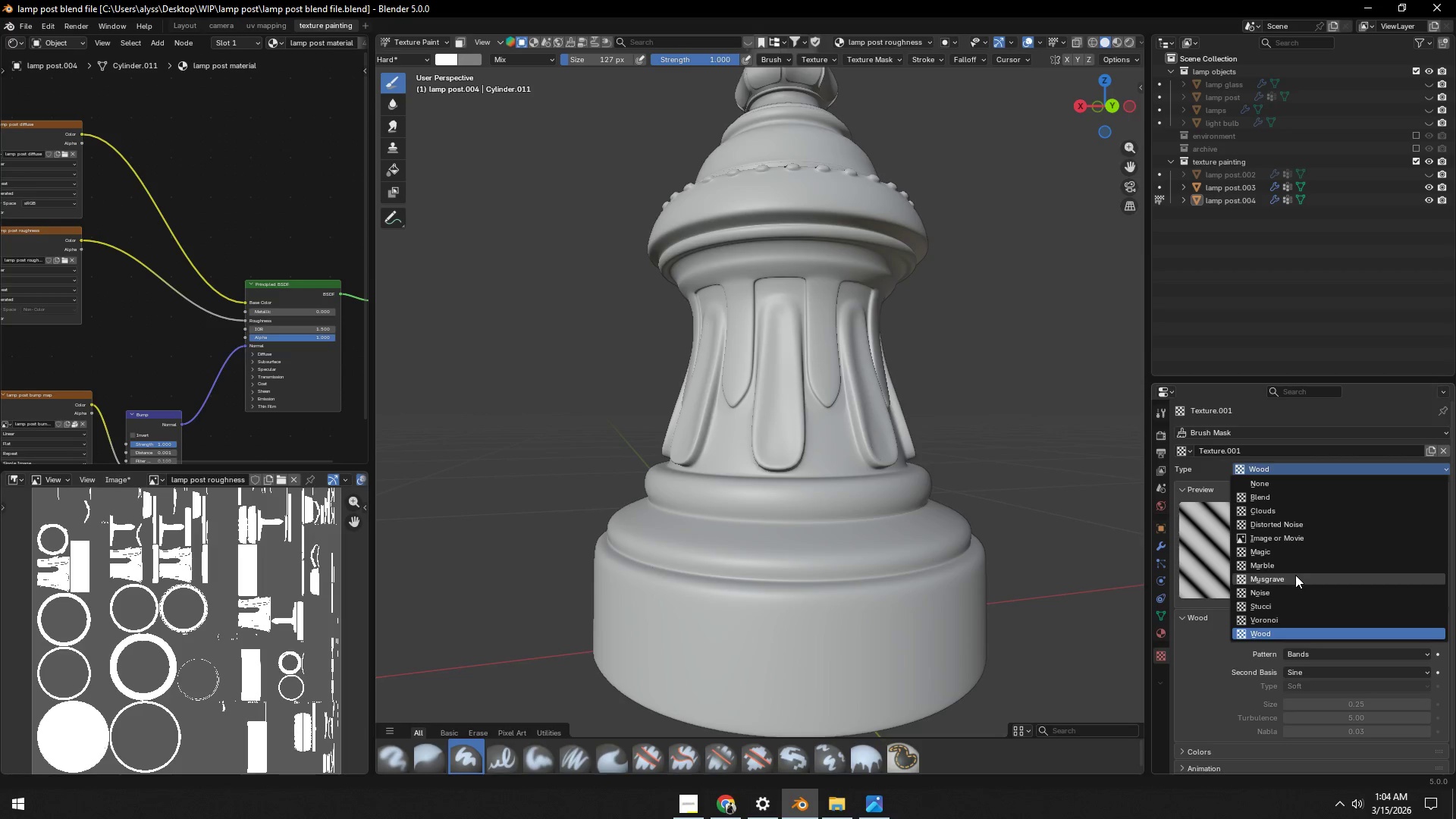 
left_click([1286, 588])
 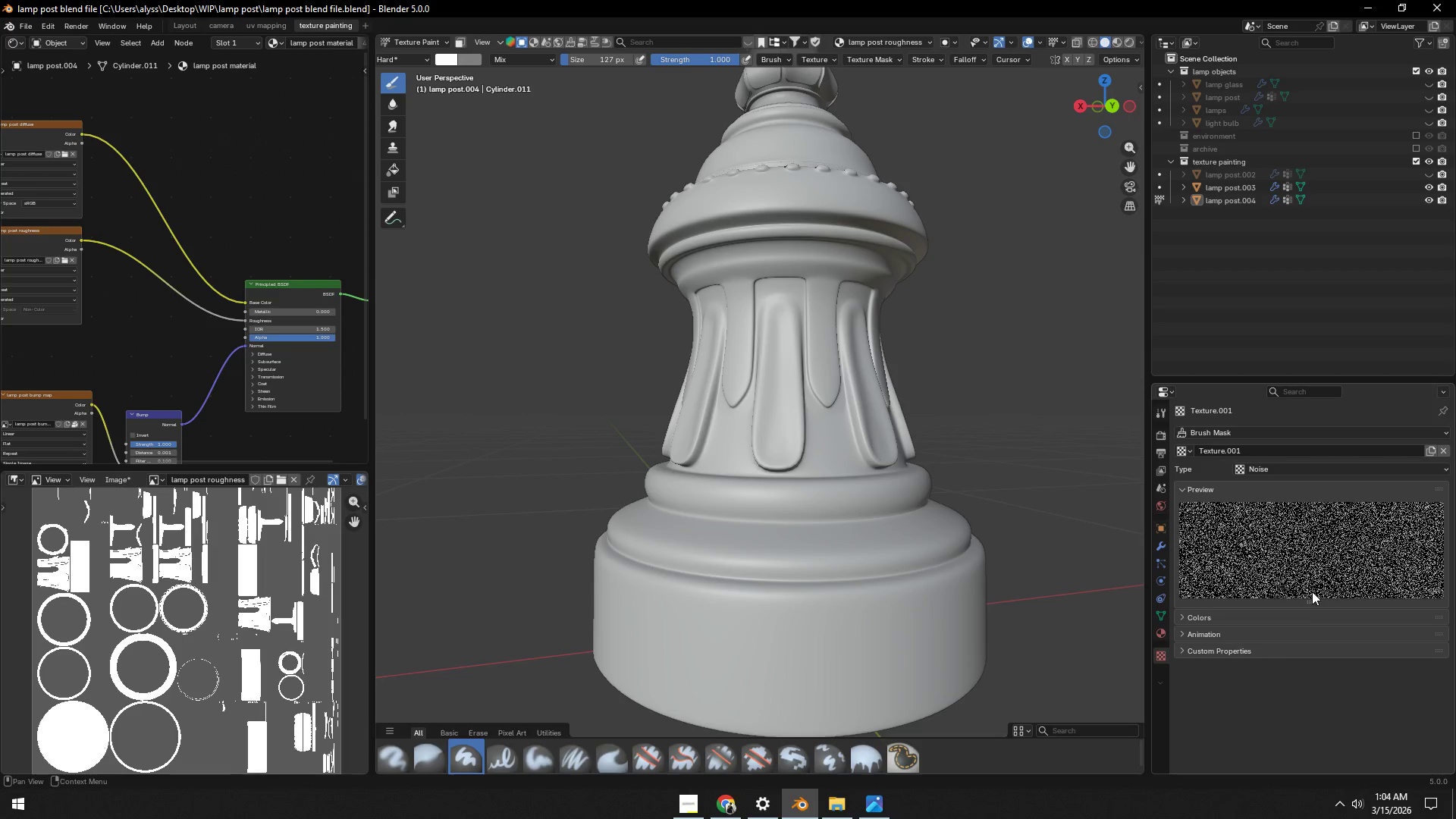 
scroll: coordinate [1310, 589], scroll_direction: up, amount: 3.0
 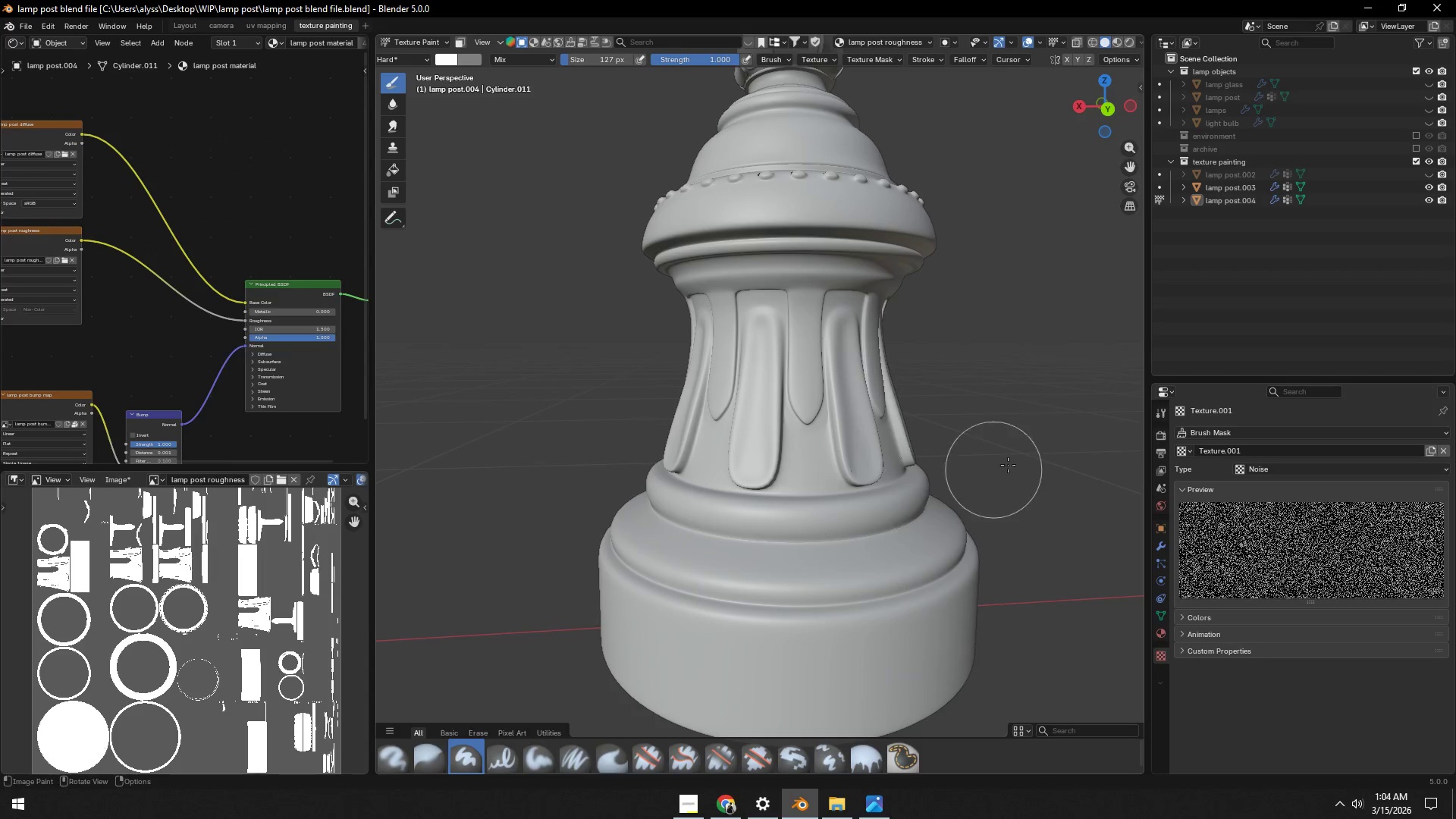 
left_click_drag(start_coordinate=[719, 58], to_coordinate=[647, 548])
 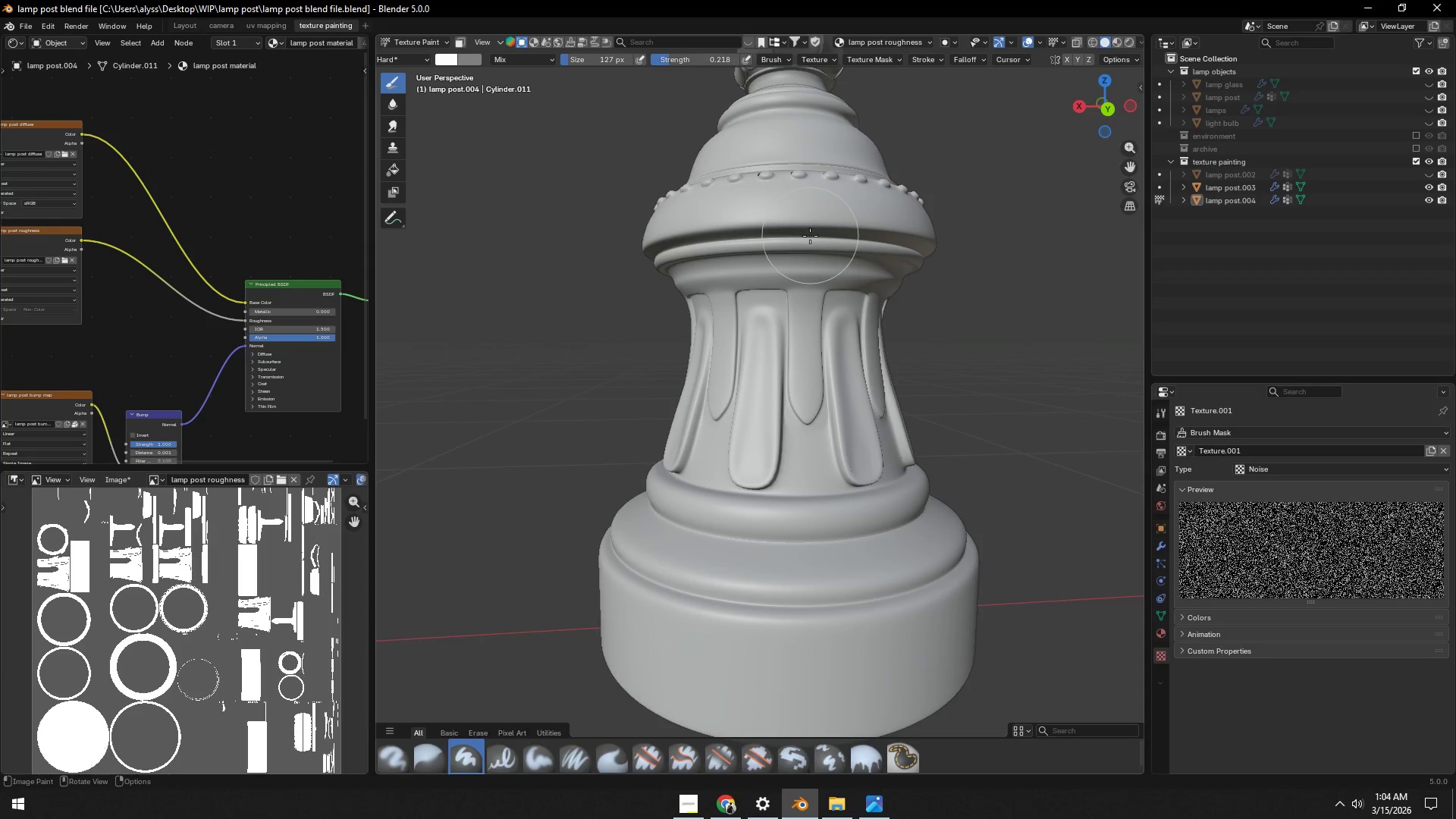 
hold_key(key=ShiftLeft, duration=0.39)
 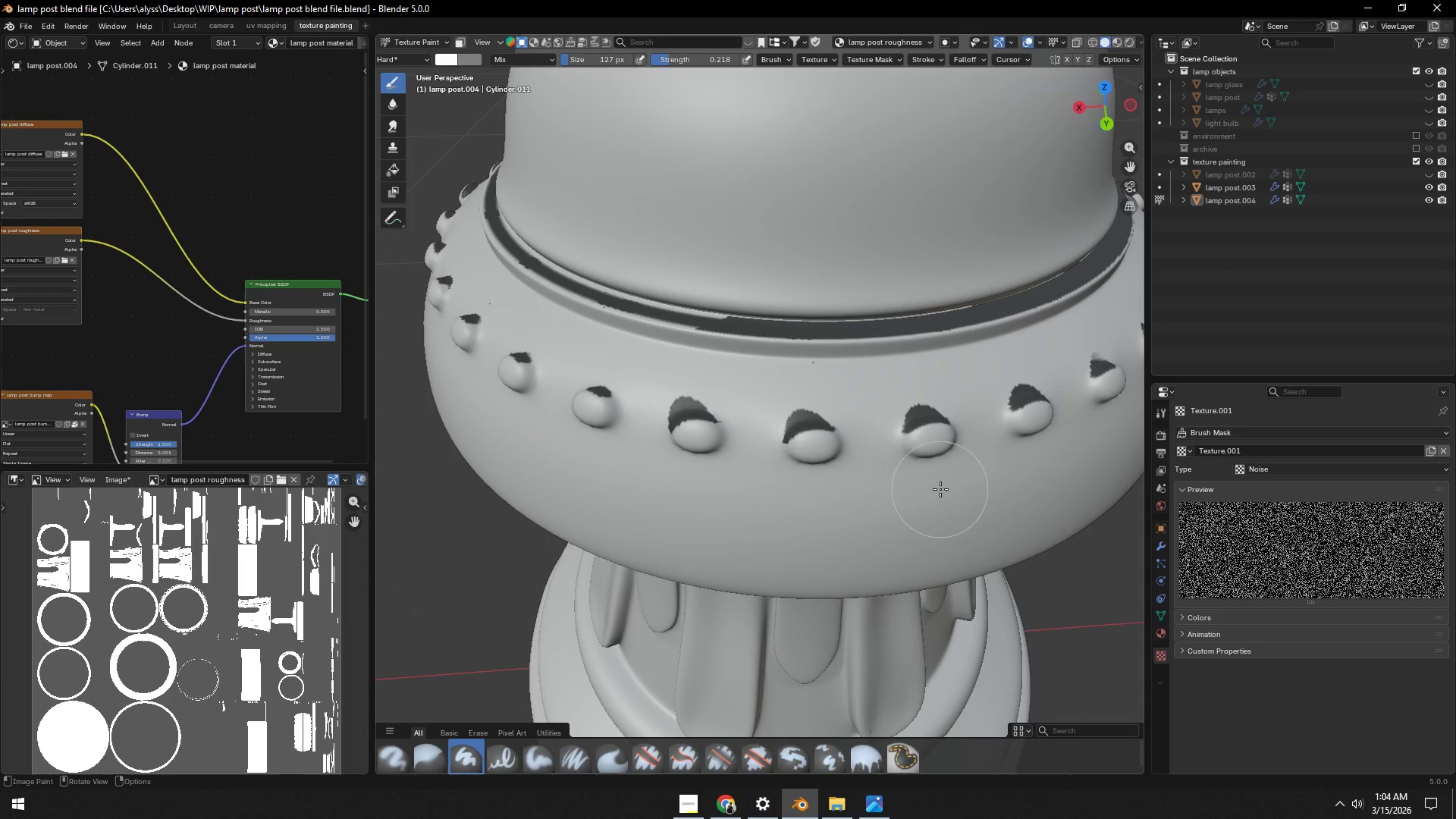 
scroll: coordinate [805, 271], scroll_direction: up, amount: 3.0
 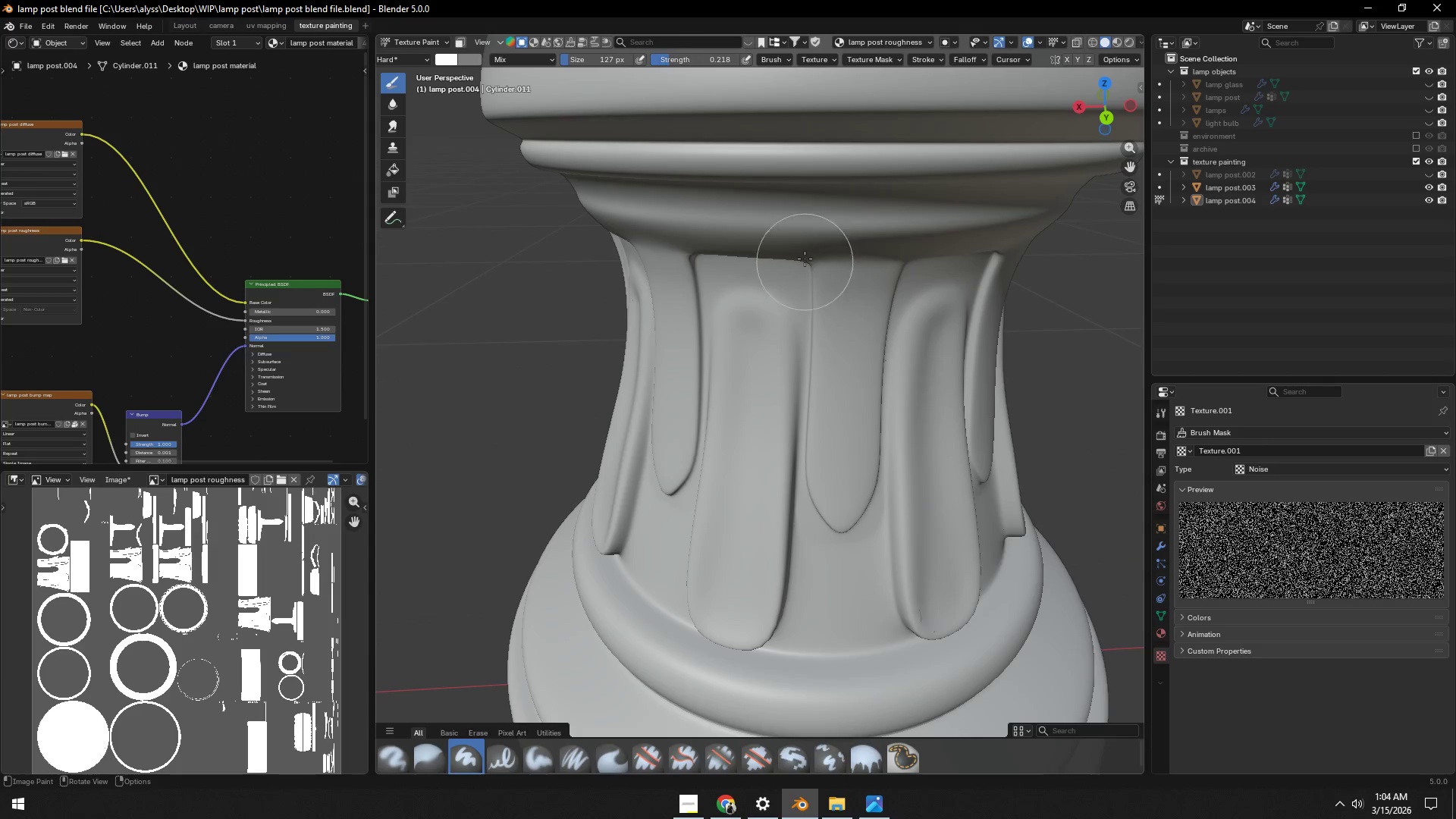 
scroll: coordinate [952, 504], scroll_direction: down, amount: 4.0
 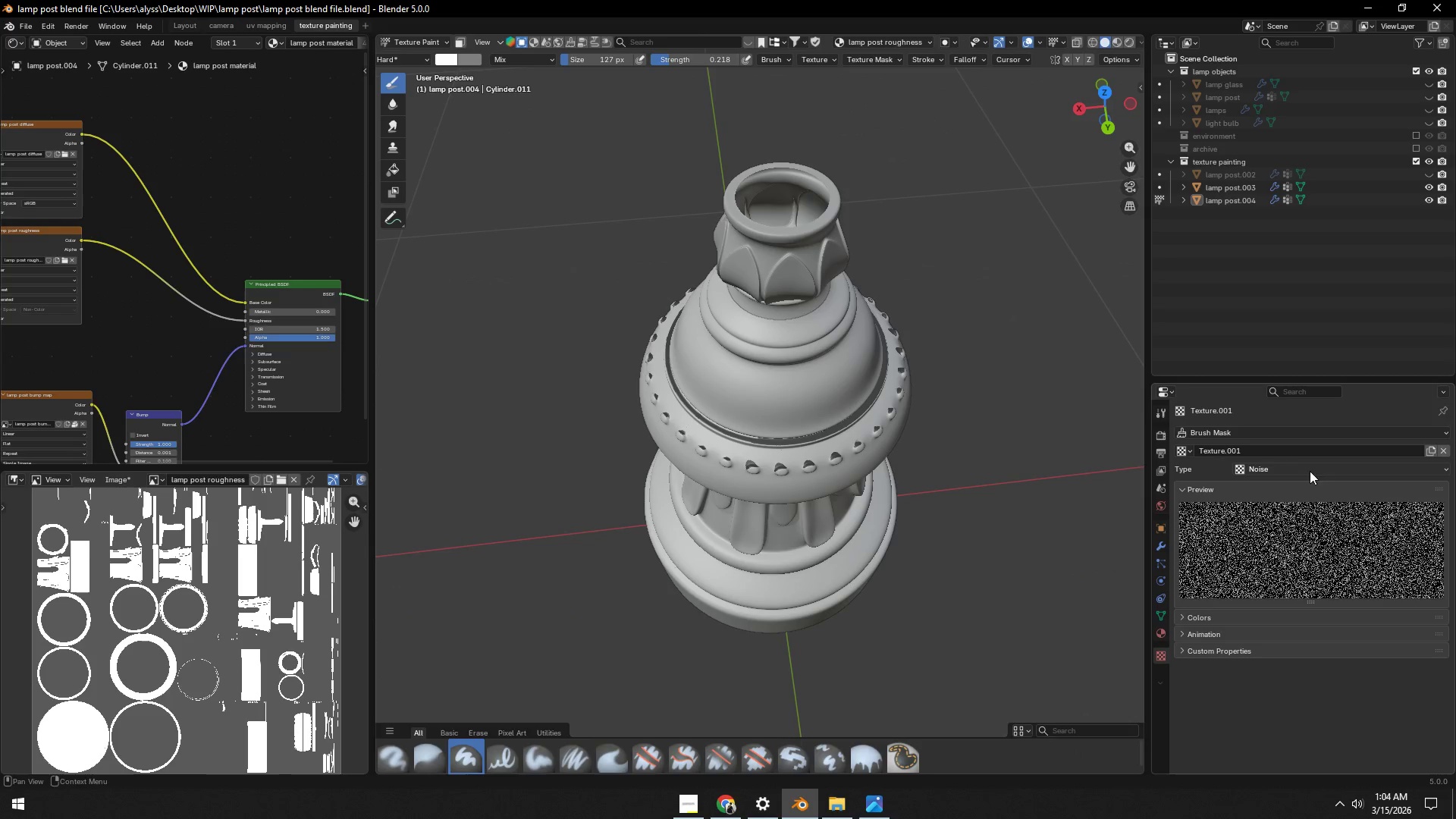 
left_click([1161, 416])
 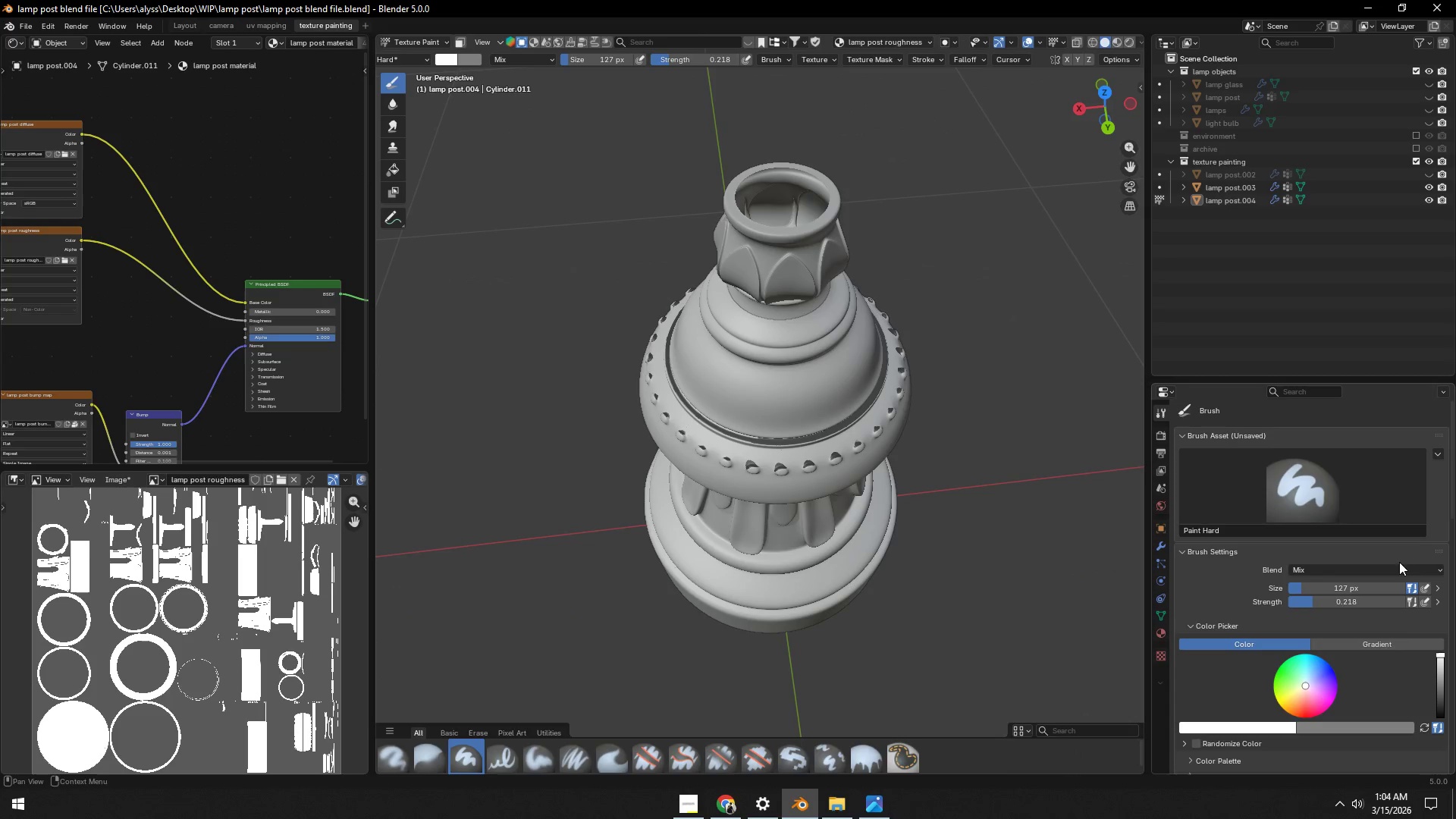 
scroll: coordinate [1400, 635], scroll_direction: down, amount: 17.0
 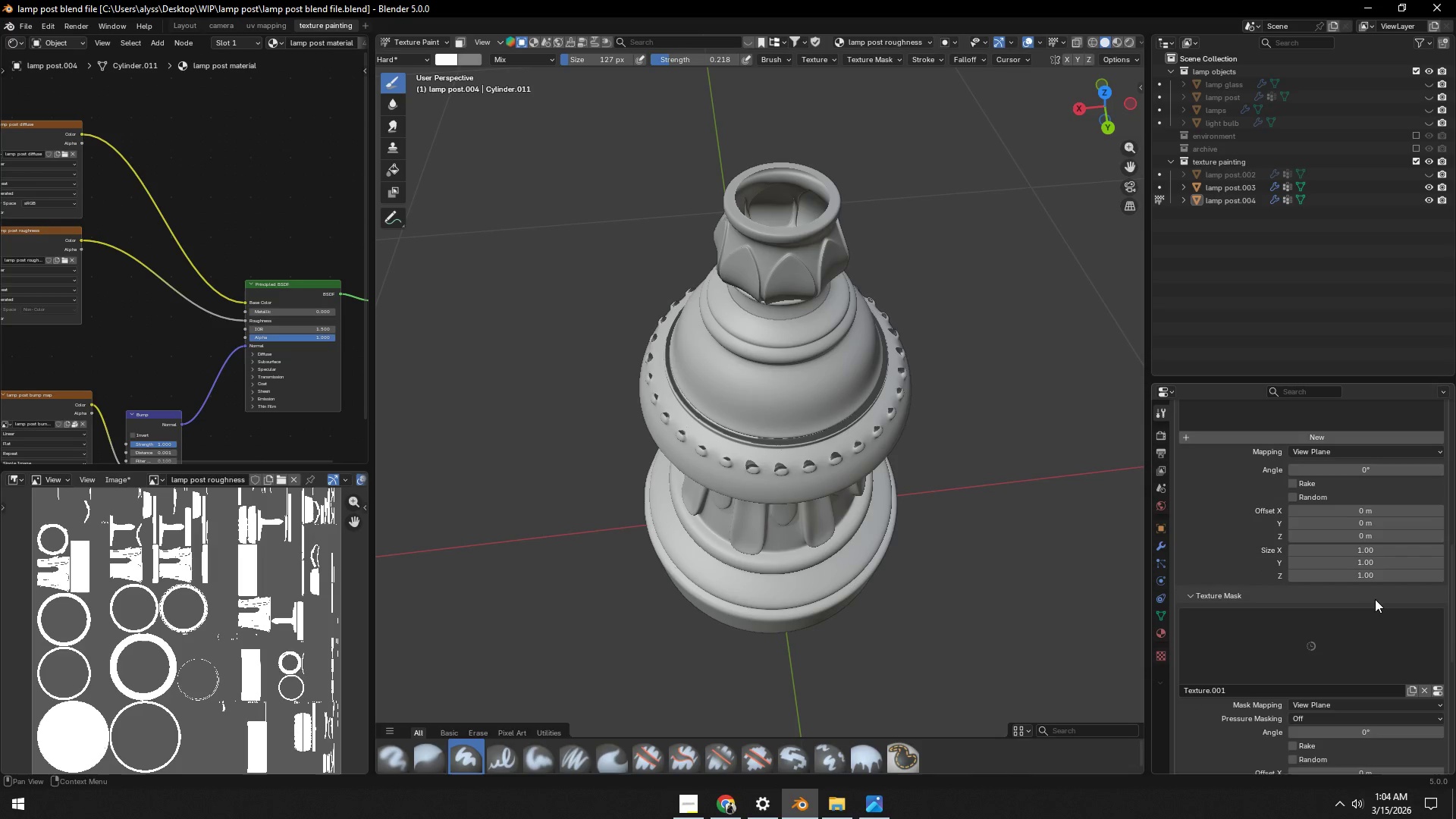 
scroll: coordinate [1378, 598], scroll_direction: up, amount: 4.0
 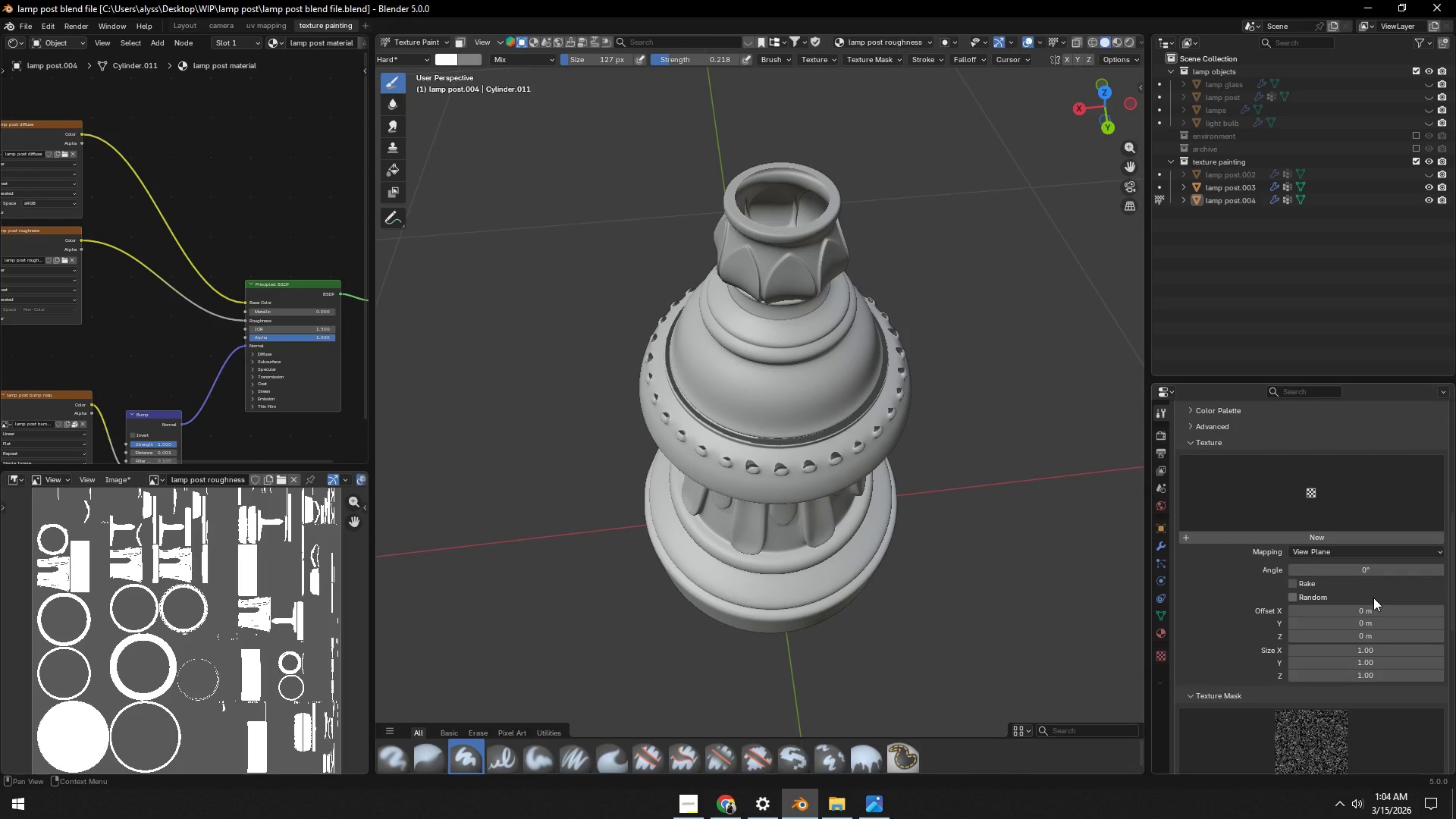 
scroll: coordinate [1373, 598], scroll_direction: down, amount: 6.0
 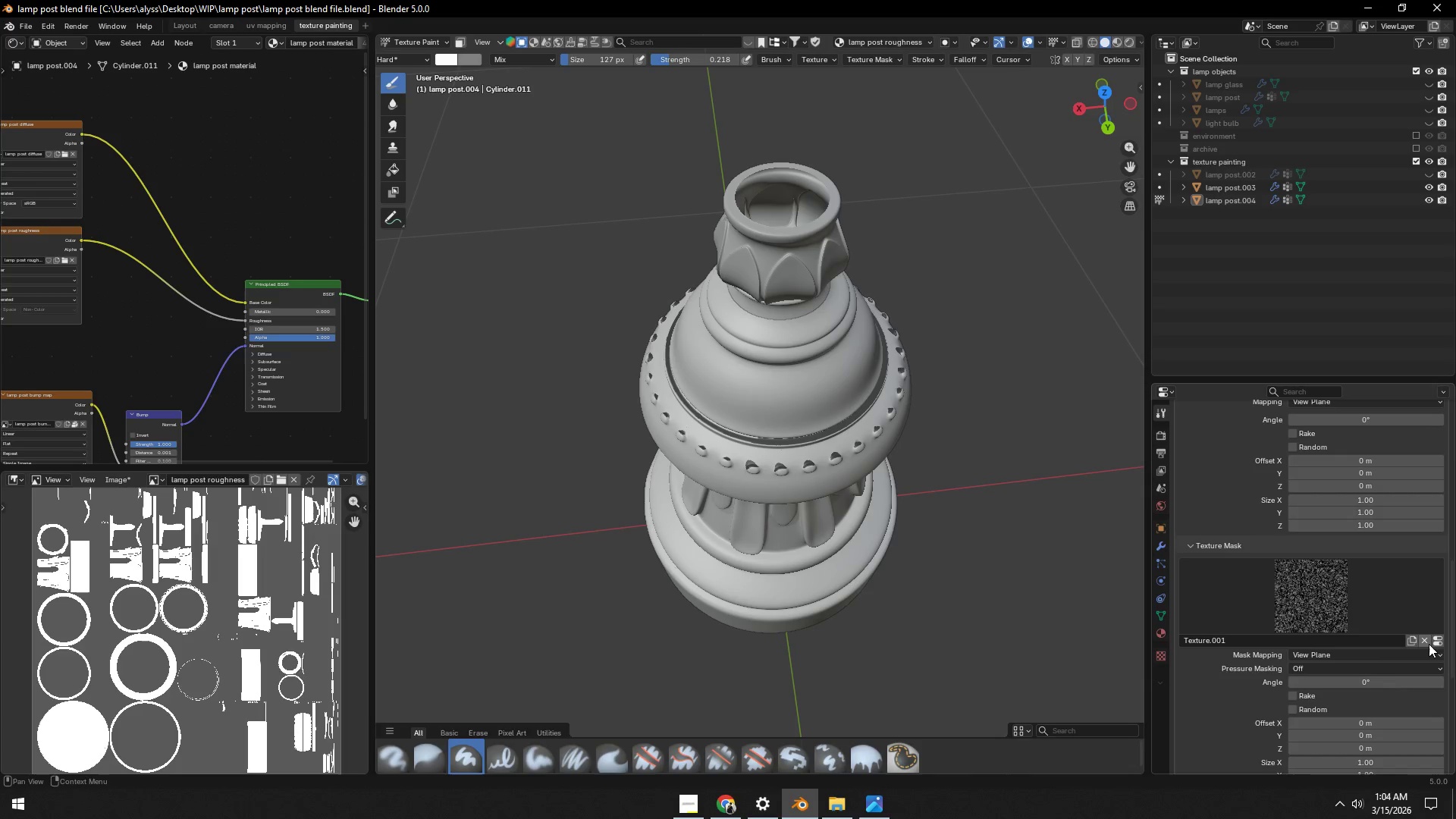 
left_click([1424, 639])
 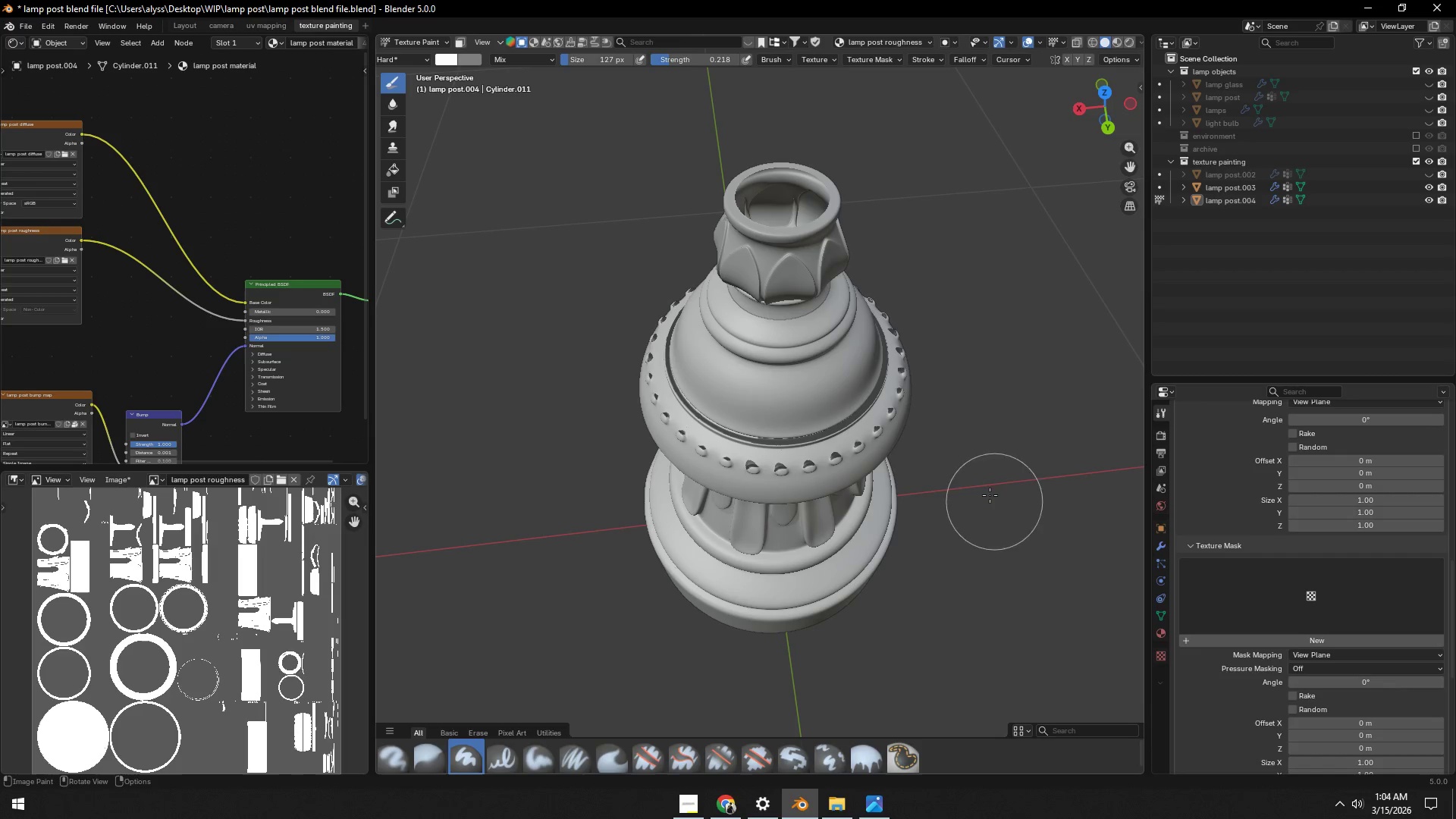 
left_click([1006, 456])
 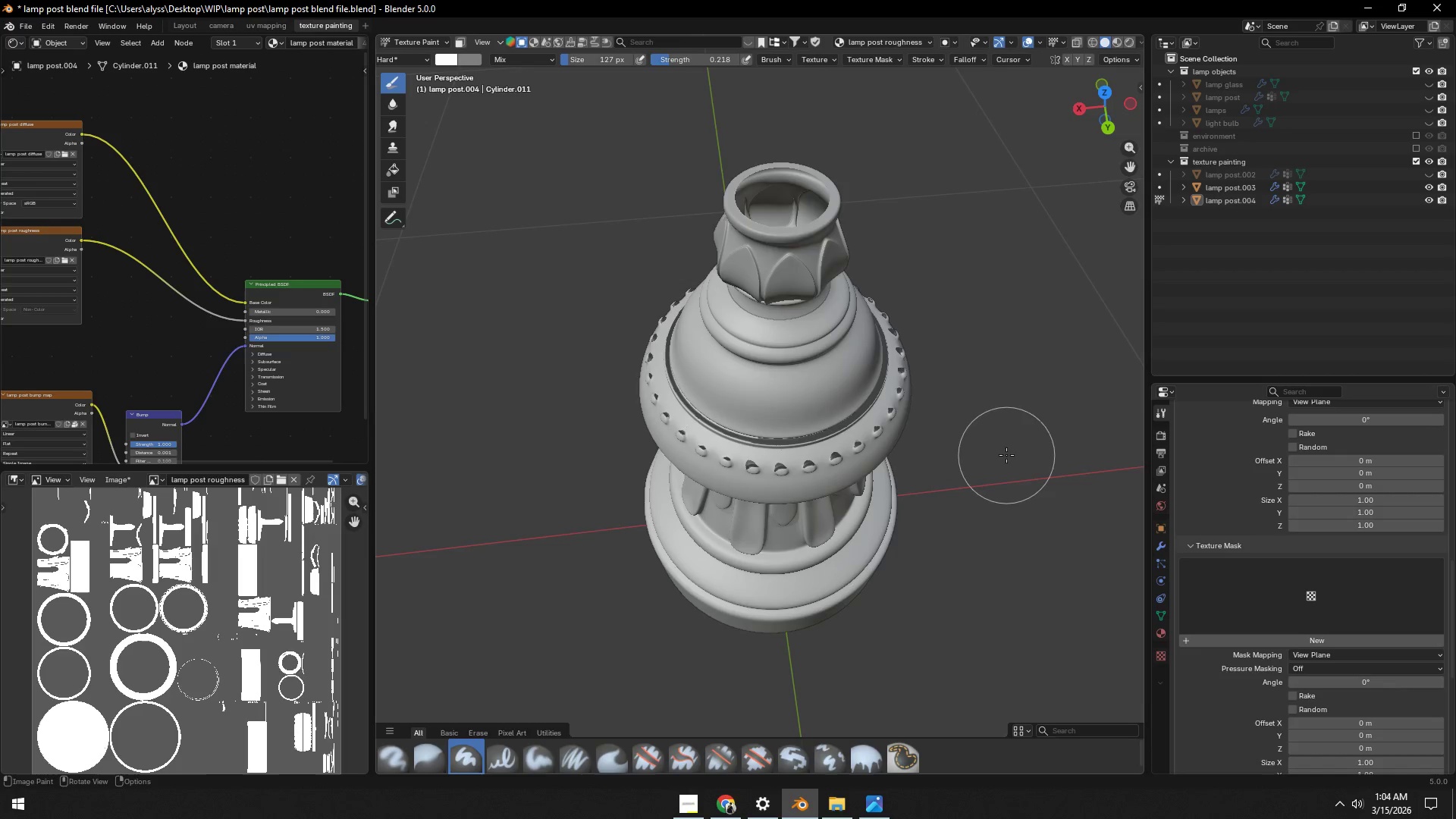 
scroll: coordinate [1006, 456], scroll_direction: up, amount: 4.0
 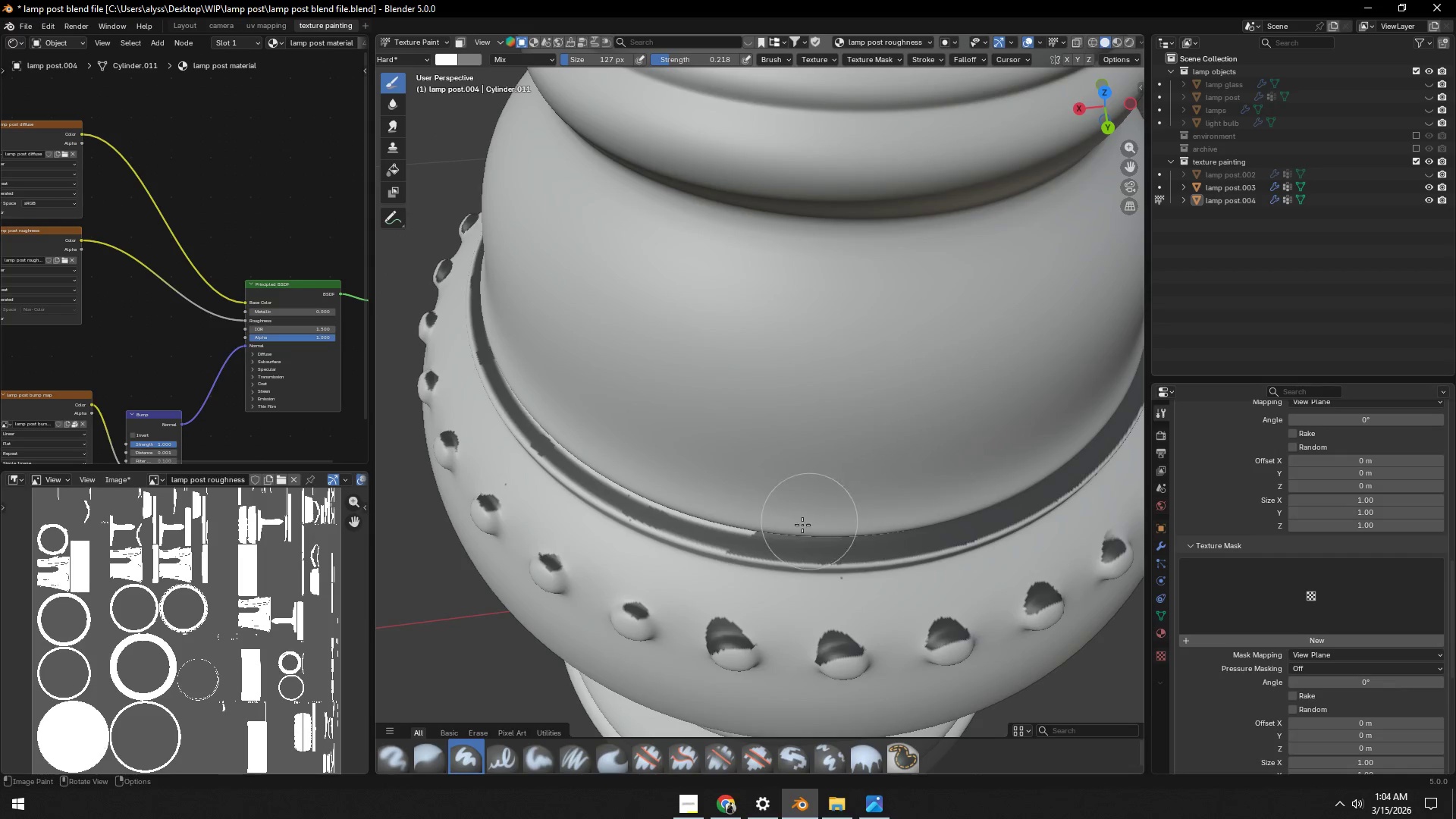 
left_click_drag(start_coordinate=[746, 544], to_coordinate=[841, 546])
 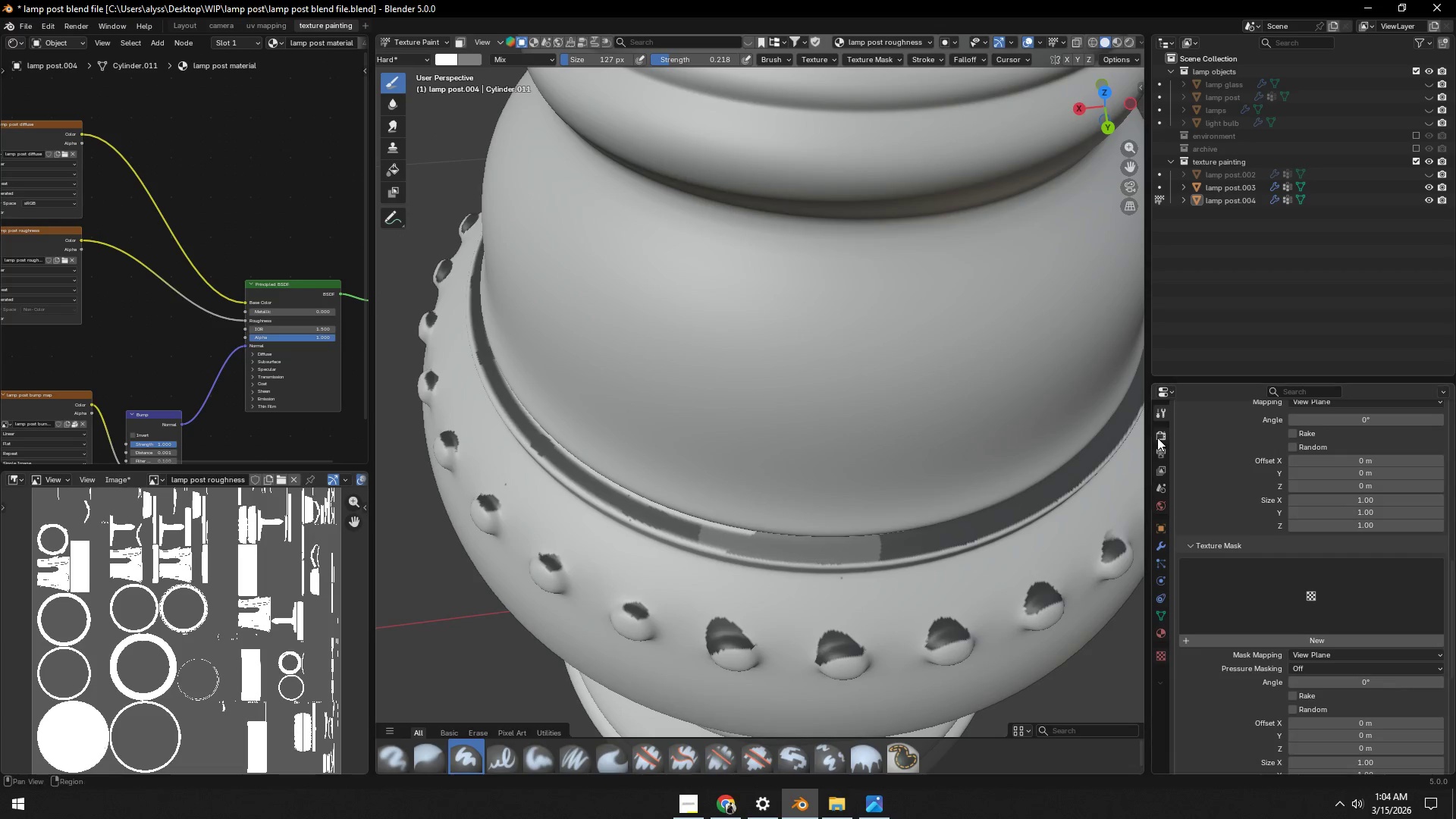 
double_click([1157, 413])
 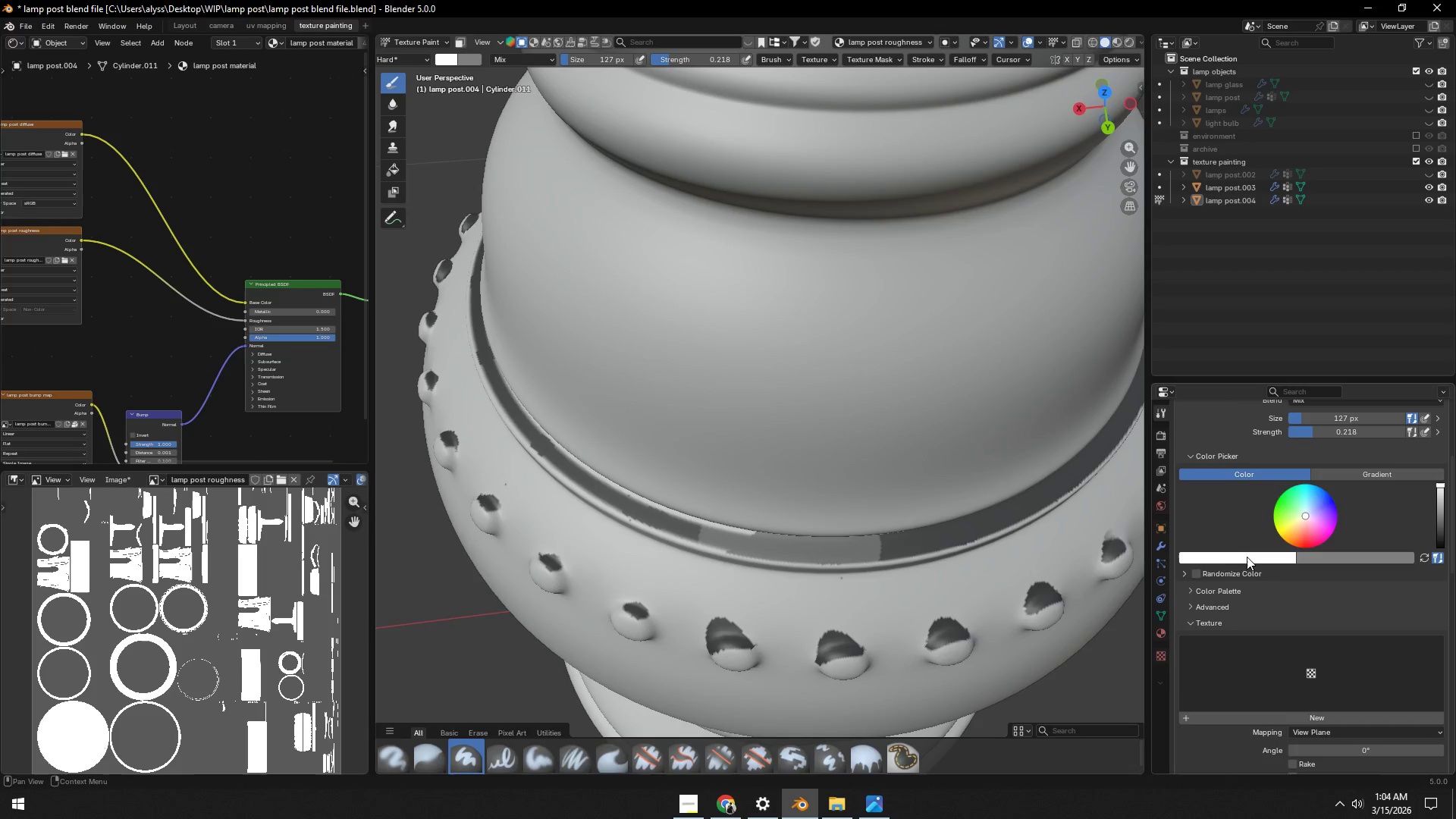 
mouse_move([1408, 555])
 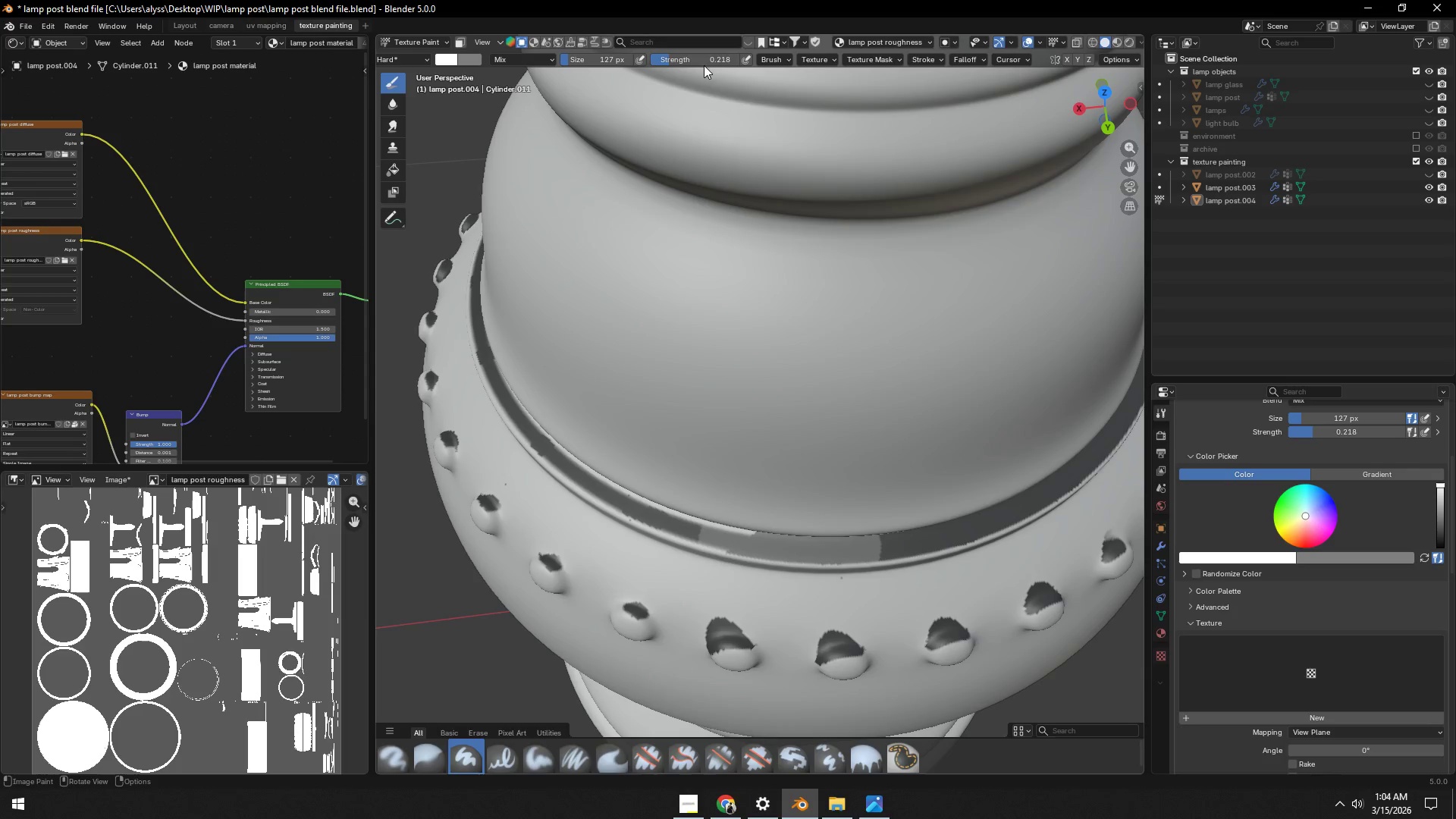 
left_click_drag(start_coordinate=[706, 60], to_coordinate=[926, 549])
 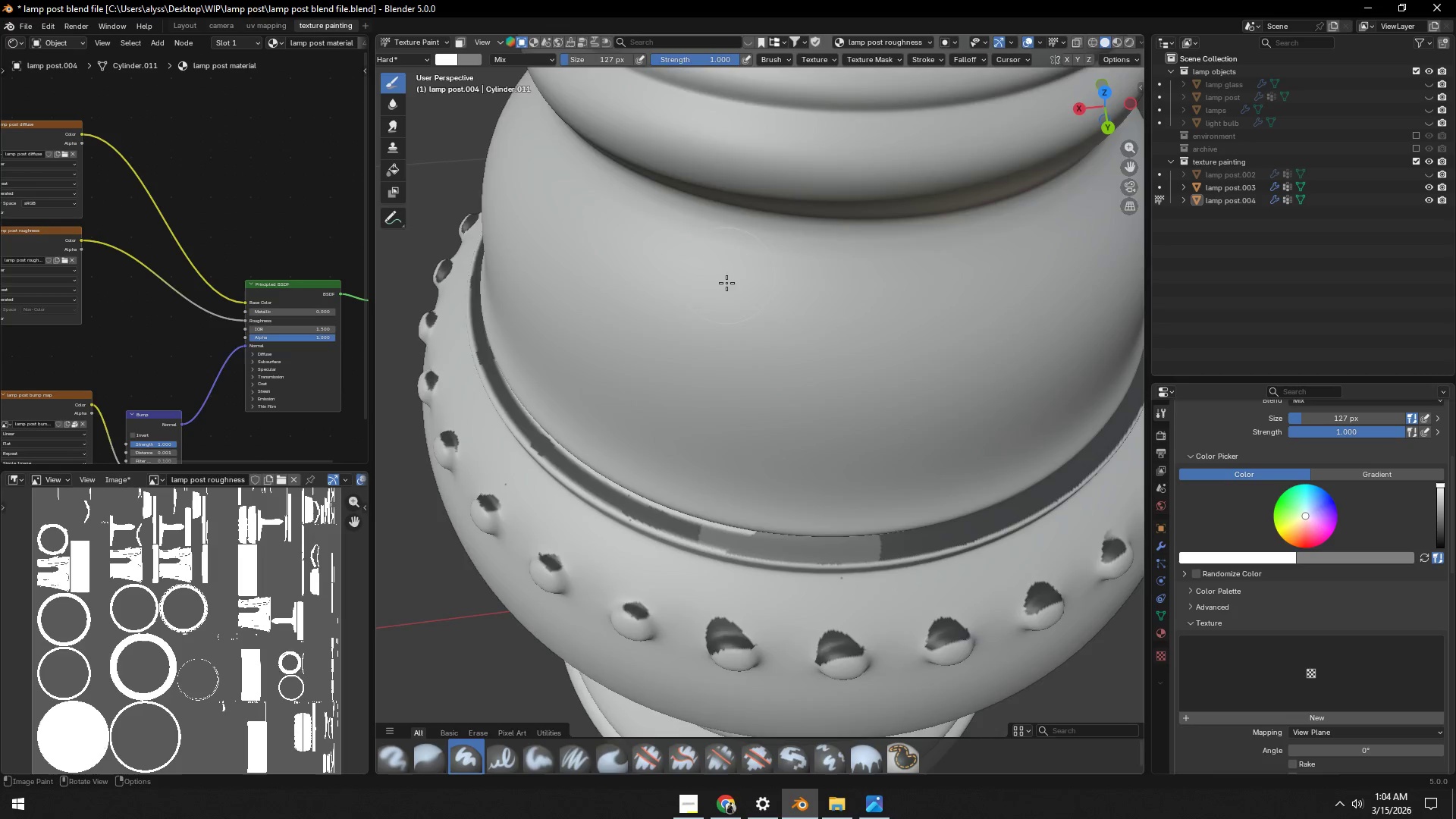 
scroll: coordinate [734, 400], scroll_direction: down, amount: 3.0
 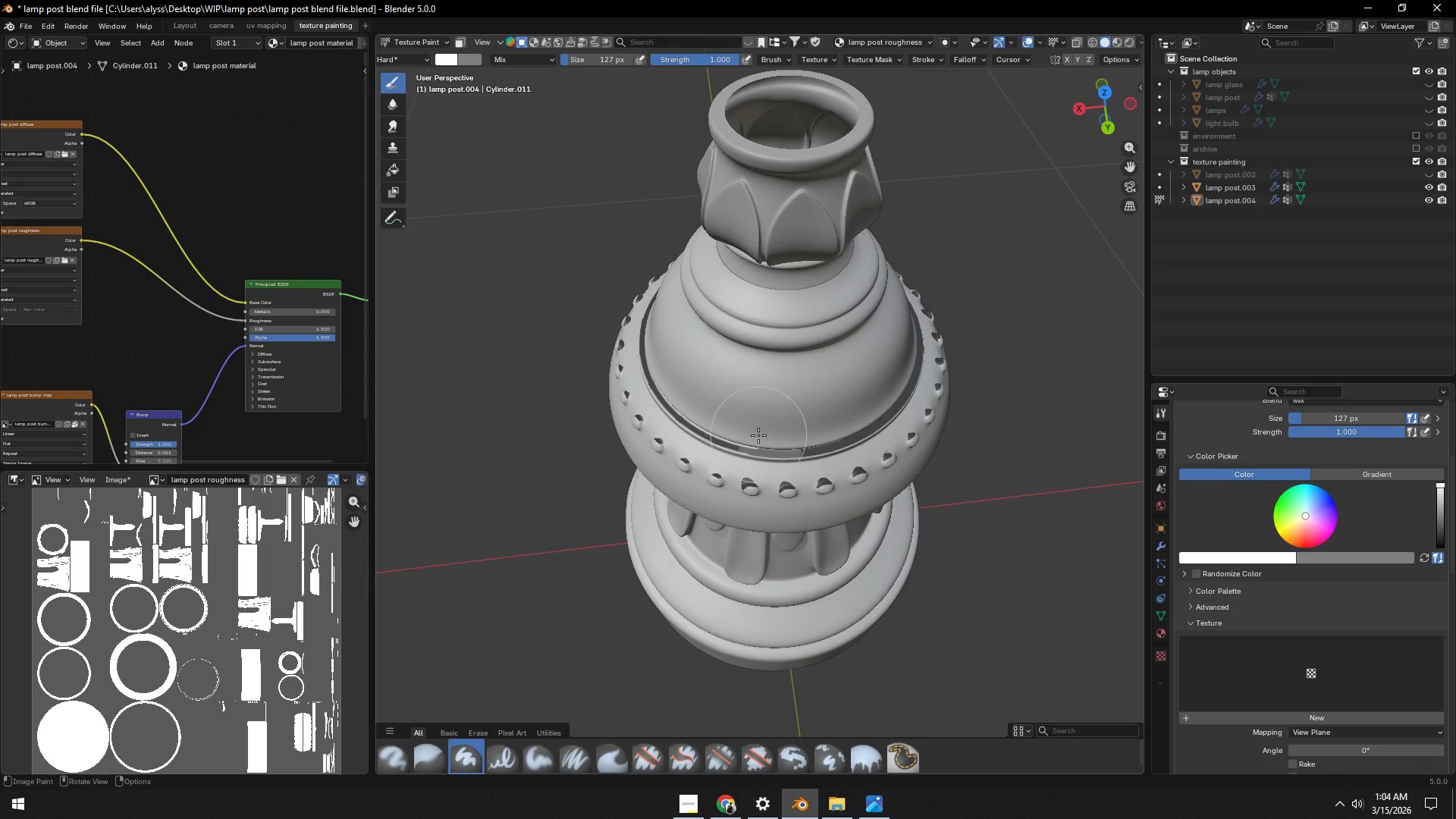 
left_click_drag(start_coordinate=[737, 445], to_coordinate=[629, 309])
 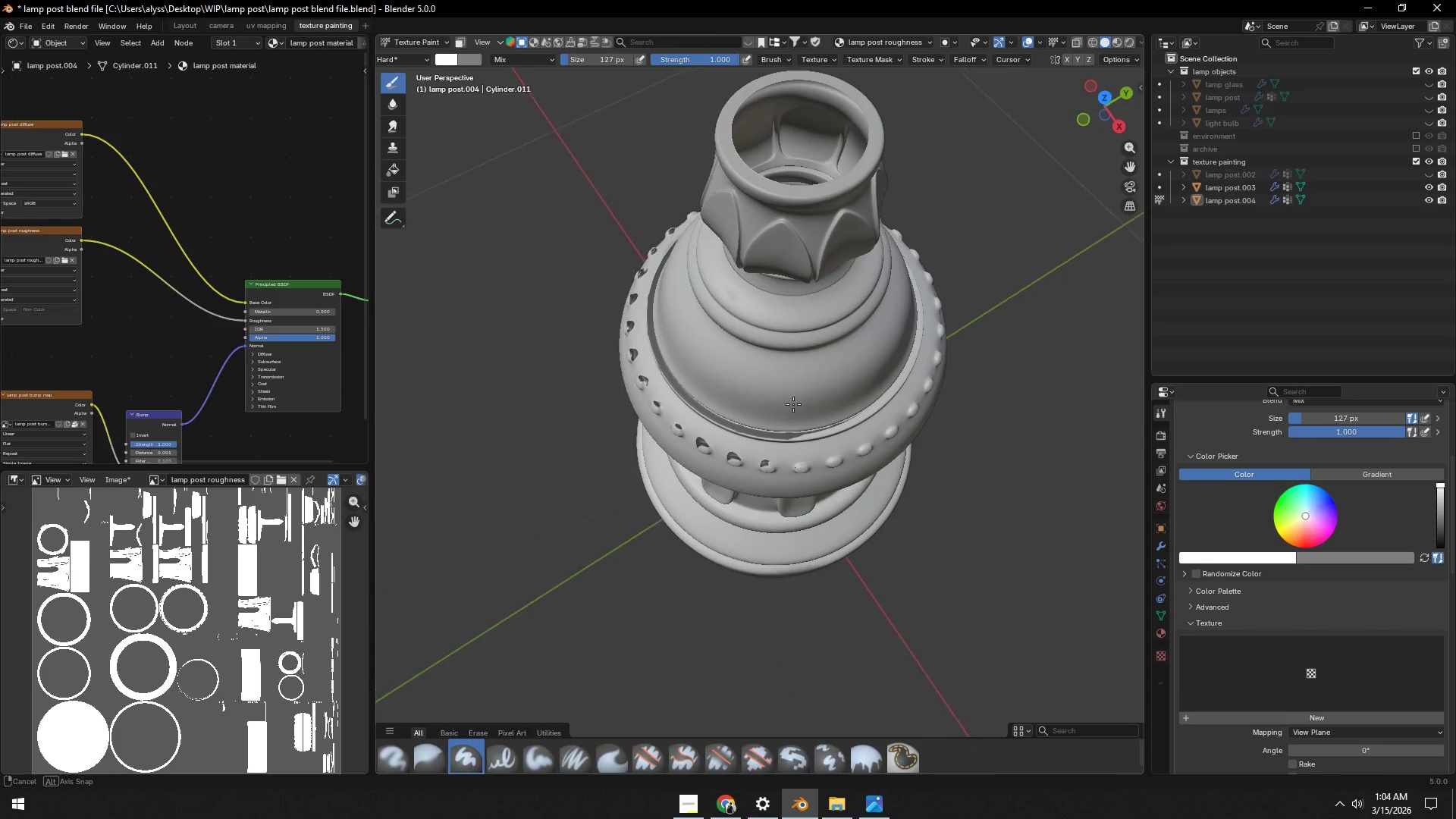 
left_click_drag(start_coordinate=[834, 439], to_coordinate=[642, 321])
 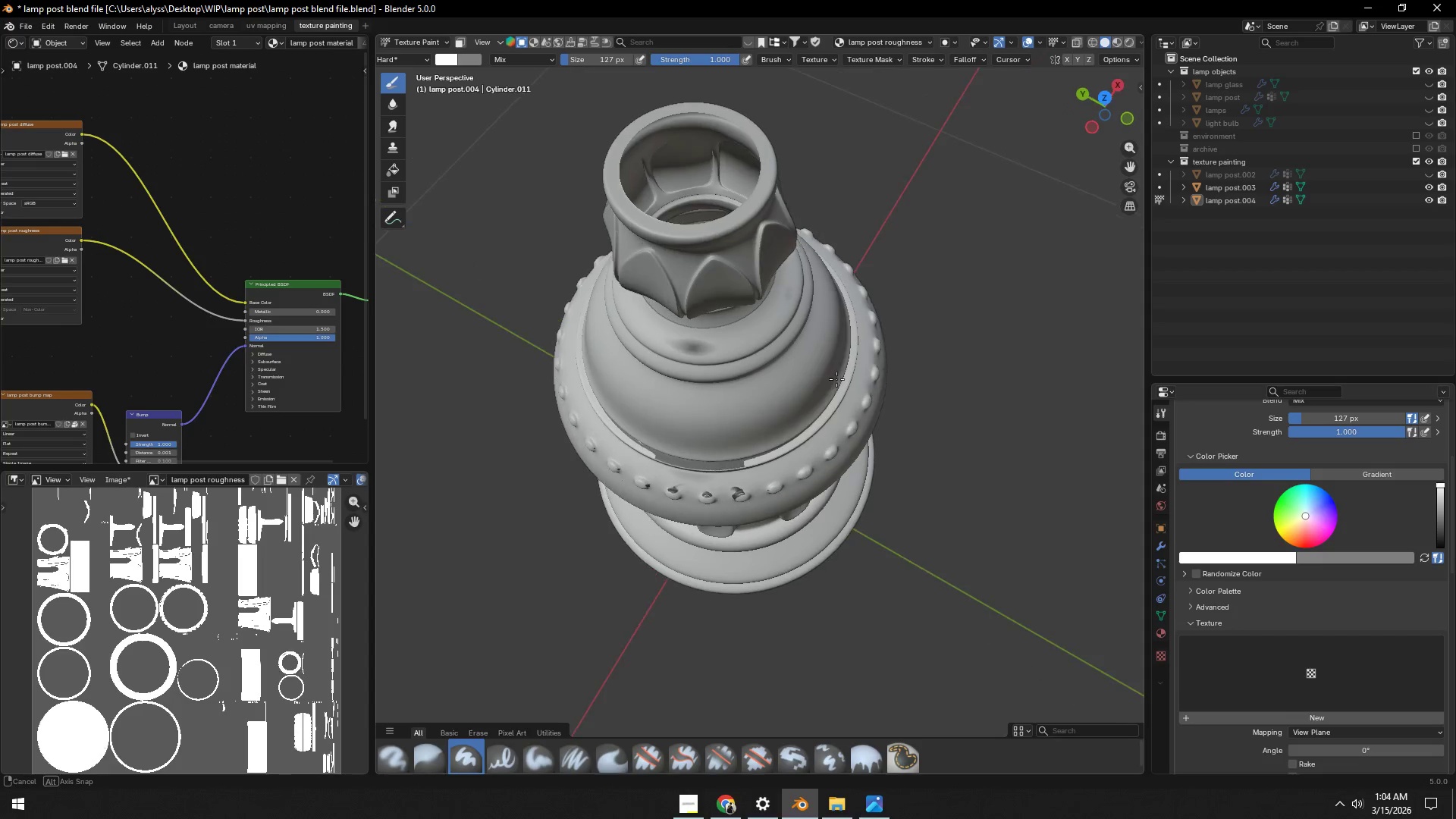 
left_click_drag(start_coordinate=[783, 453], to_coordinate=[802, 289])
 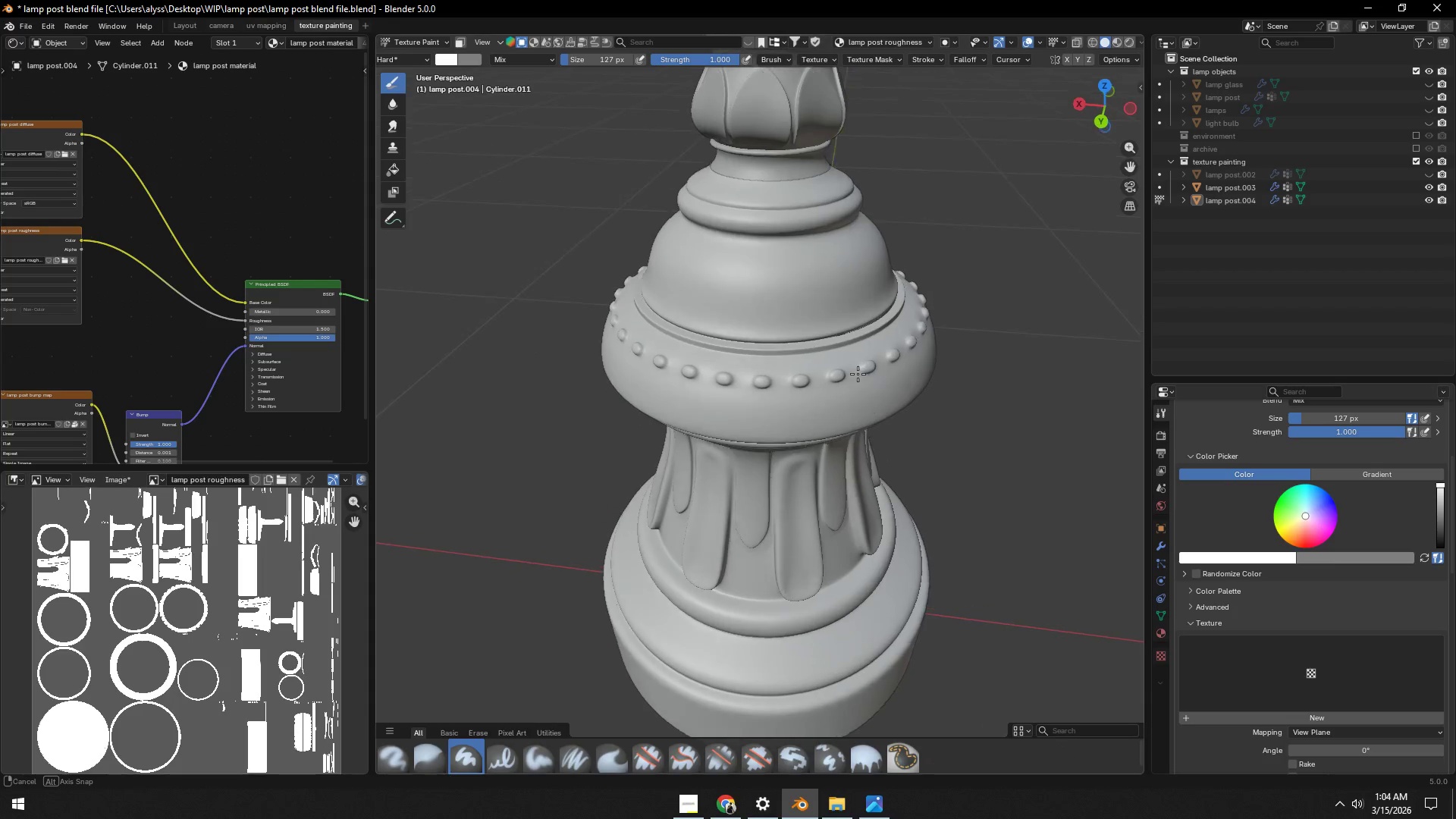 
left_click_drag(start_coordinate=[854, 340], to_coordinate=[667, 318])
 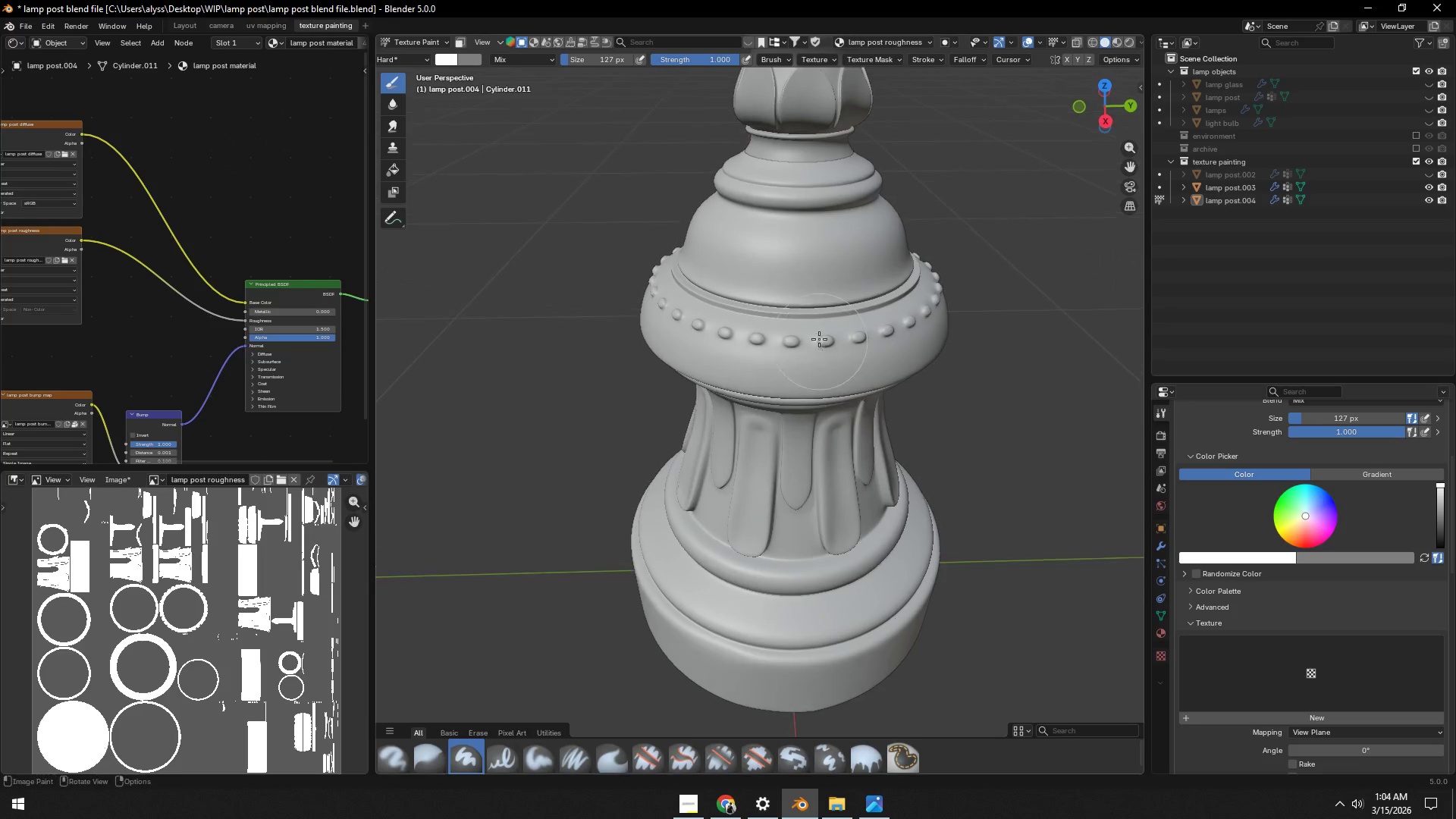 
left_click_drag(start_coordinate=[852, 306], to_coordinate=[698, 285])
 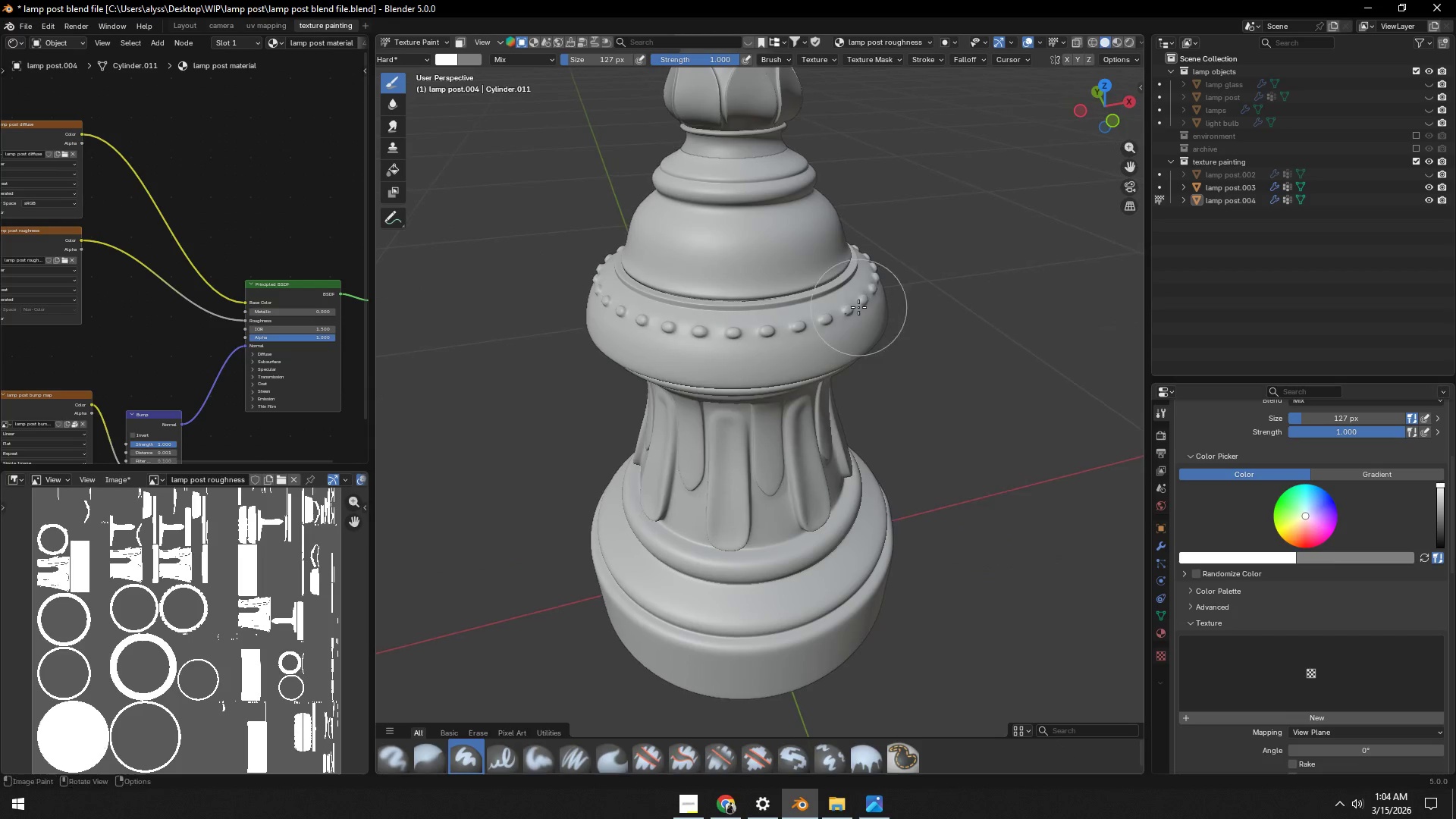 
left_click_drag(start_coordinate=[816, 290], to_coordinate=[654, 293])
 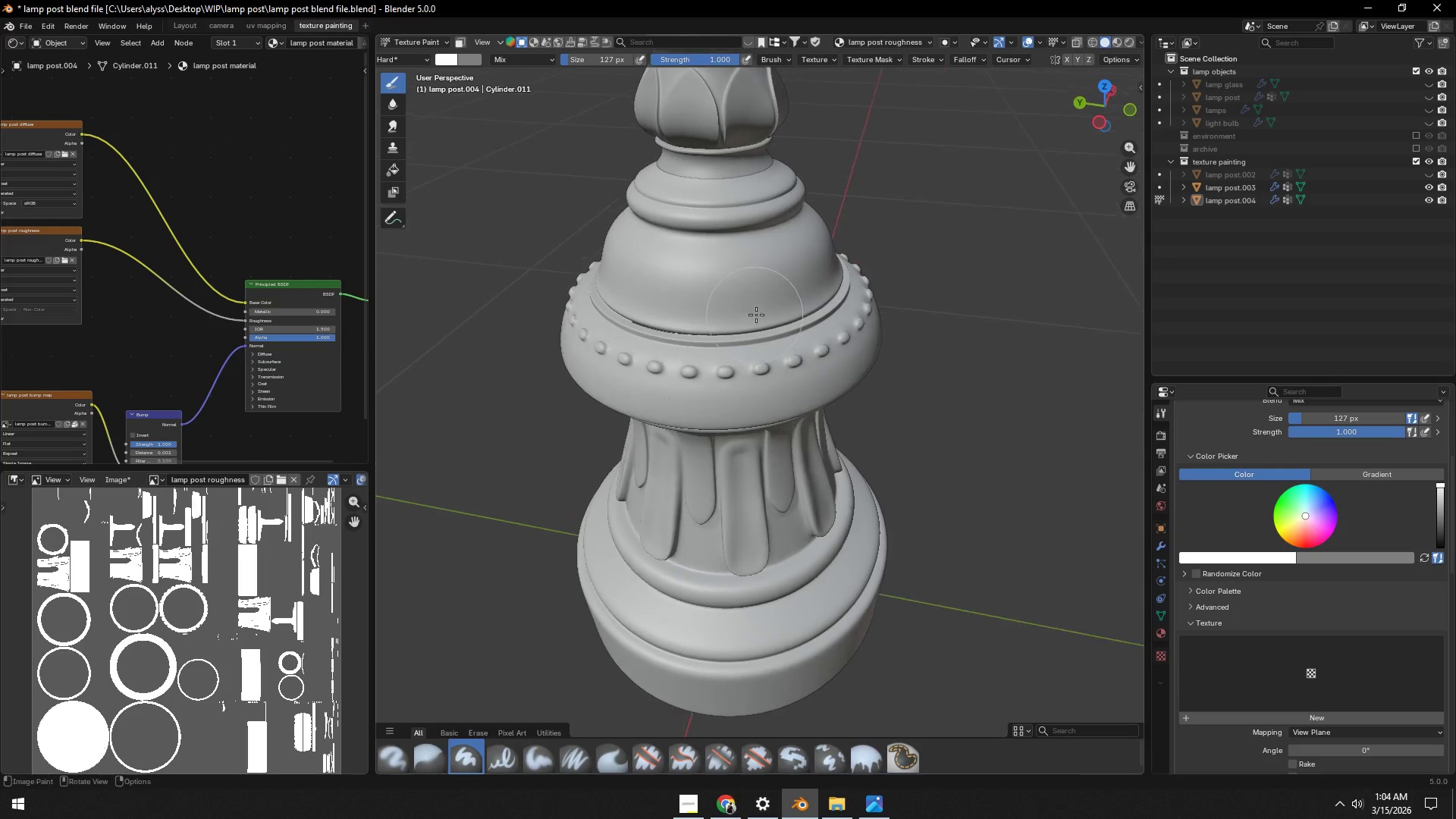 
left_click_drag(start_coordinate=[781, 319], to_coordinate=[604, 322])
 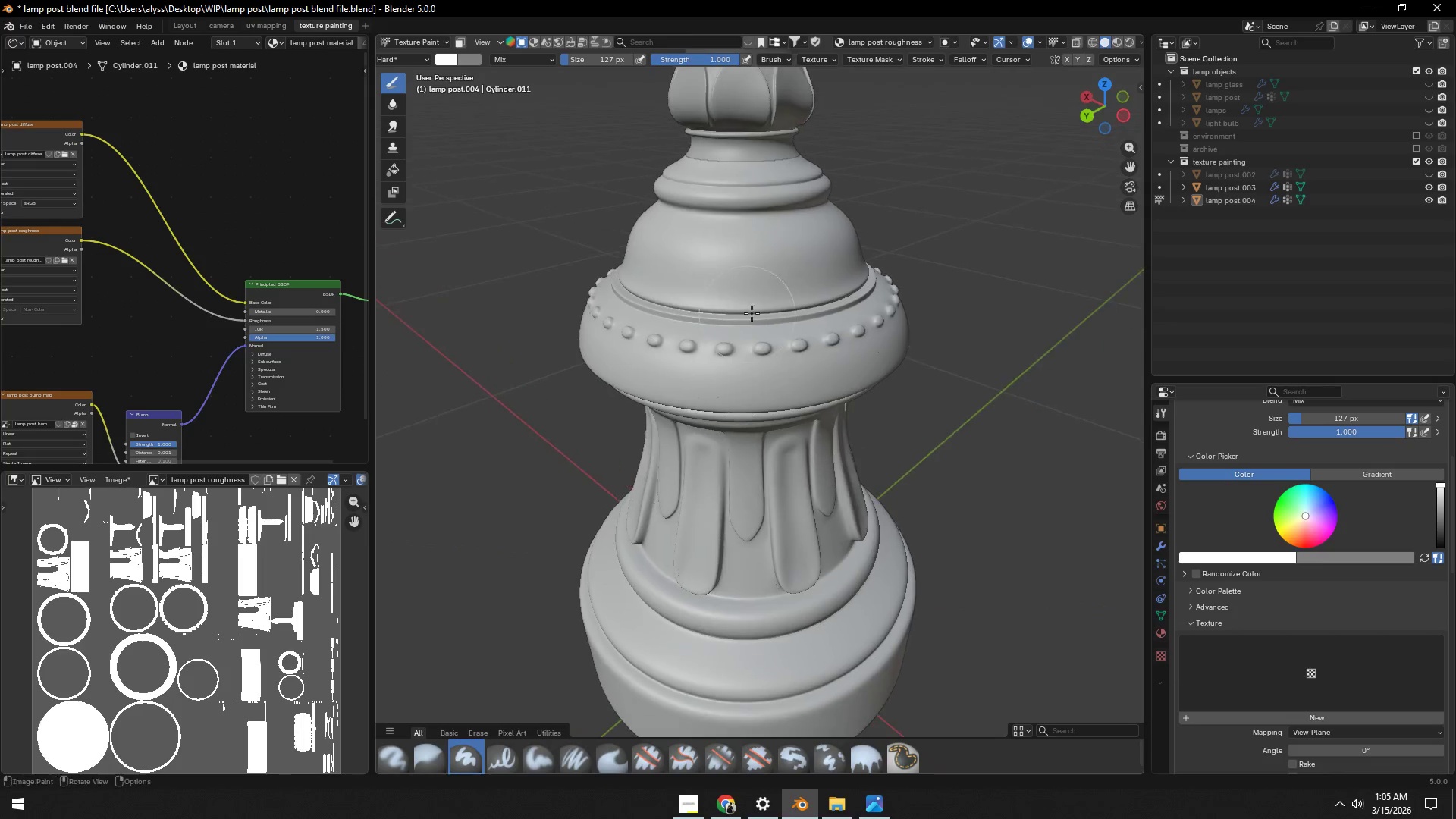 
left_click_drag(start_coordinate=[840, 306], to_coordinate=[687, 387])
 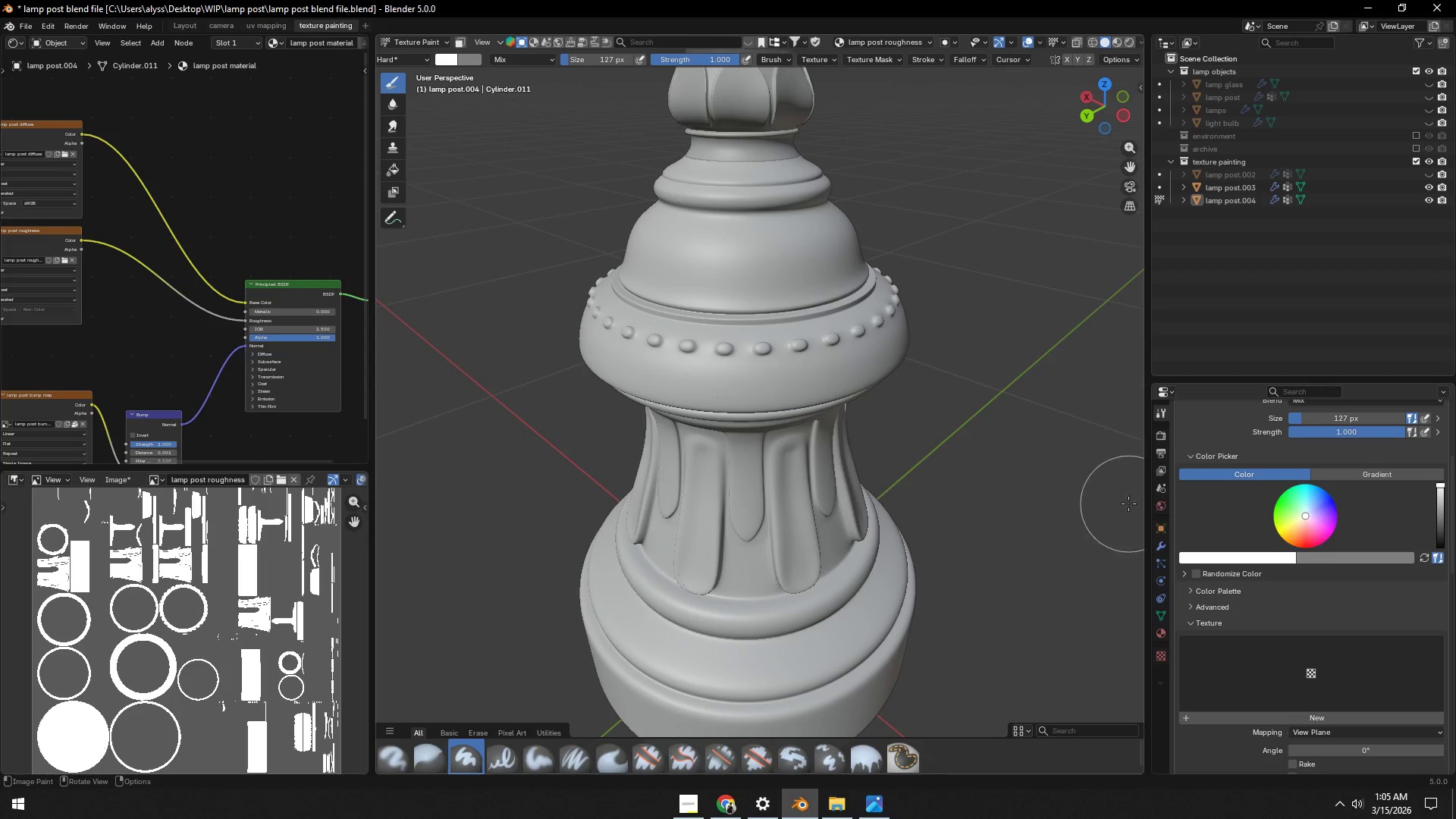 
scroll: coordinate [1296, 642], scroll_direction: down, amount: 12.0
 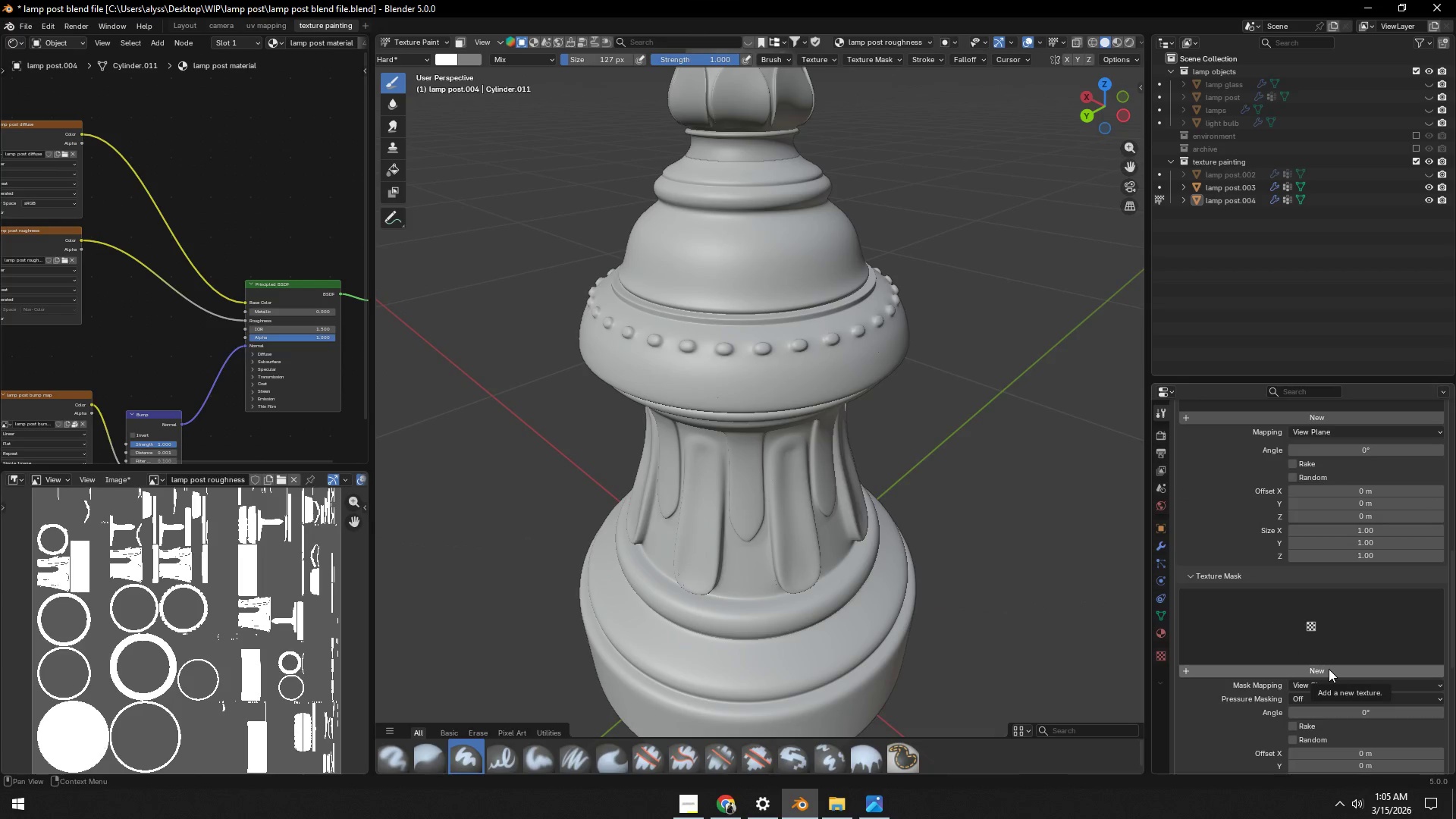 
left_click([1329, 669])
 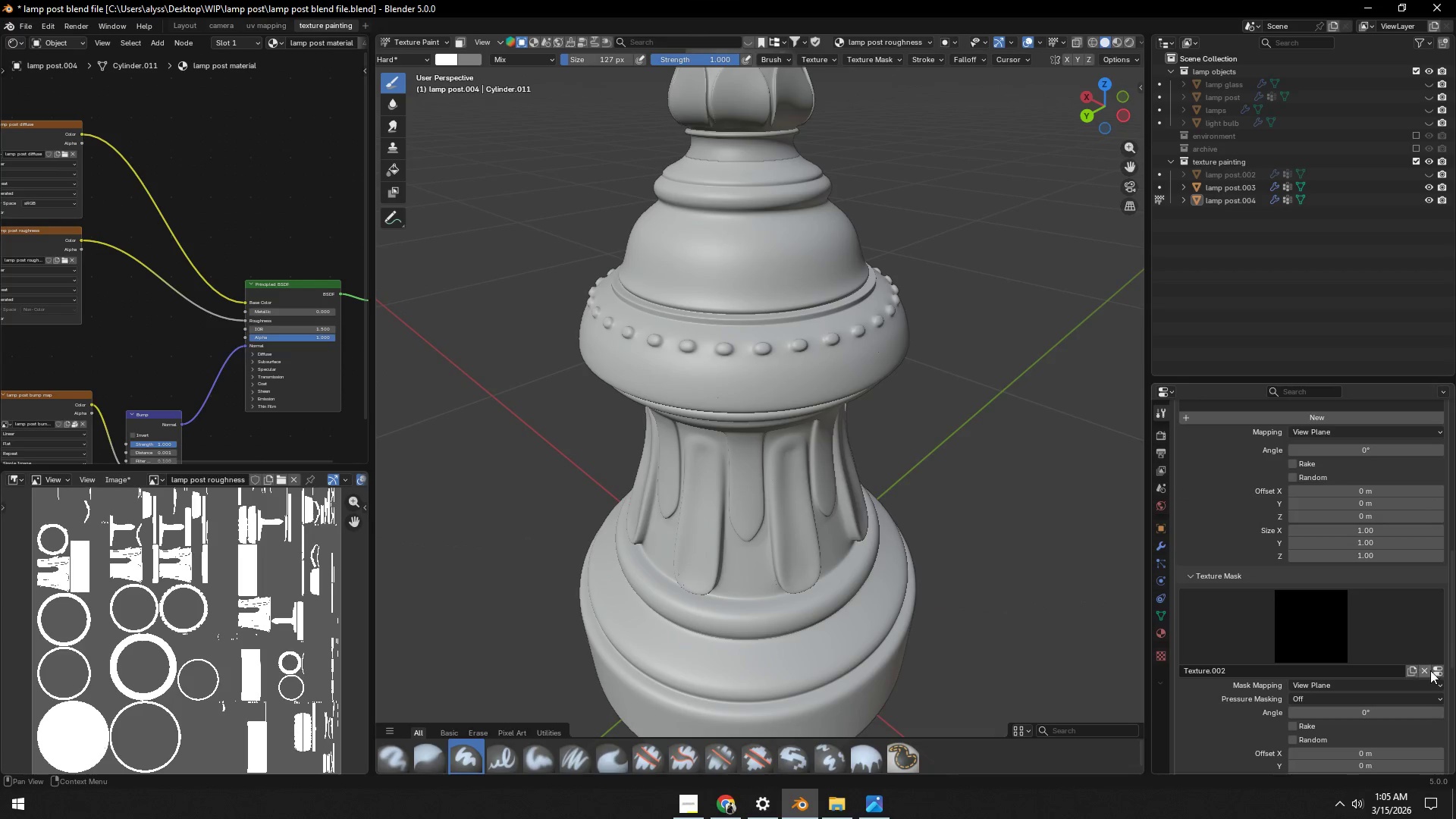 
left_click([1437, 670])
 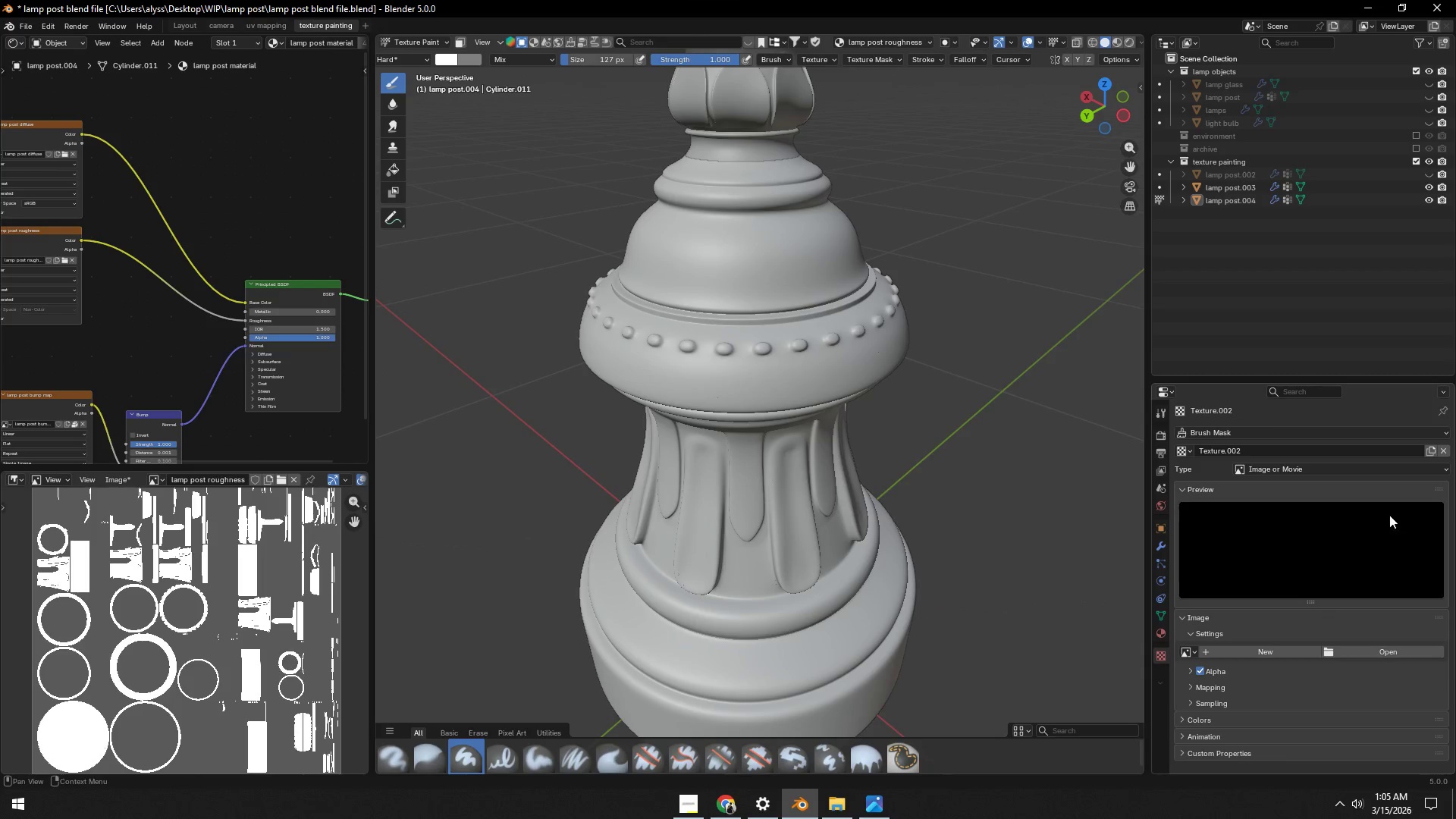 
left_click([1439, 469])
 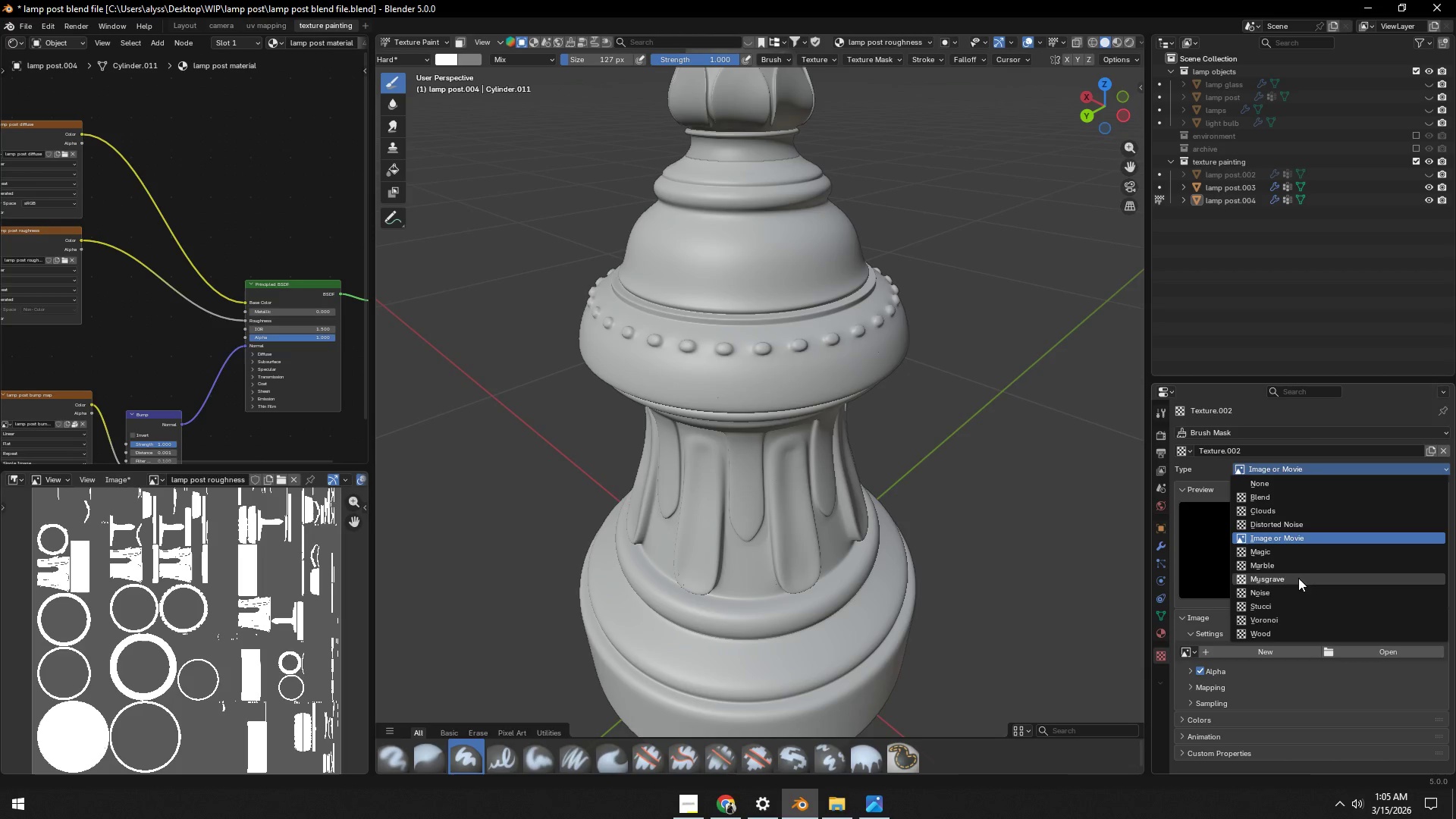 
left_click([1294, 590])
 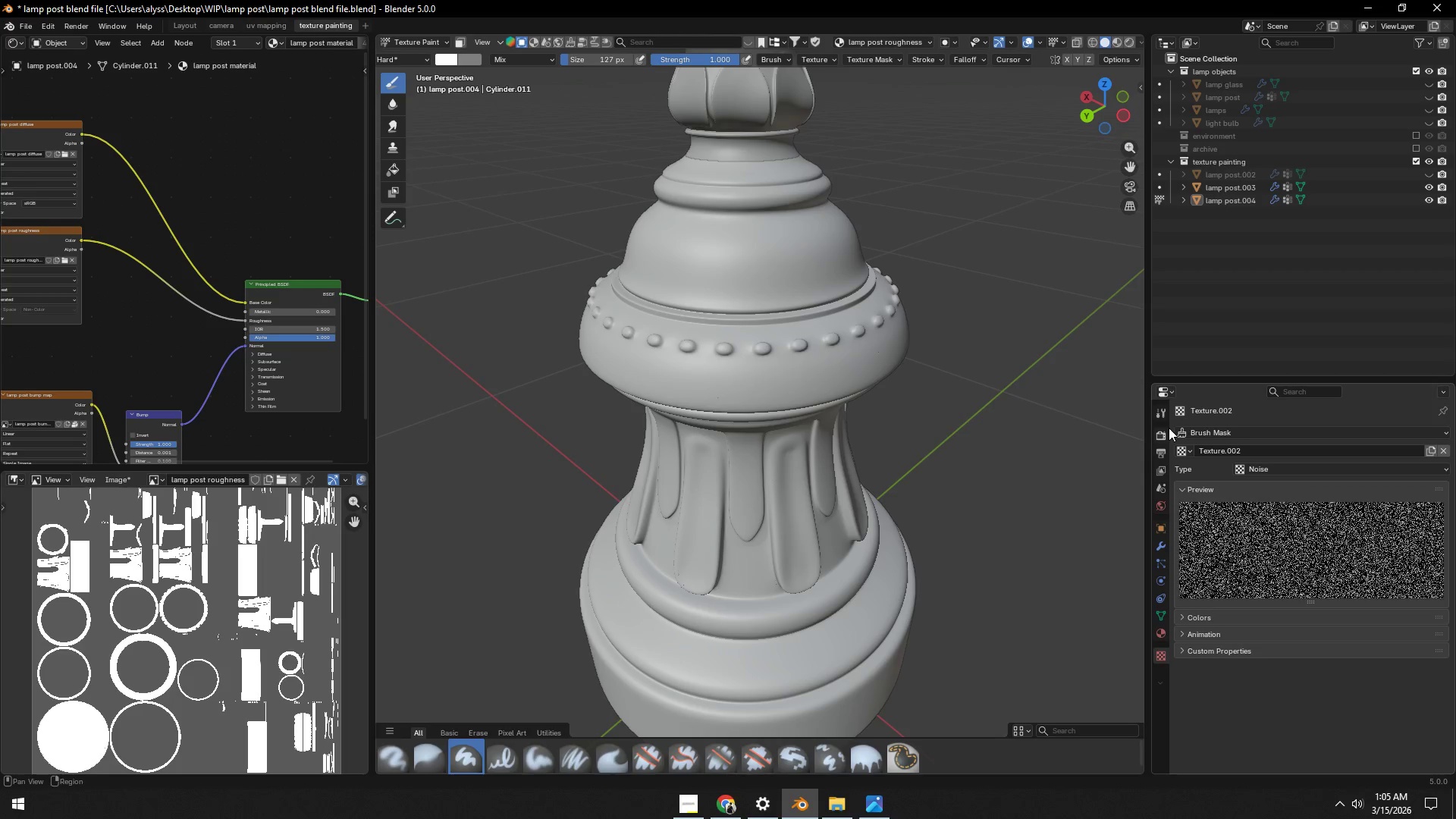 
left_click([1160, 413])
 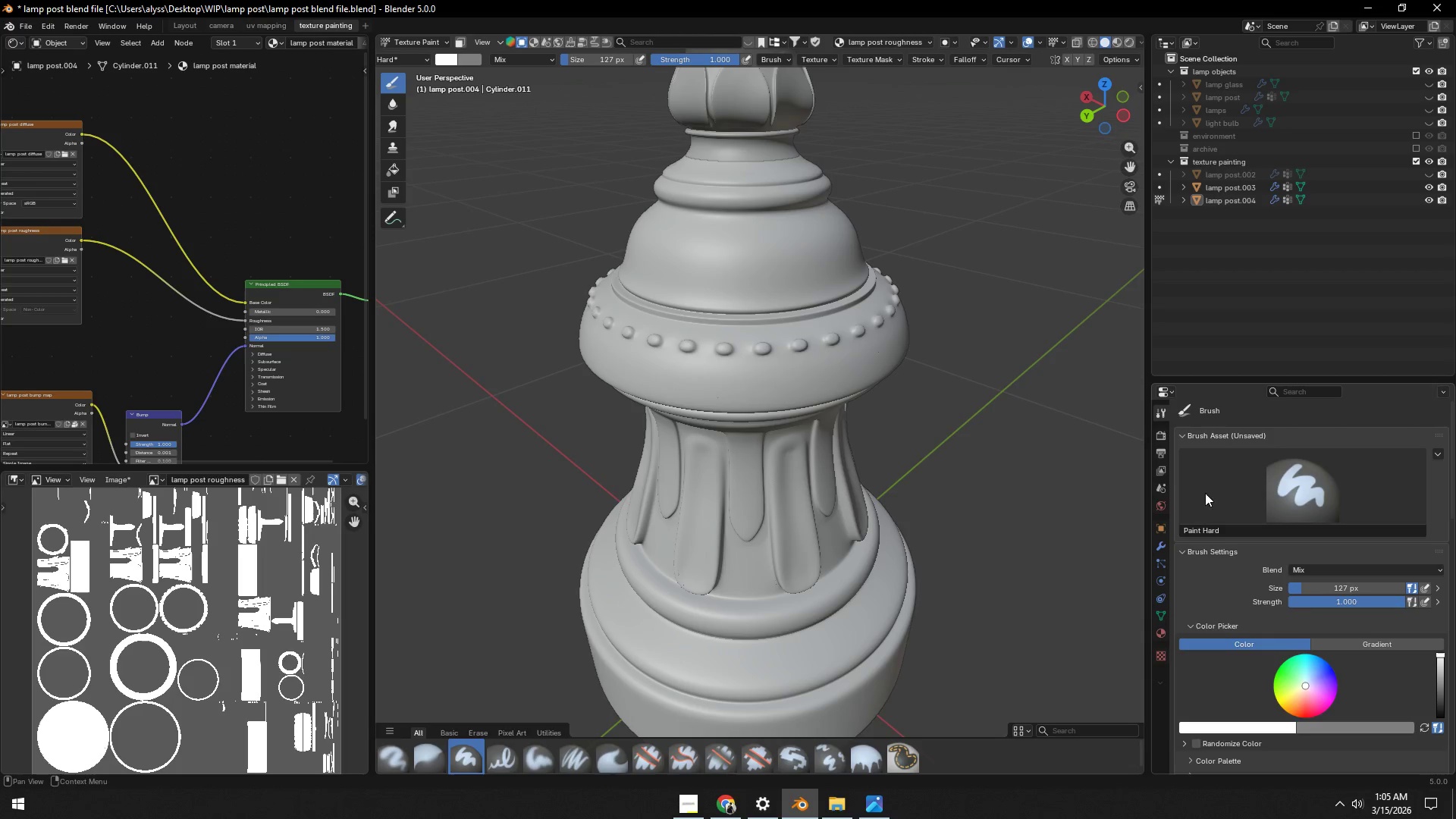 
scroll: coordinate [1248, 579], scroll_direction: down, amount: 9.0
 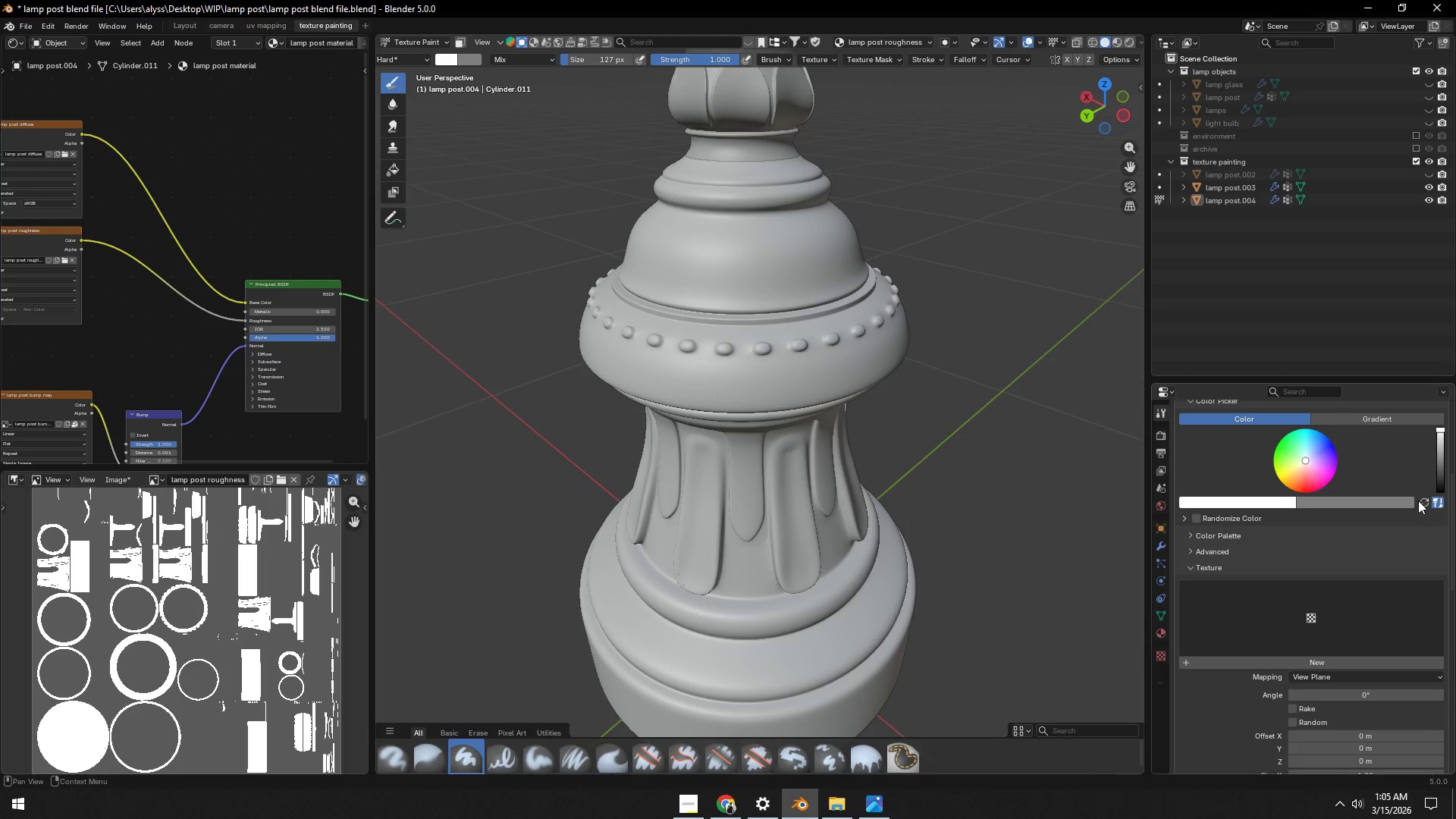 
left_click([1423, 500])
 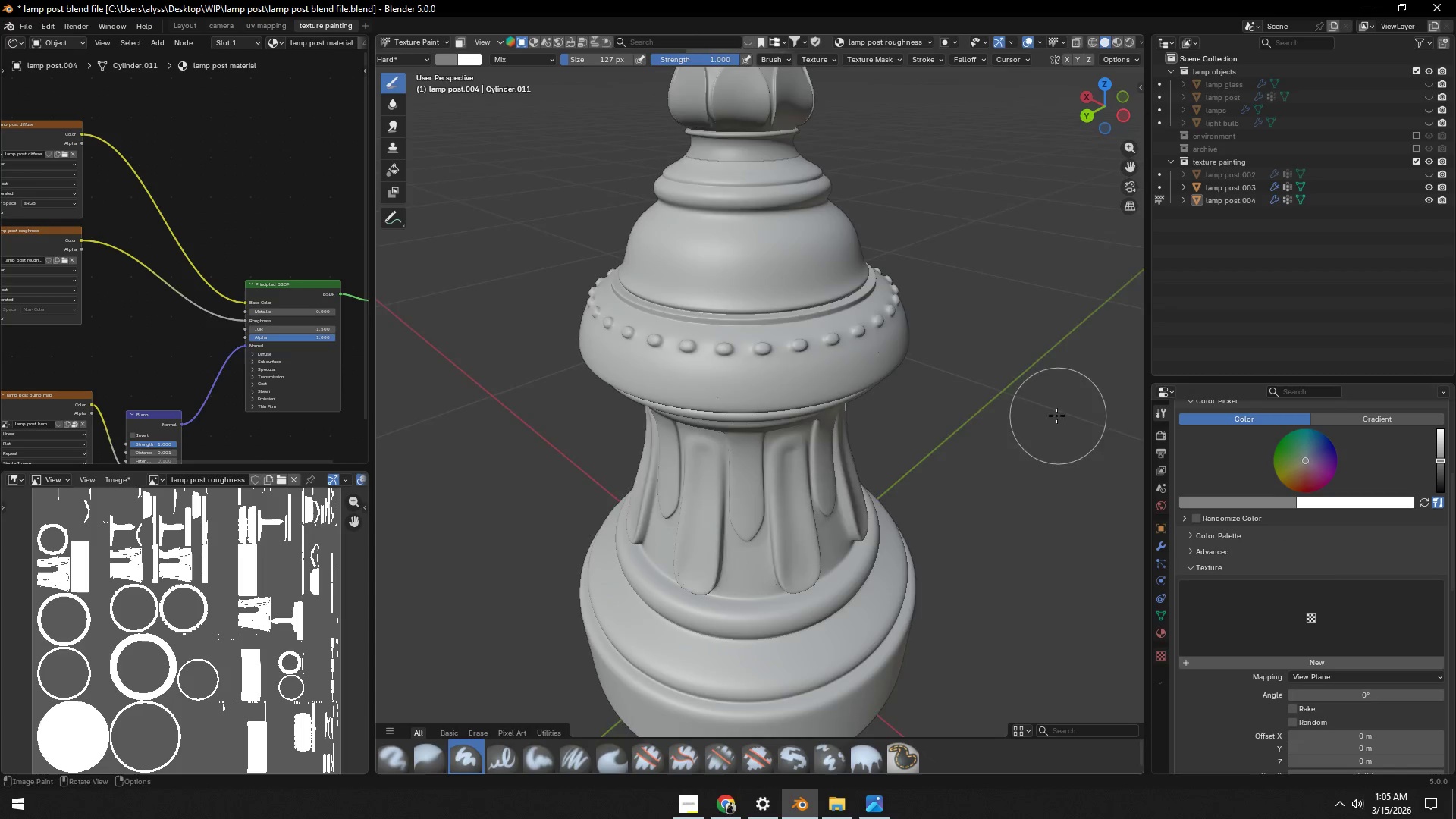 
hold_key(key=ShiftLeft, duration=0.56)
 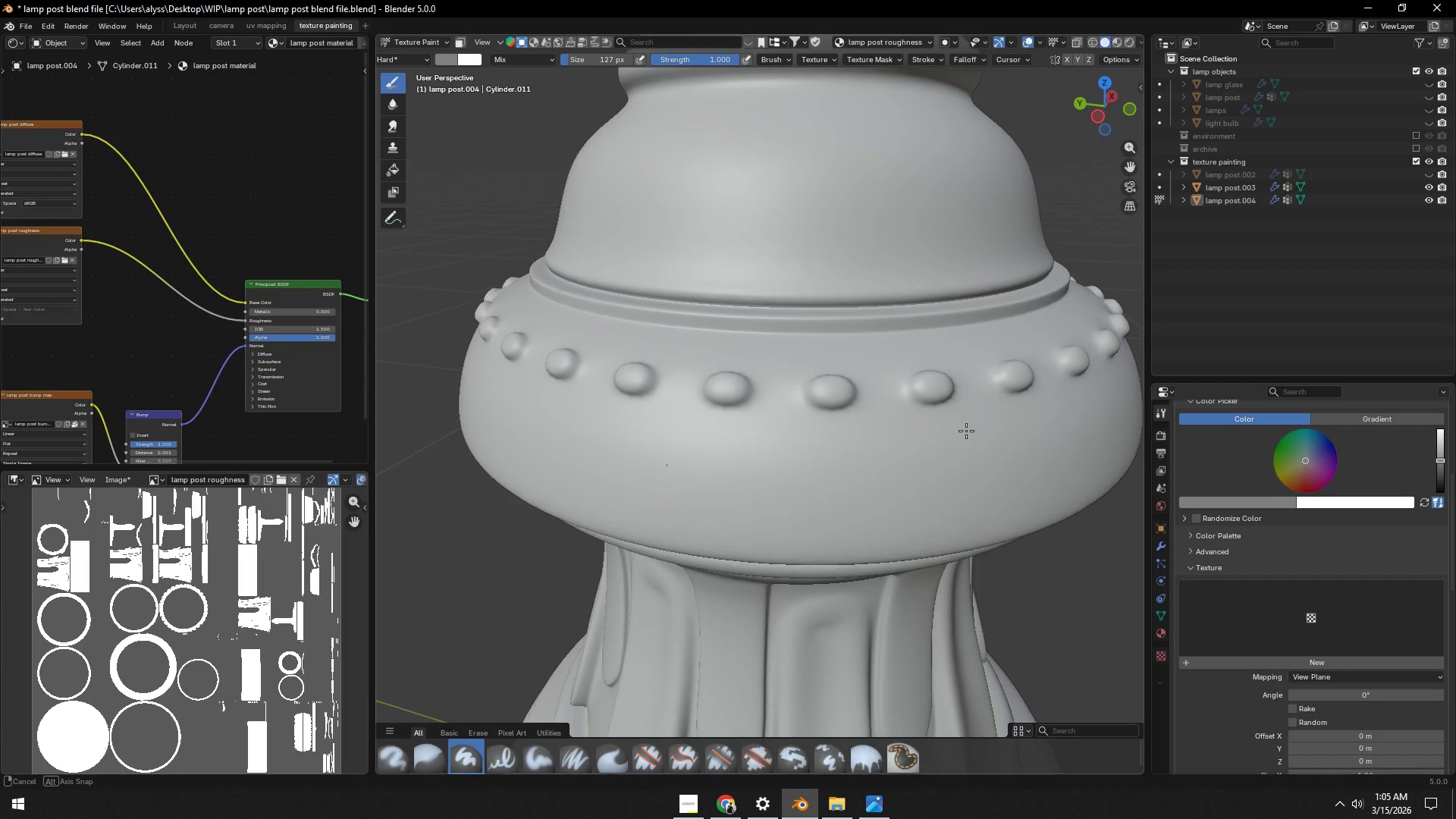 
scroll: coordinate [955, 421], scroll_direction: up, amount: 3.0
 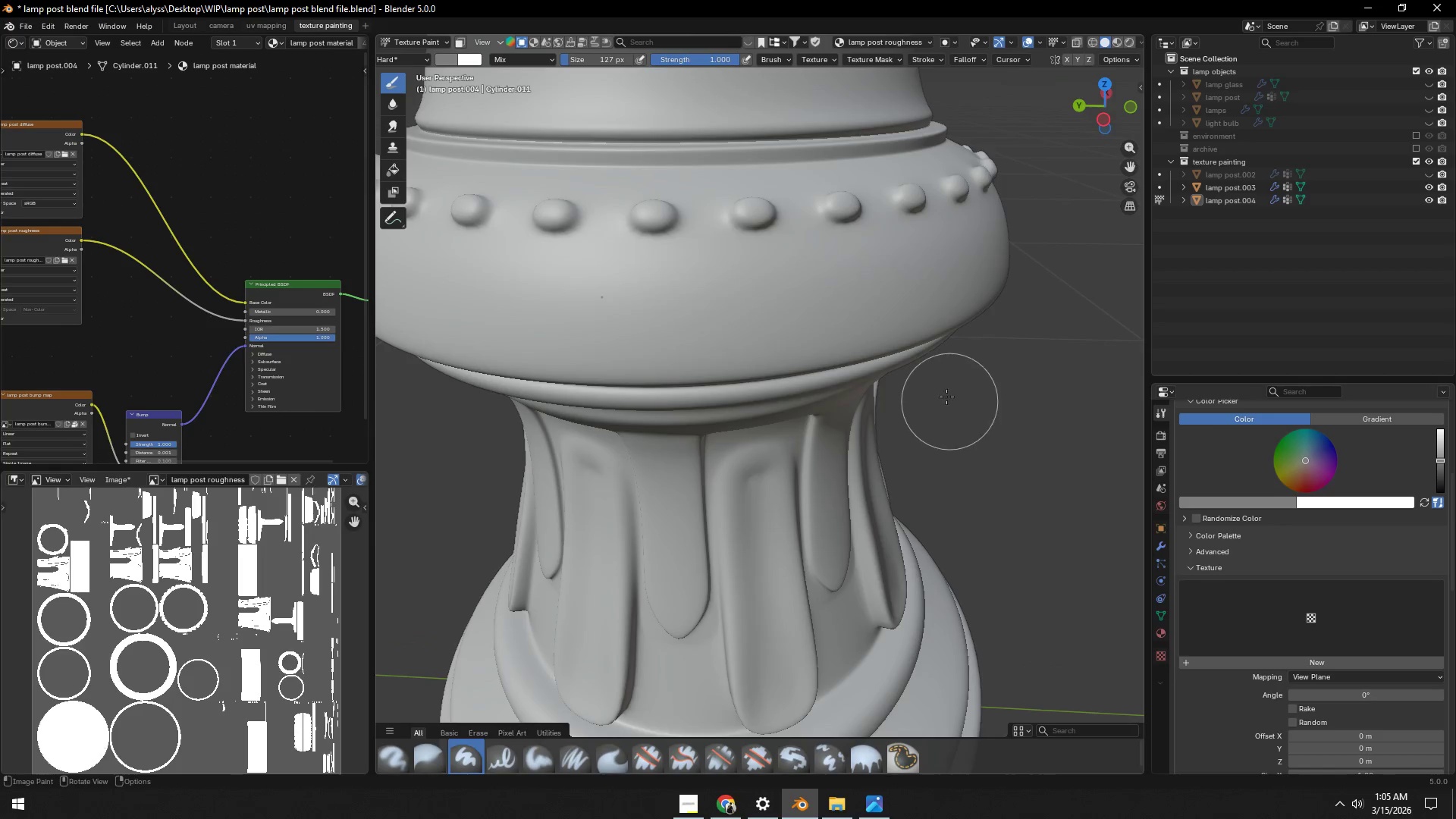 
left_click_drag(start_coordinate=[738, 460], to_coordinate=[912, 454])
 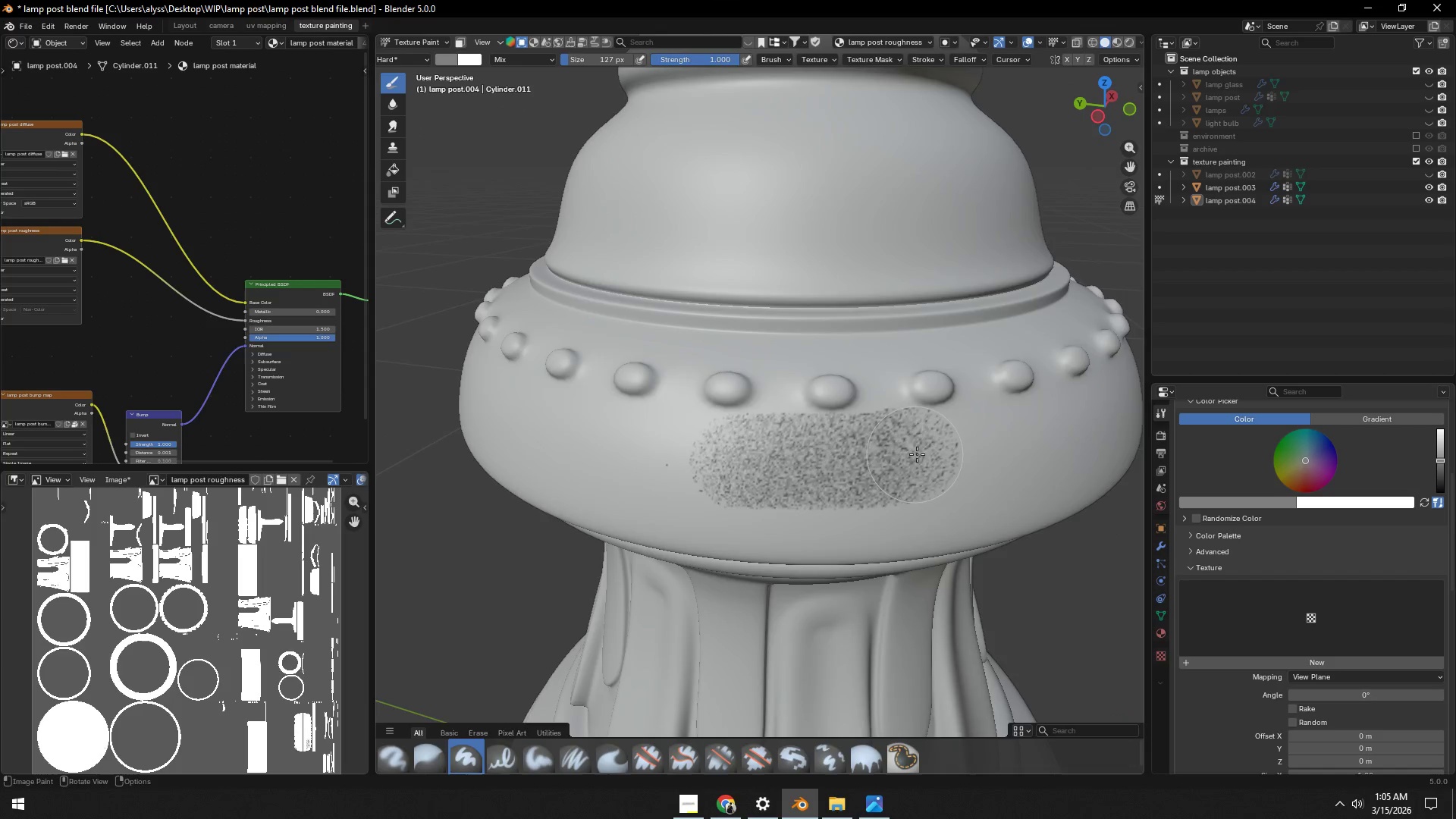 
scroll: coordinate [949, 460], scroll_direction: down, amount: 5.0
 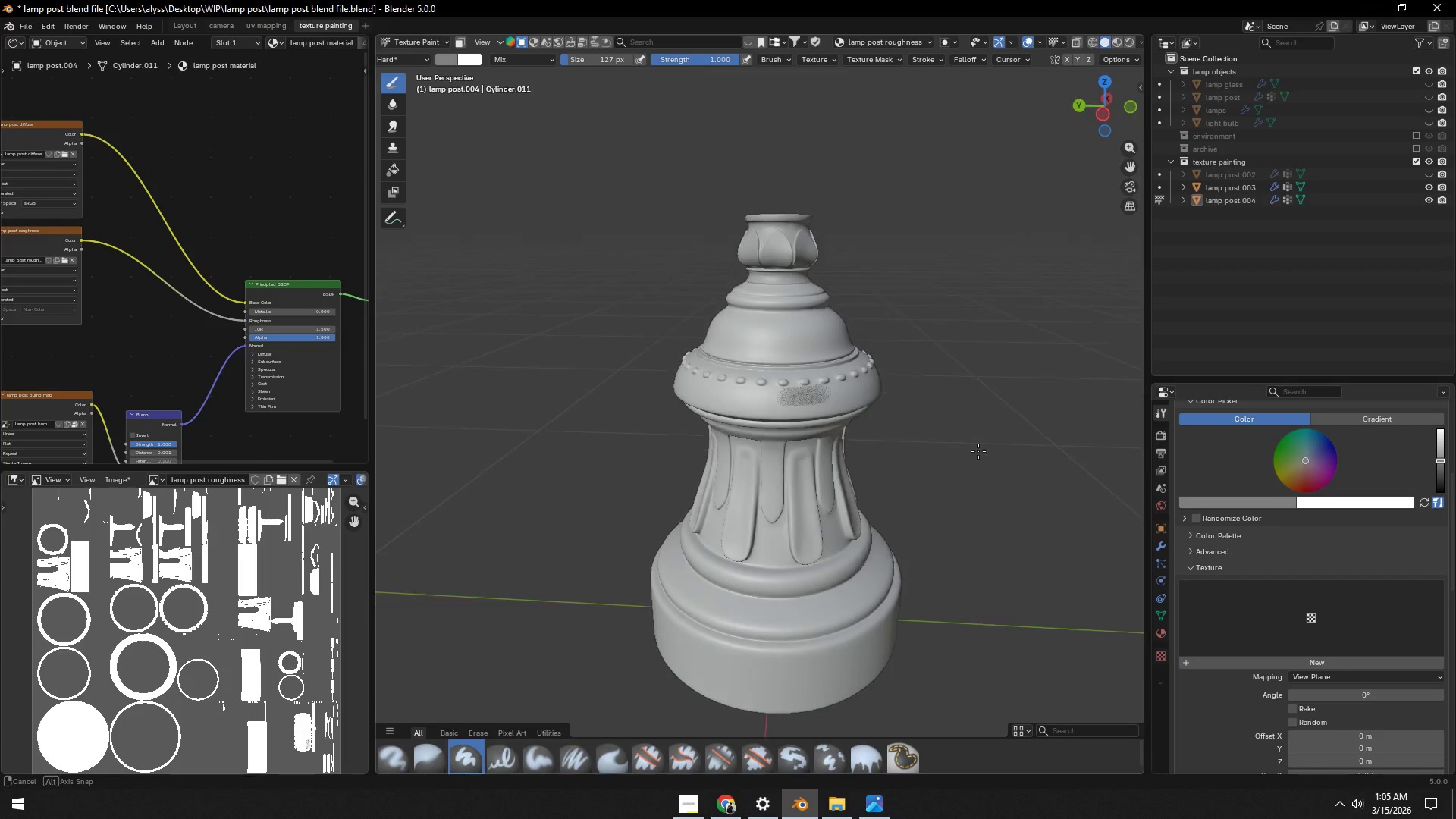 
key(Control+Z)
 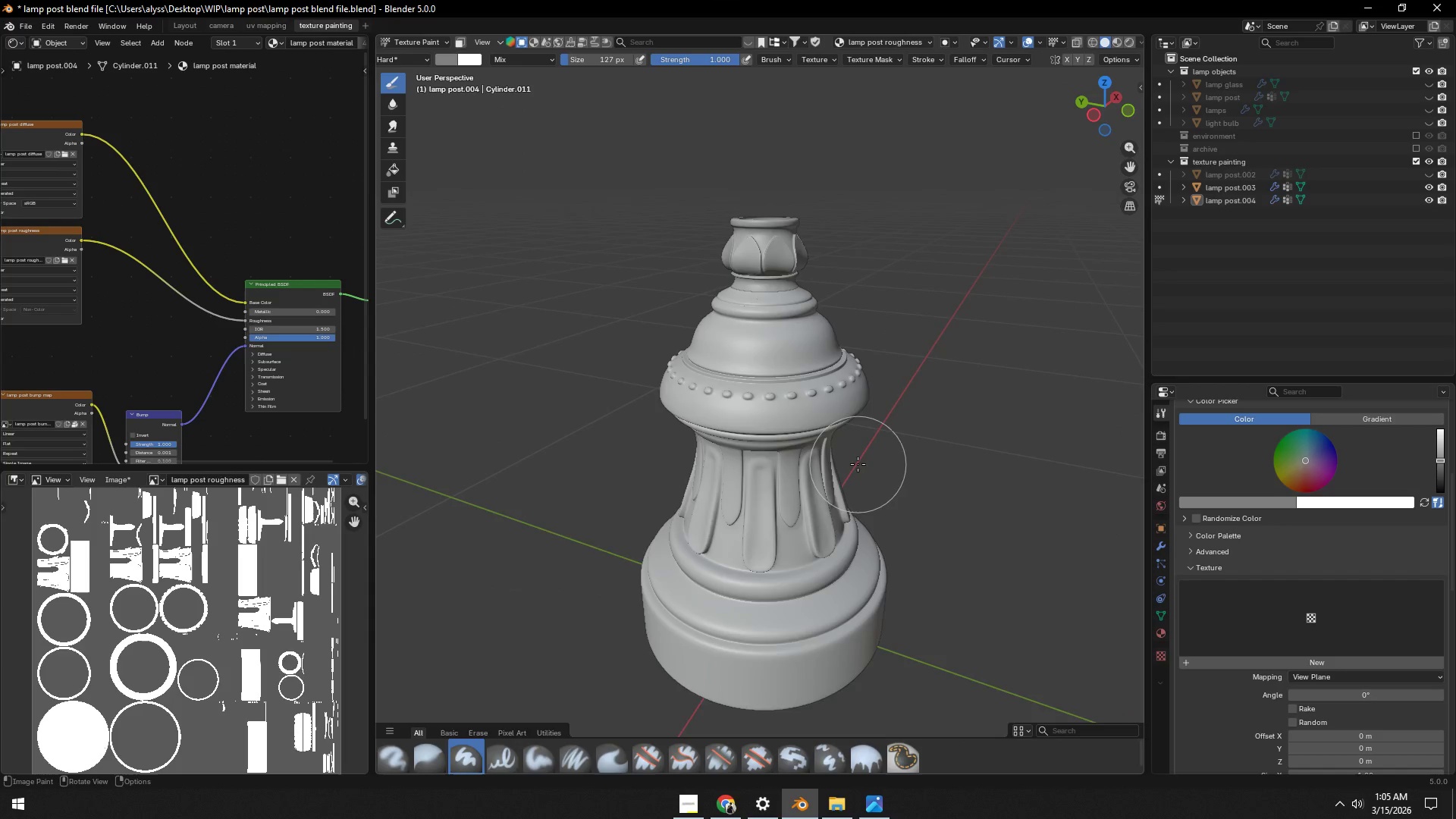 
scroll: coordinate [858, 466], scroll_direction: up, amount: 5.0
 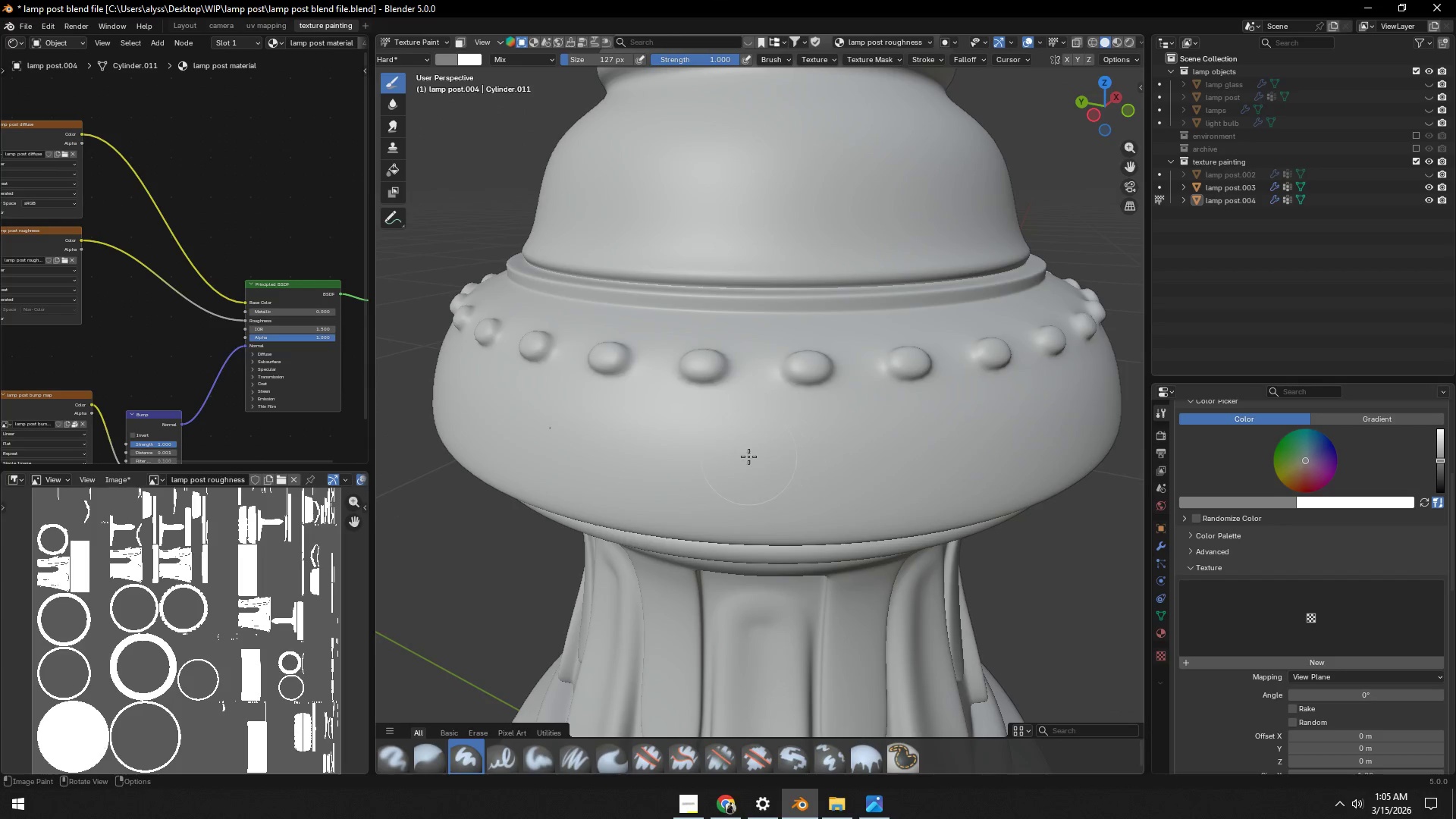 
key(F)
 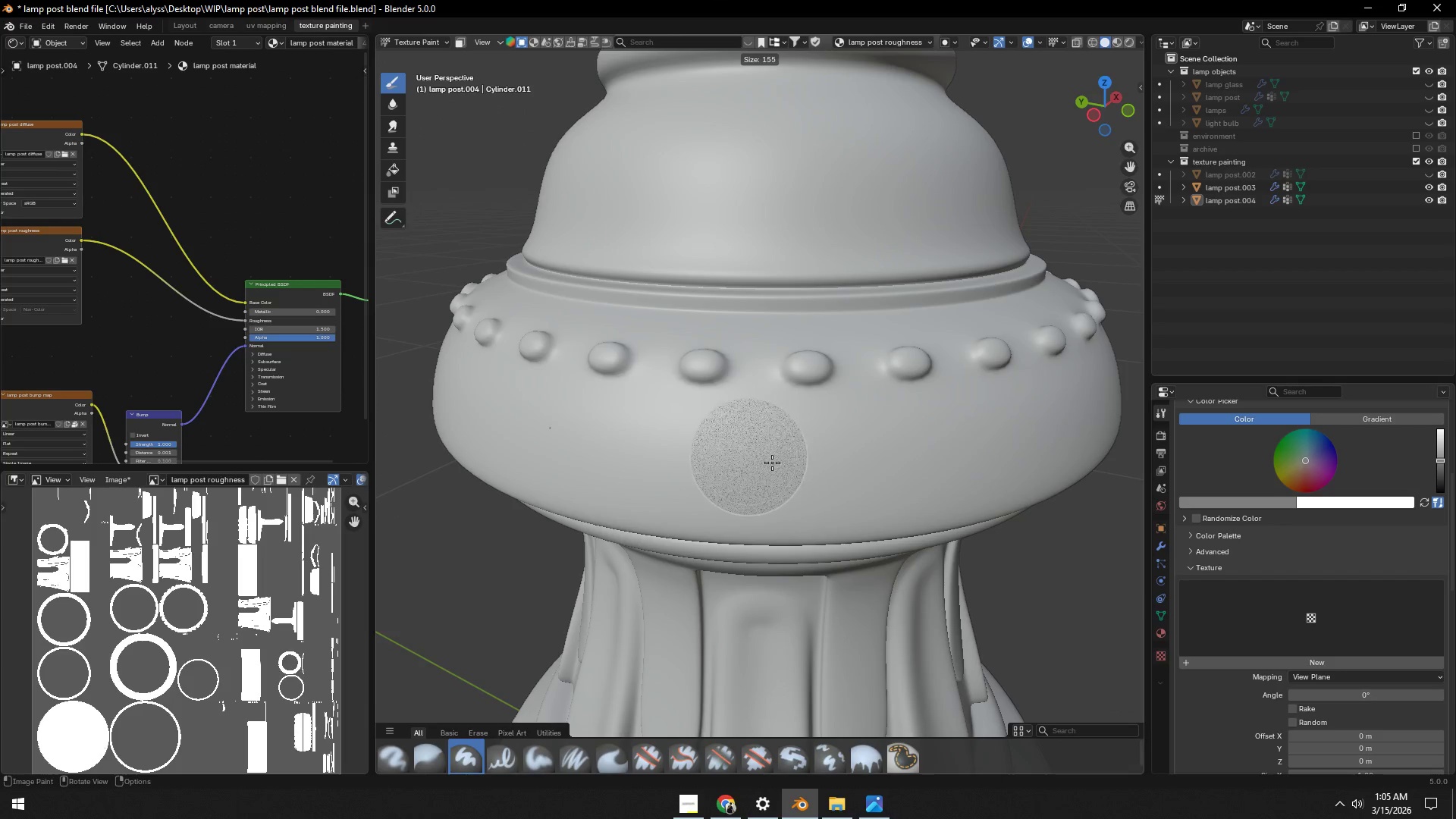 
left_click([774, 463])
 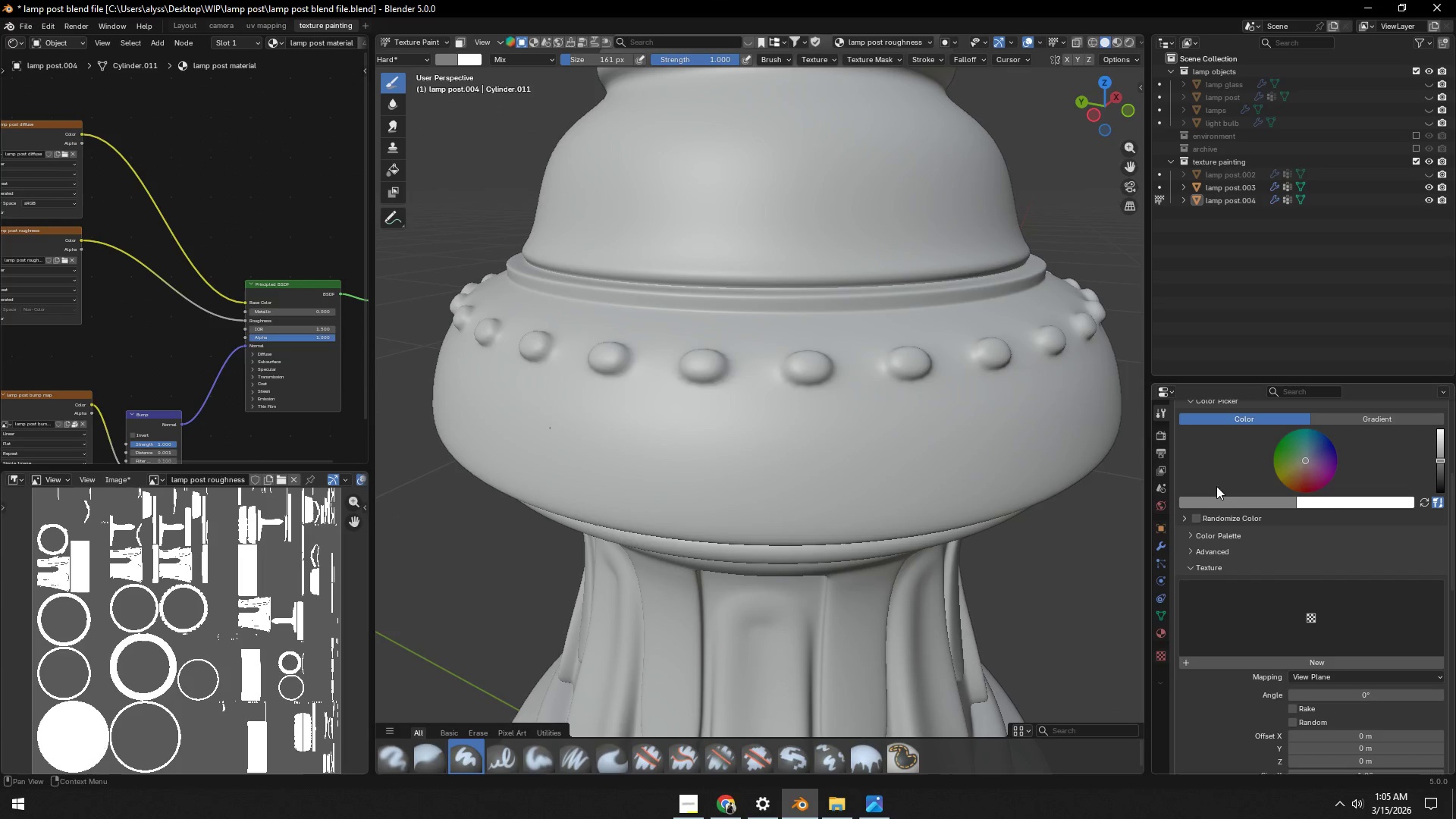 
scroll: coordinate [1342, 644], scroll_direction: down, amount: 11.0
 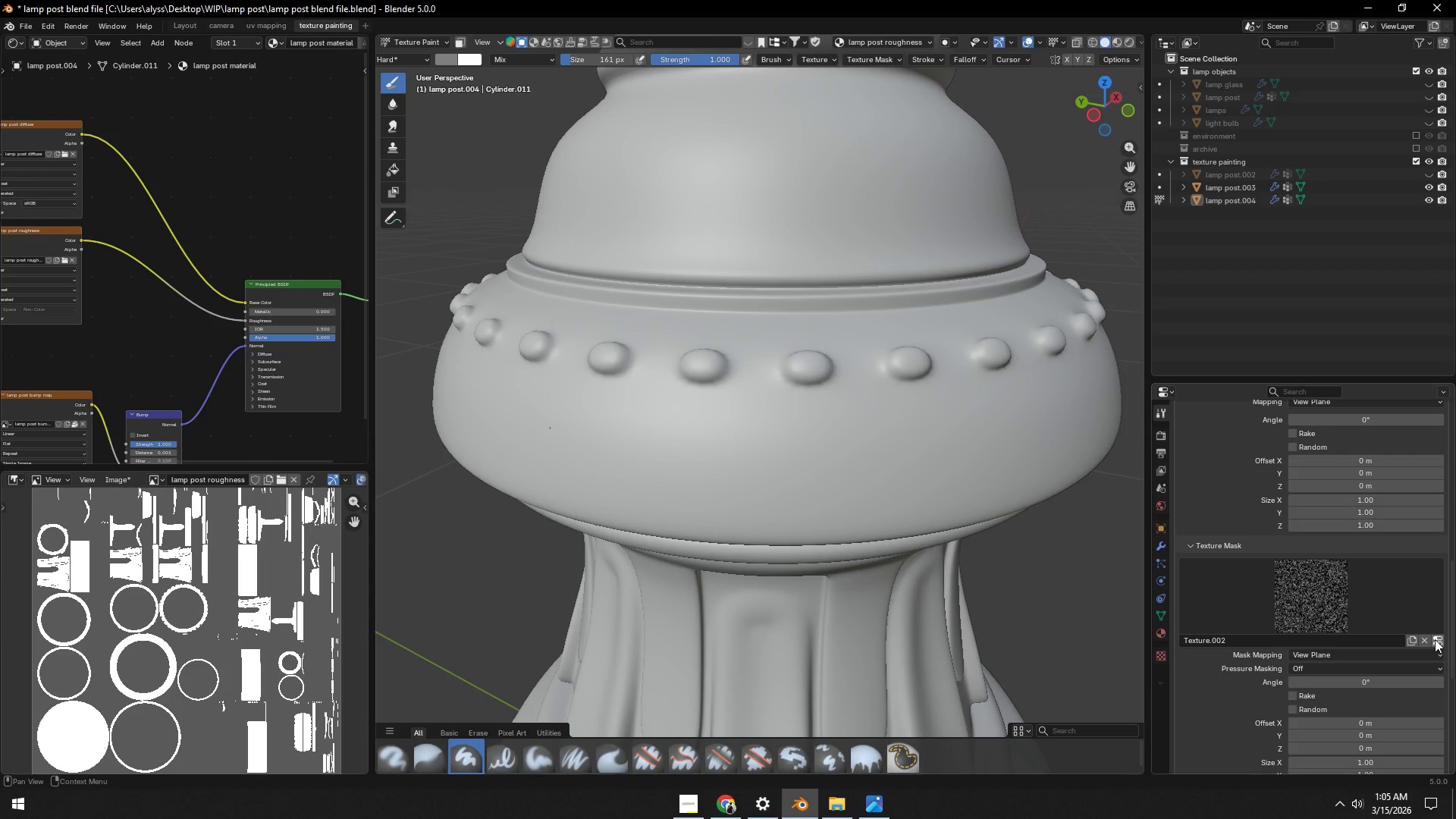 
left_click([1436, 639])
 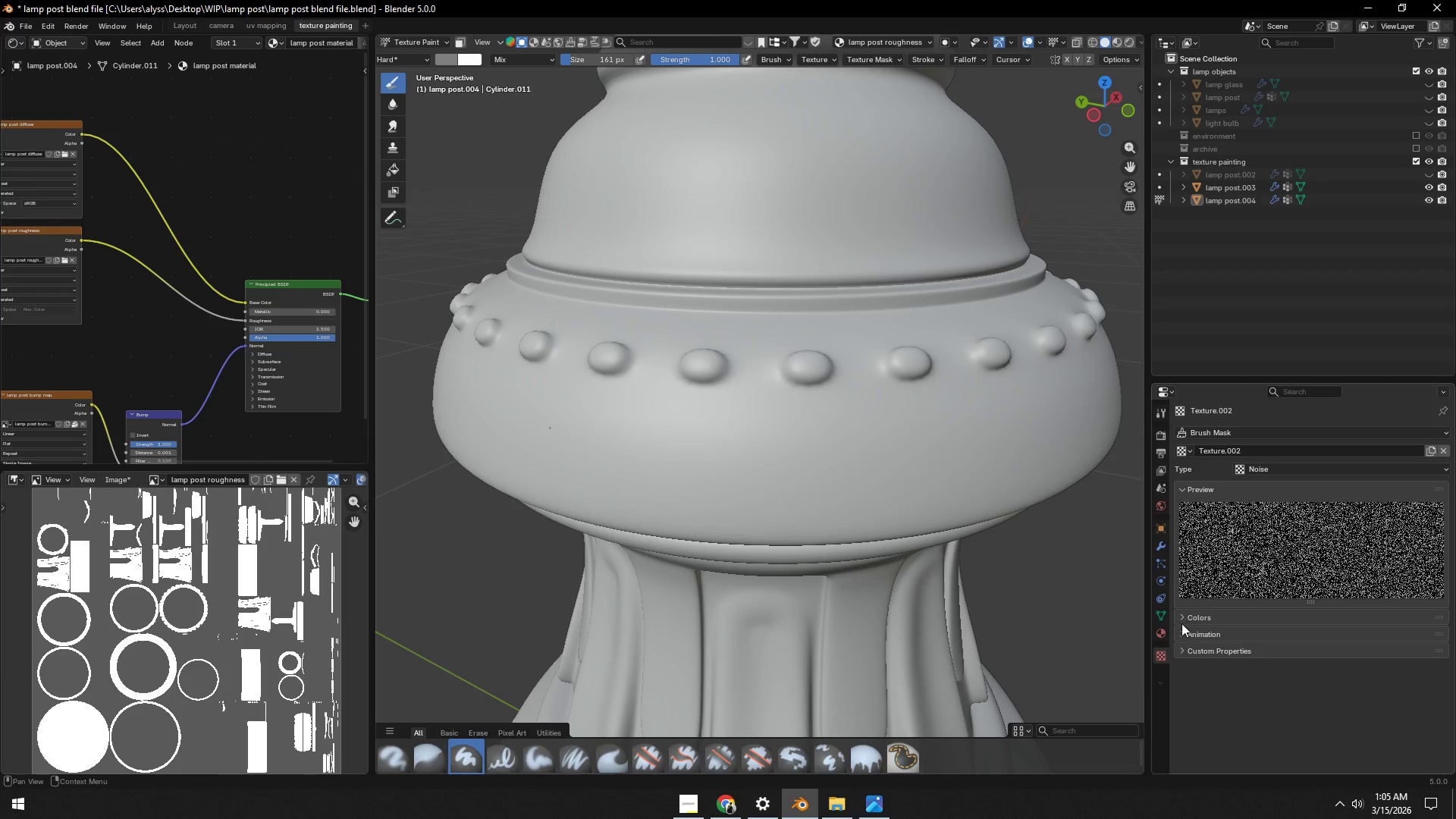 
left_click([1183, 617])
 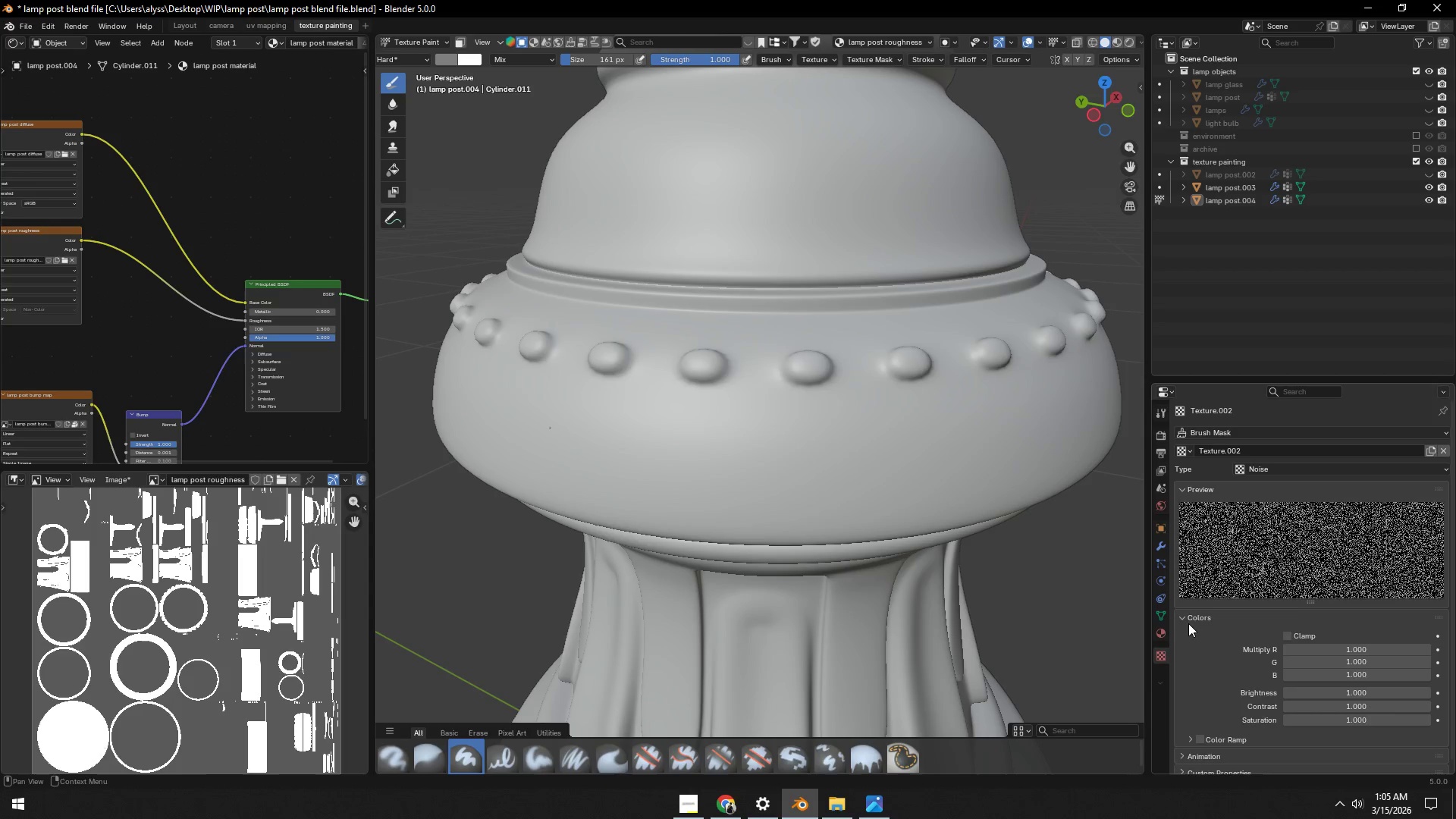 
scroll: coordinate [1189, 626], scroll_direction: down, amount: 4.0
 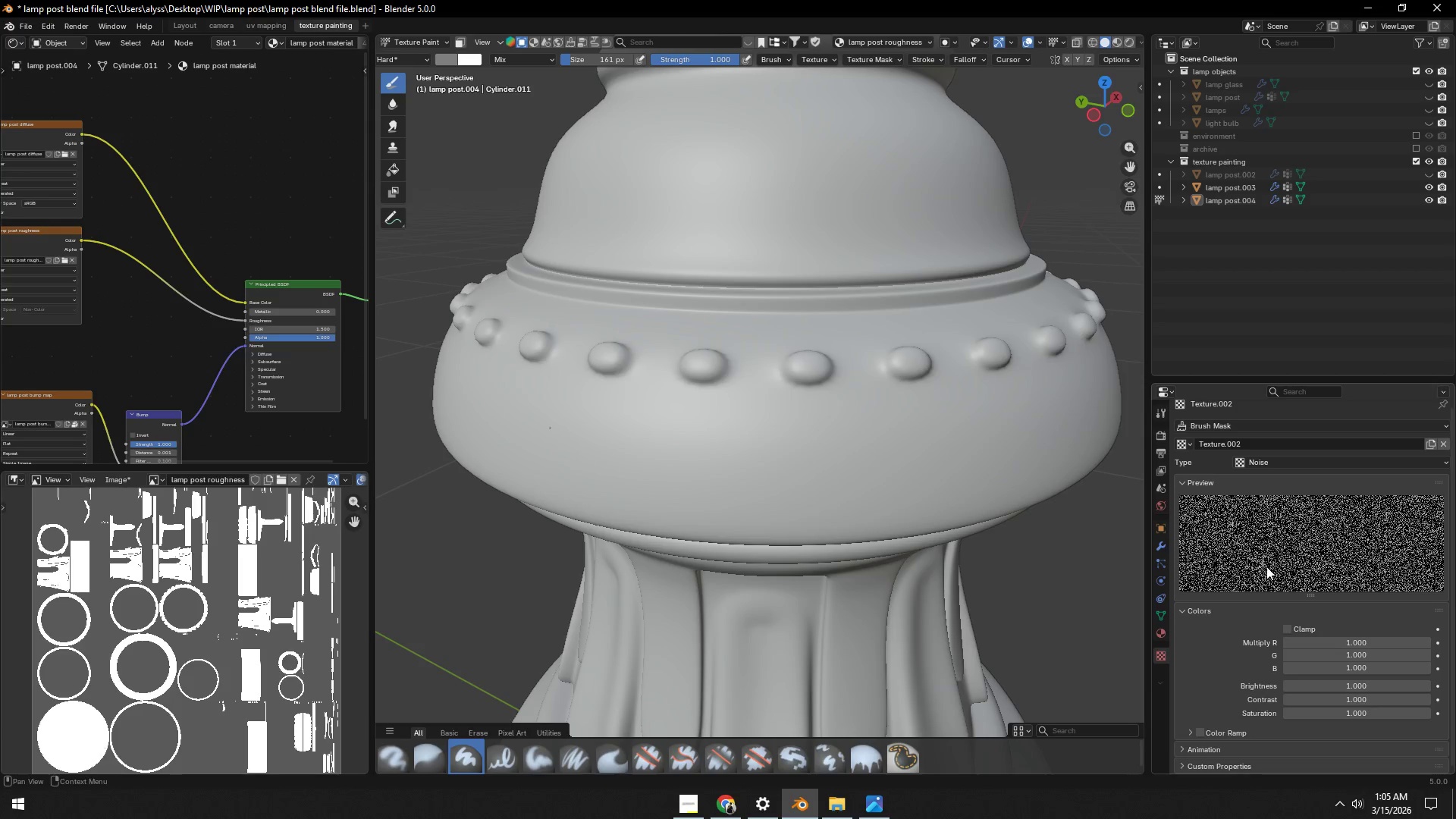 
wait(7.32)
 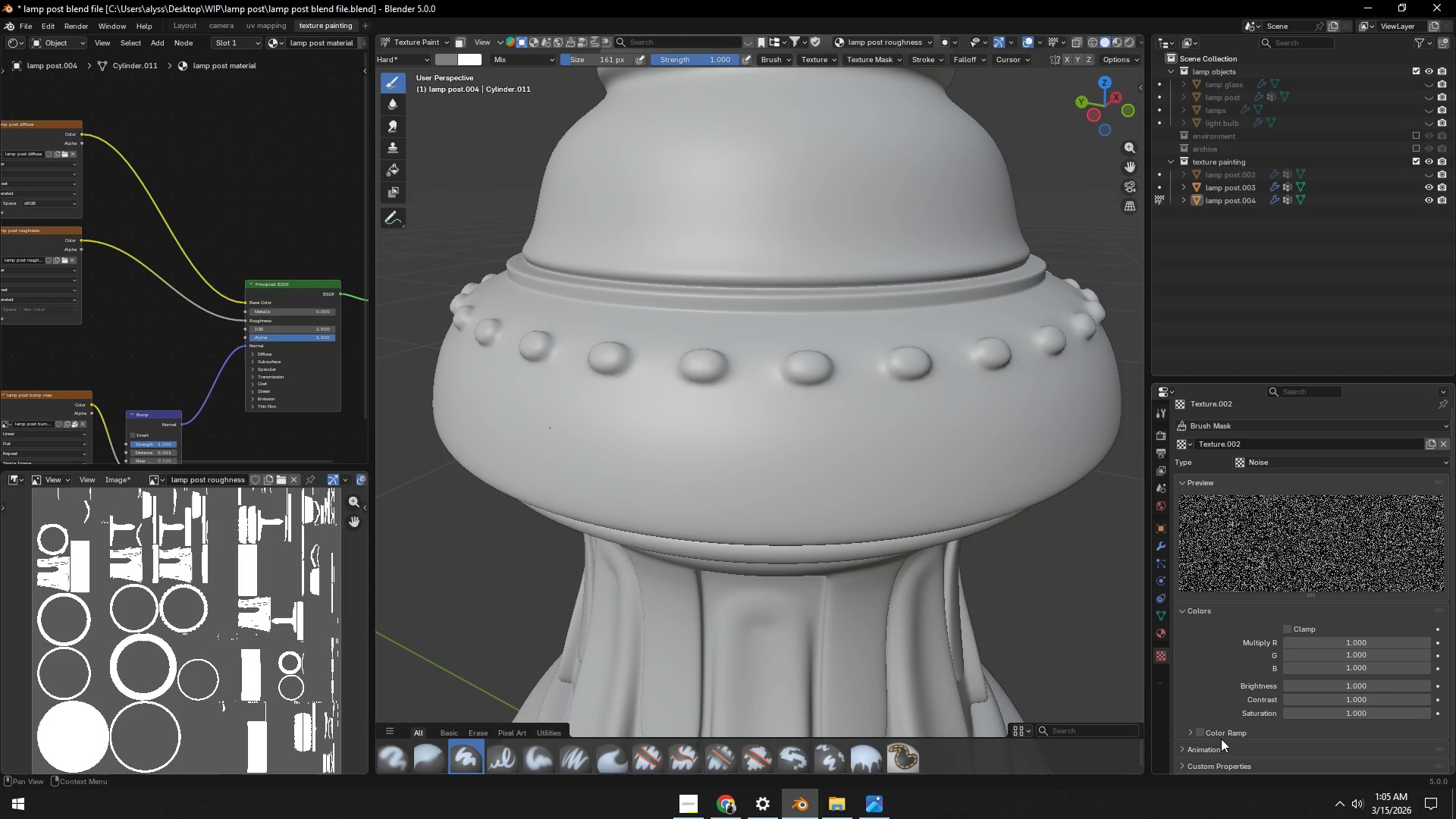 
key(F)
 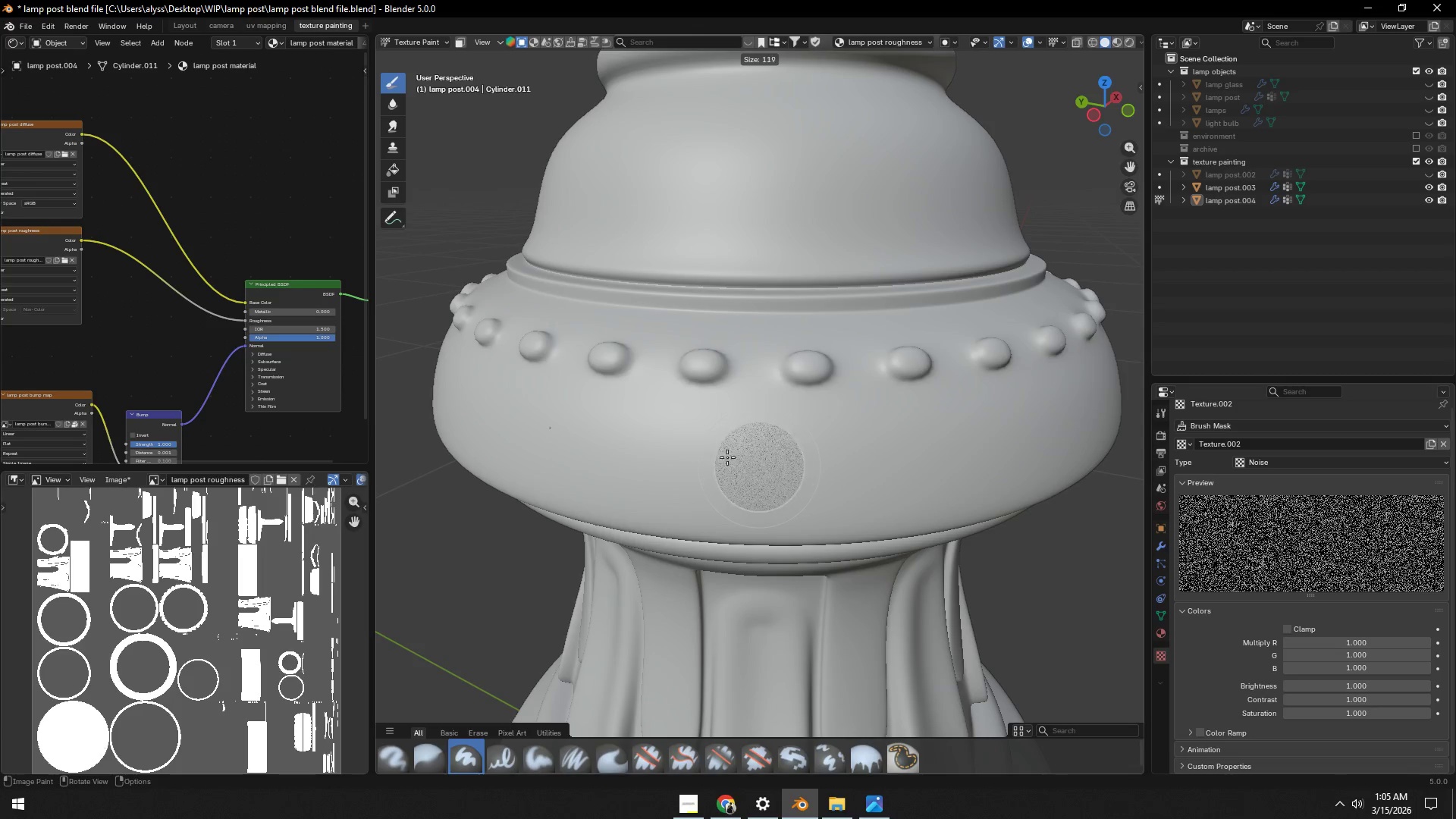 
left_click([726, 457])
 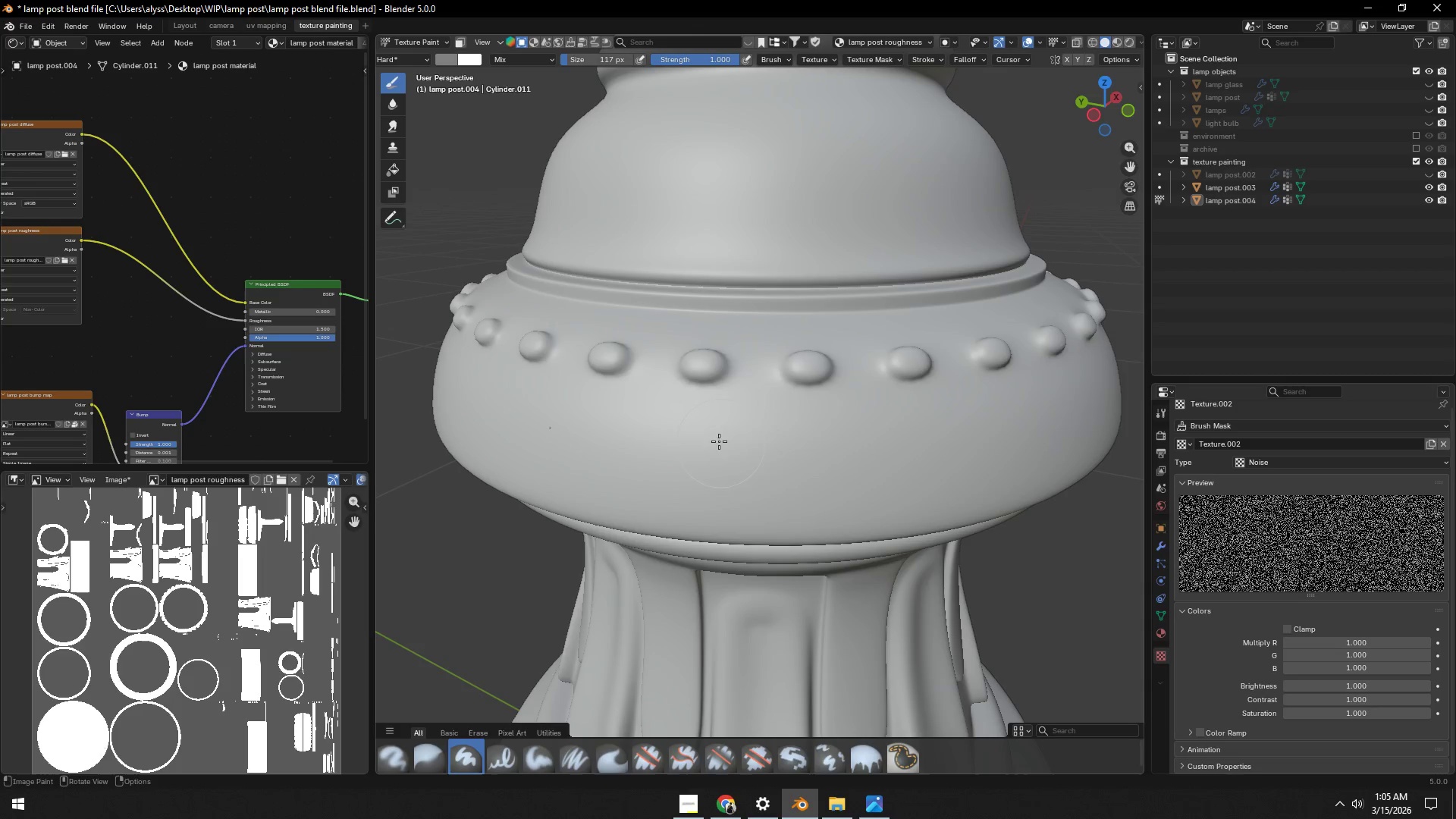 
left_click_drag(start_coordinate=[720, 438], to_coordinate=[617, 423])
 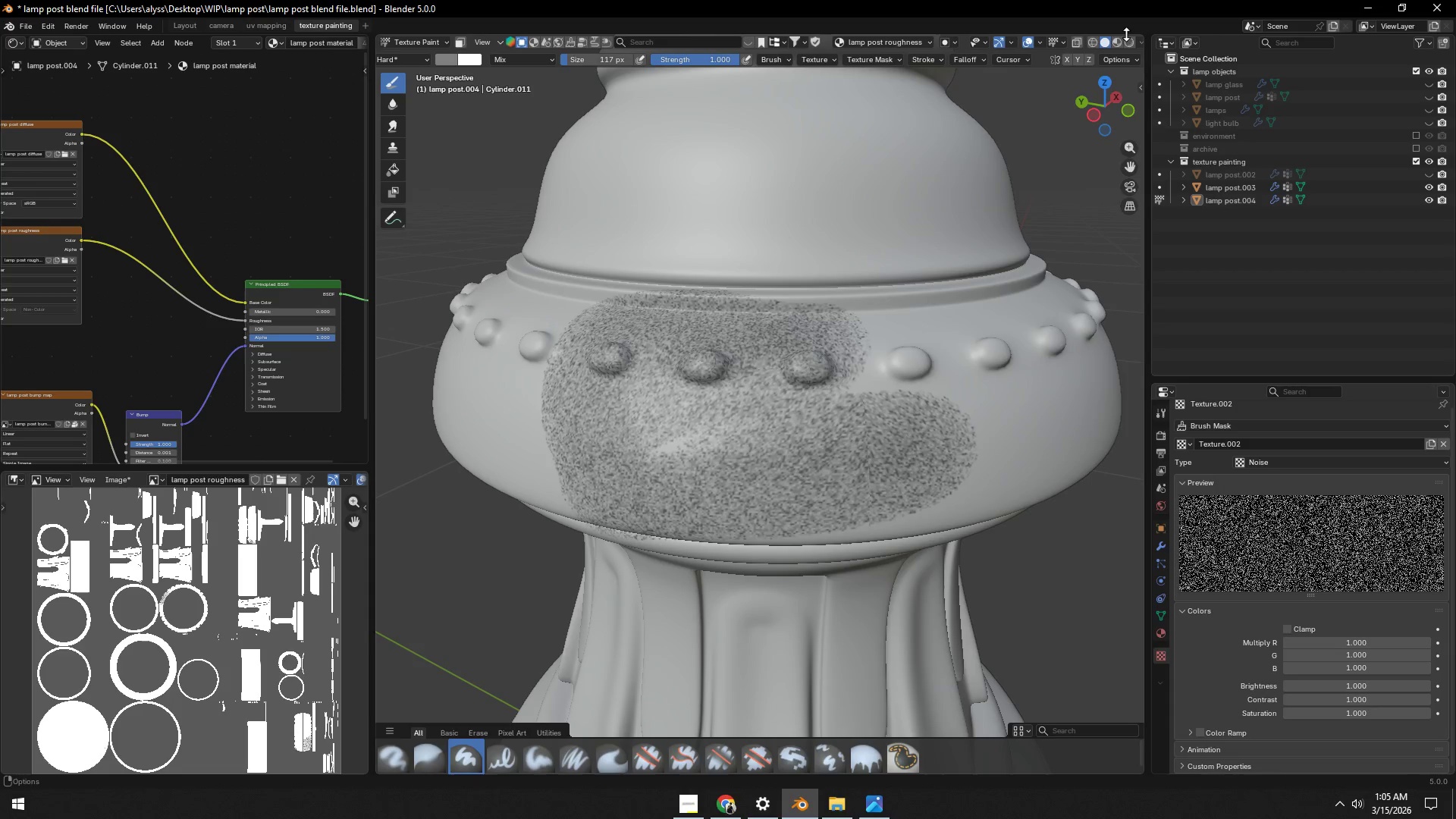 
left_click([1128, 42])
 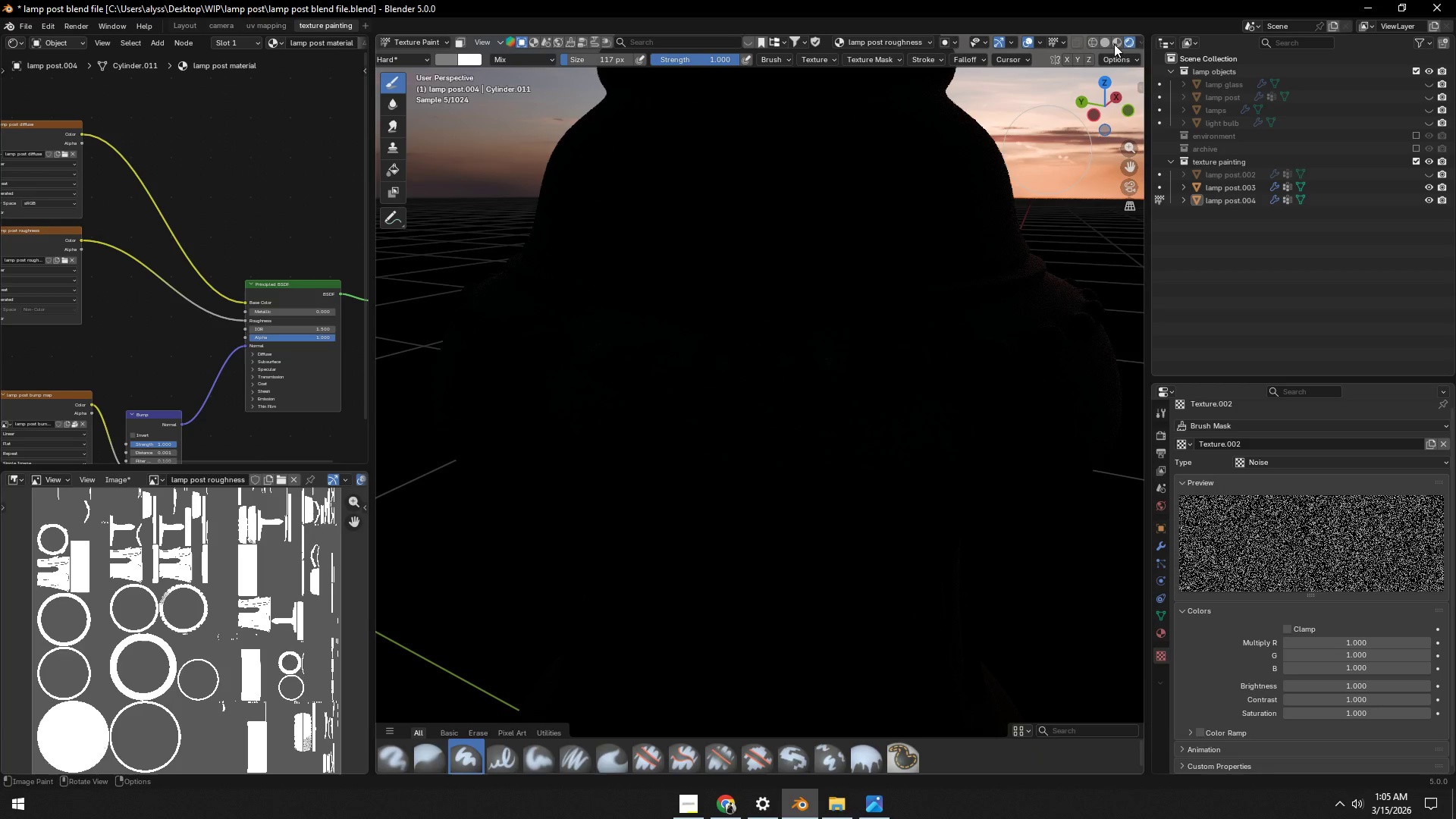 
left_click([1117, 43])
 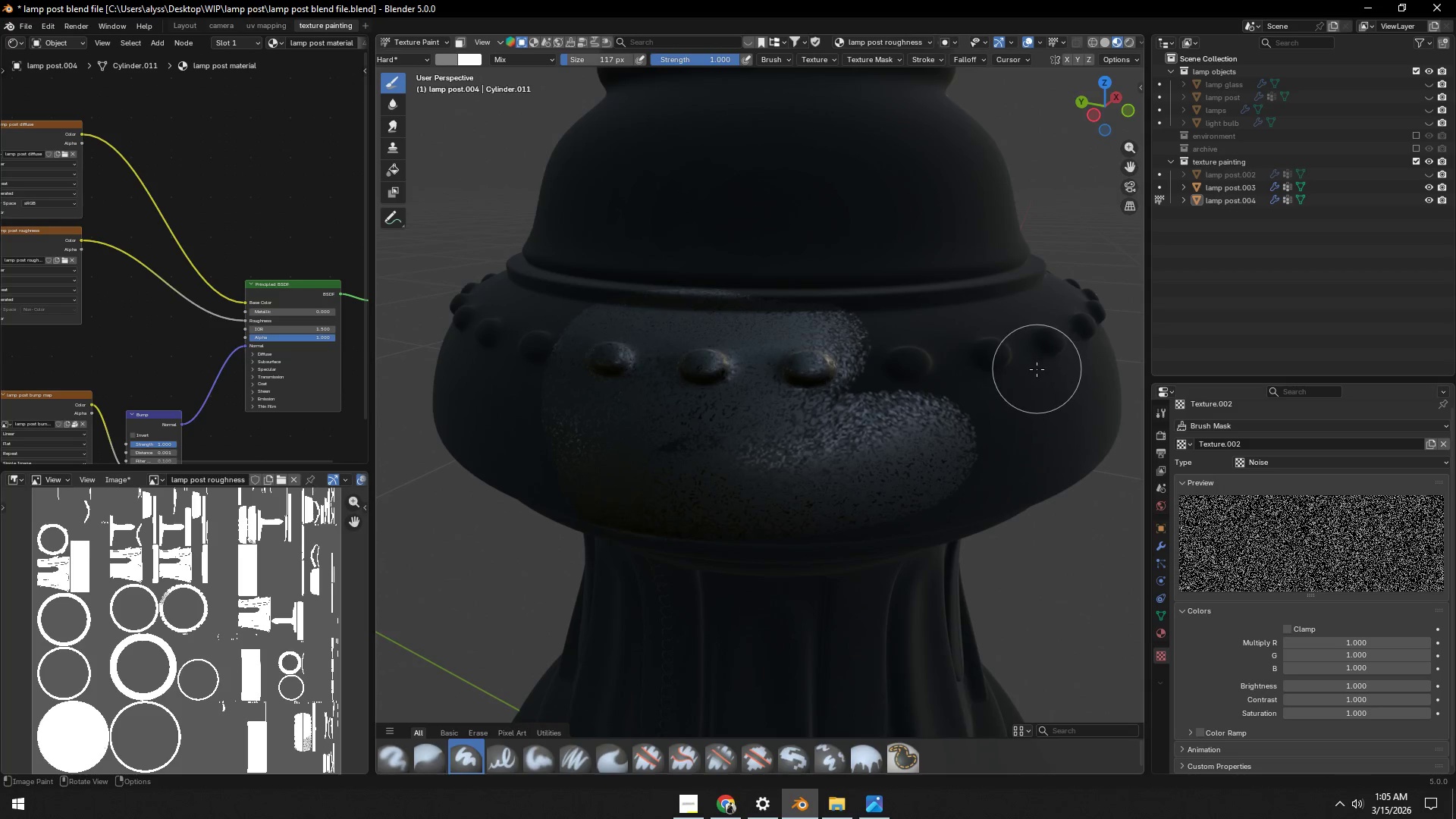 
scroll: coordinate [1034, 373], scroll_direction: down, amount: 7.0
 